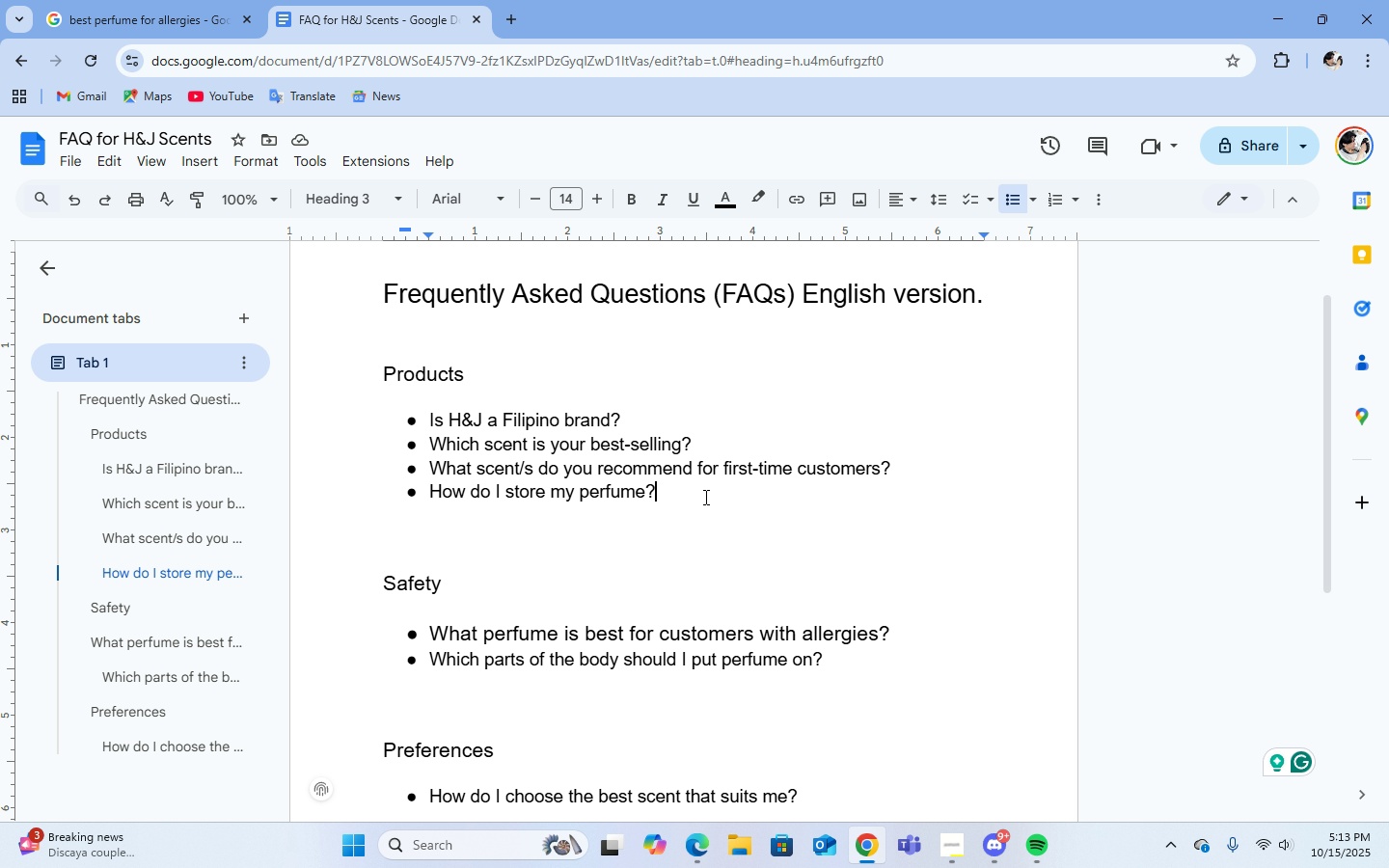 
left_click([704, 497])
 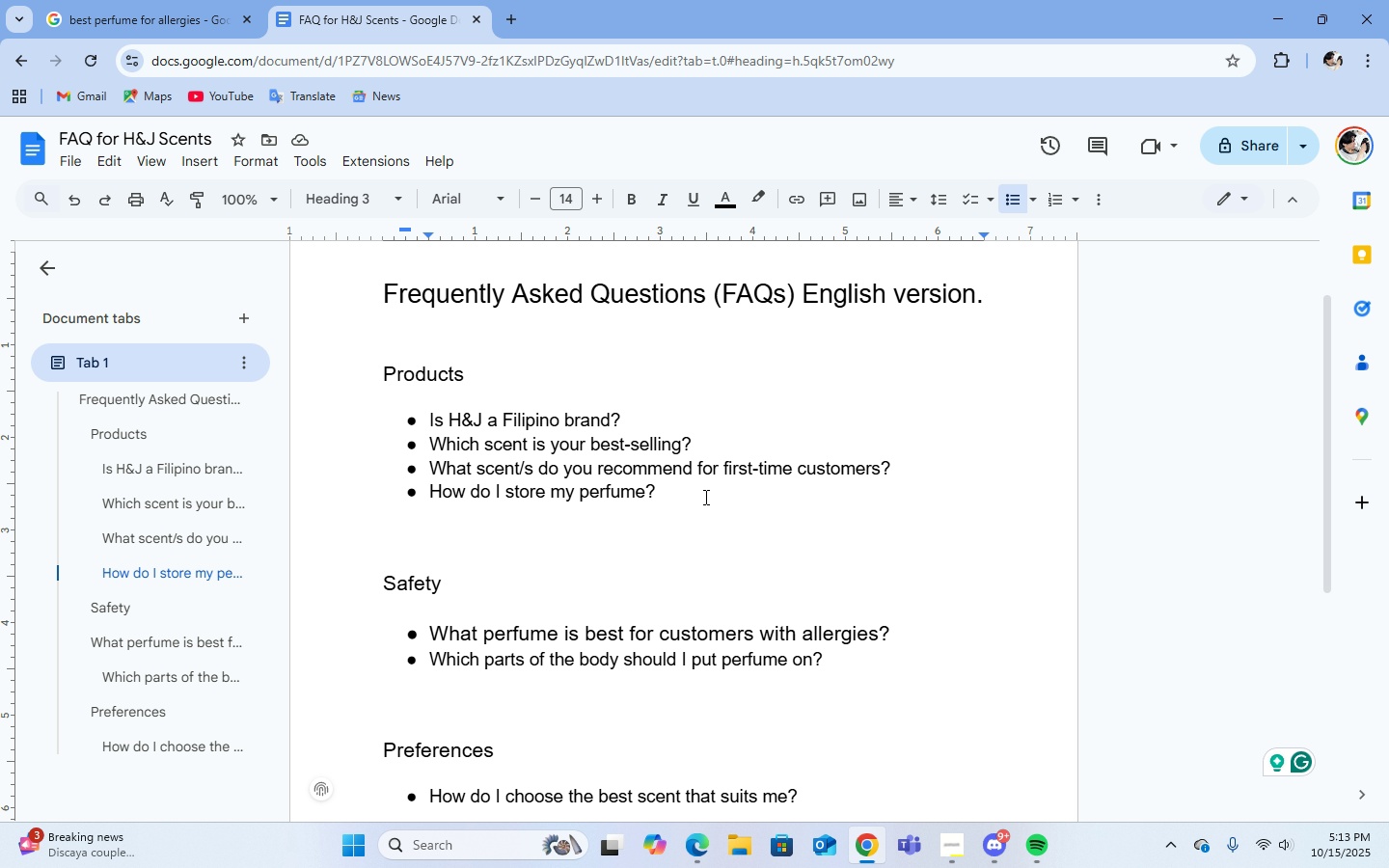 
key(Enter)
 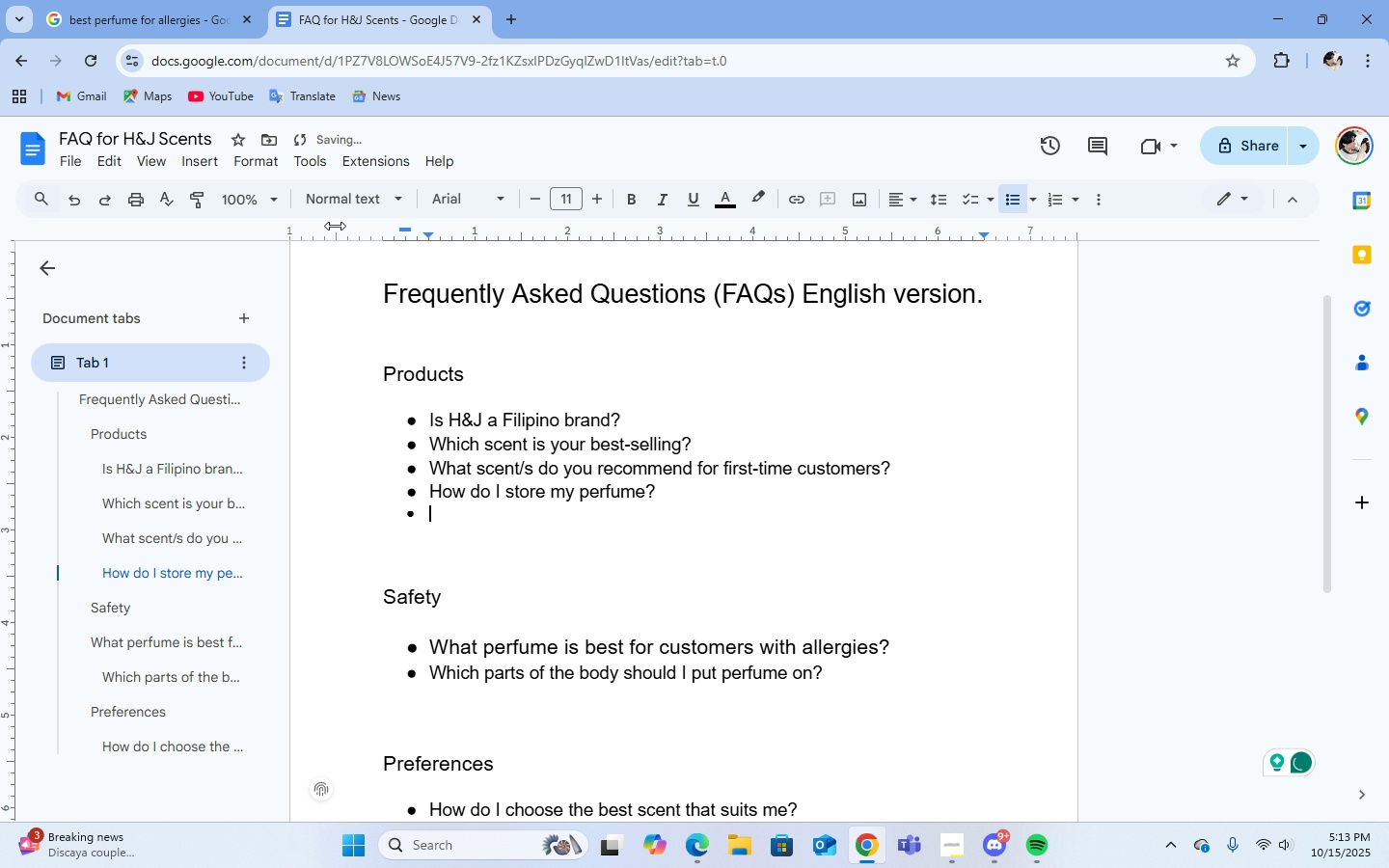 
left_click([335, 205])
 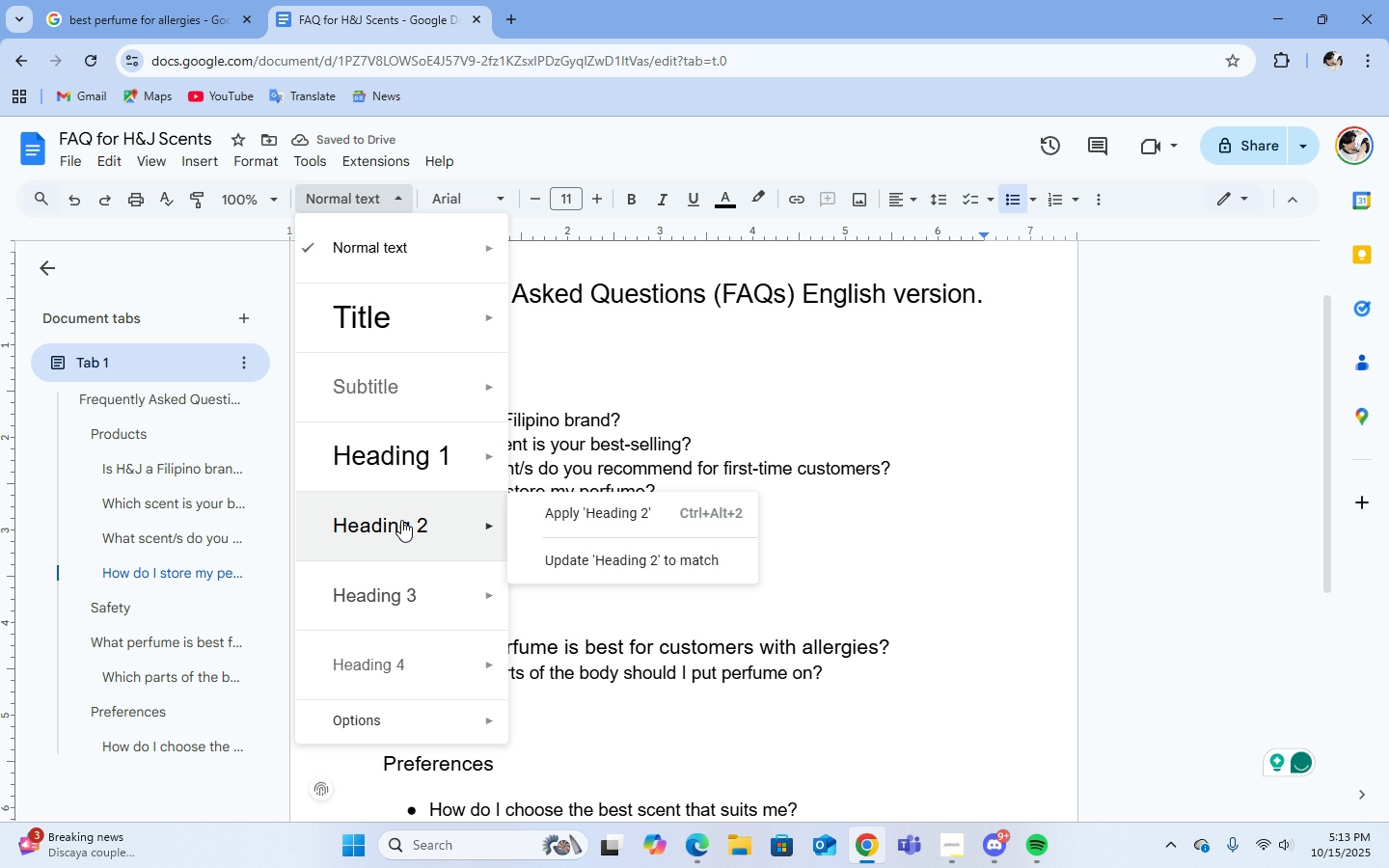 
left_click([401, 520])
 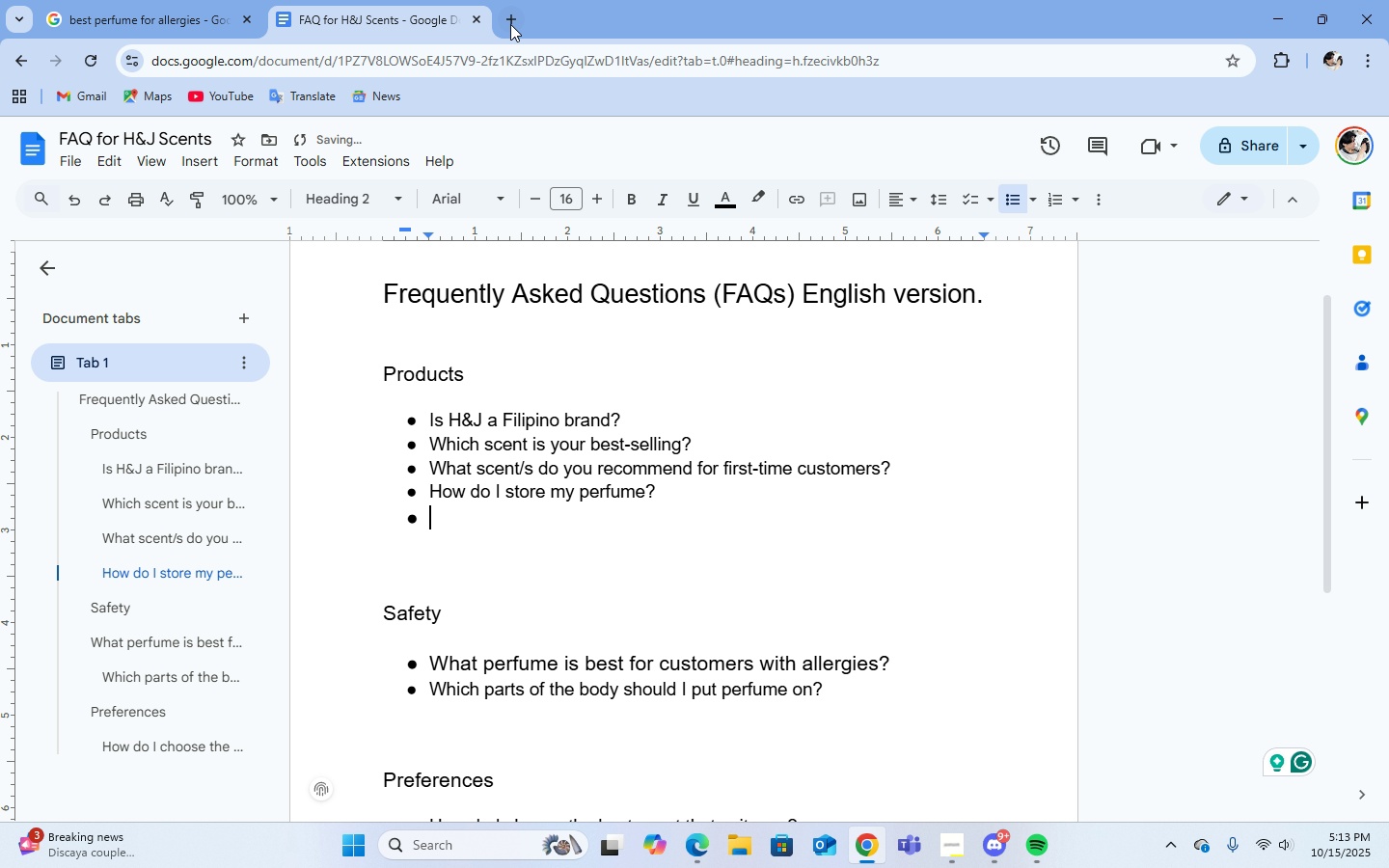 
left_click([510, 24])
 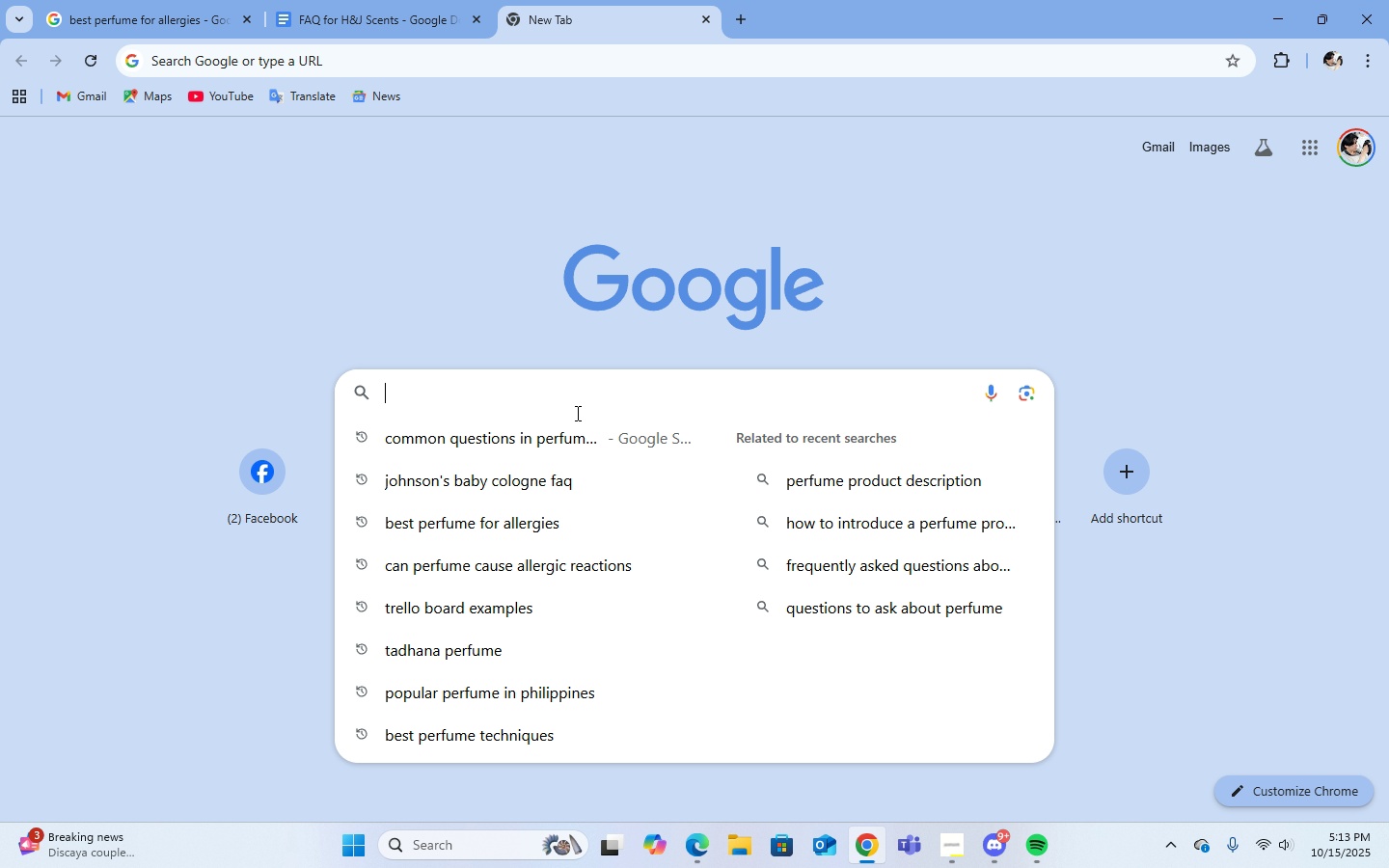 
left_click([576, 413])
 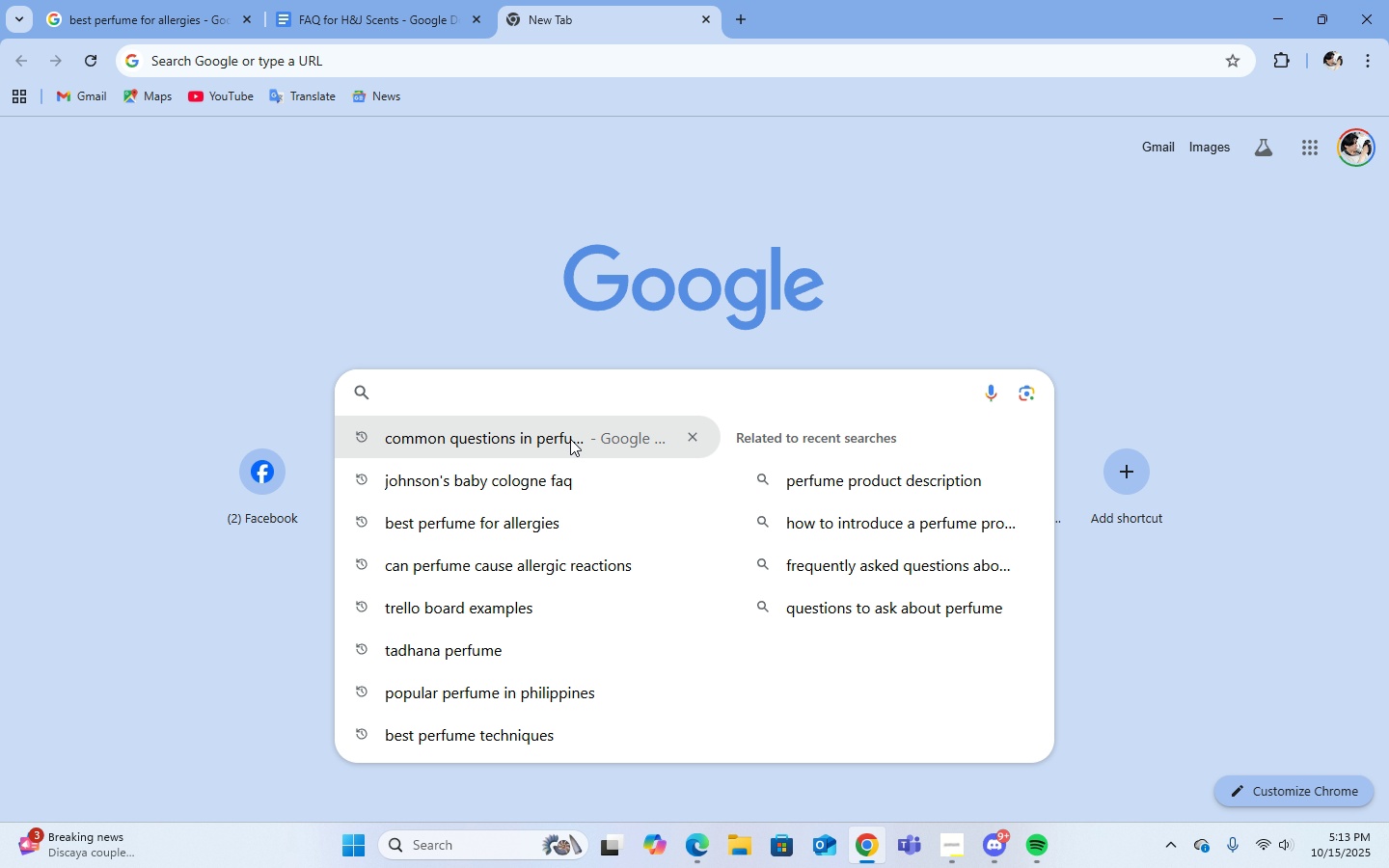 
left_click([568, 441])
 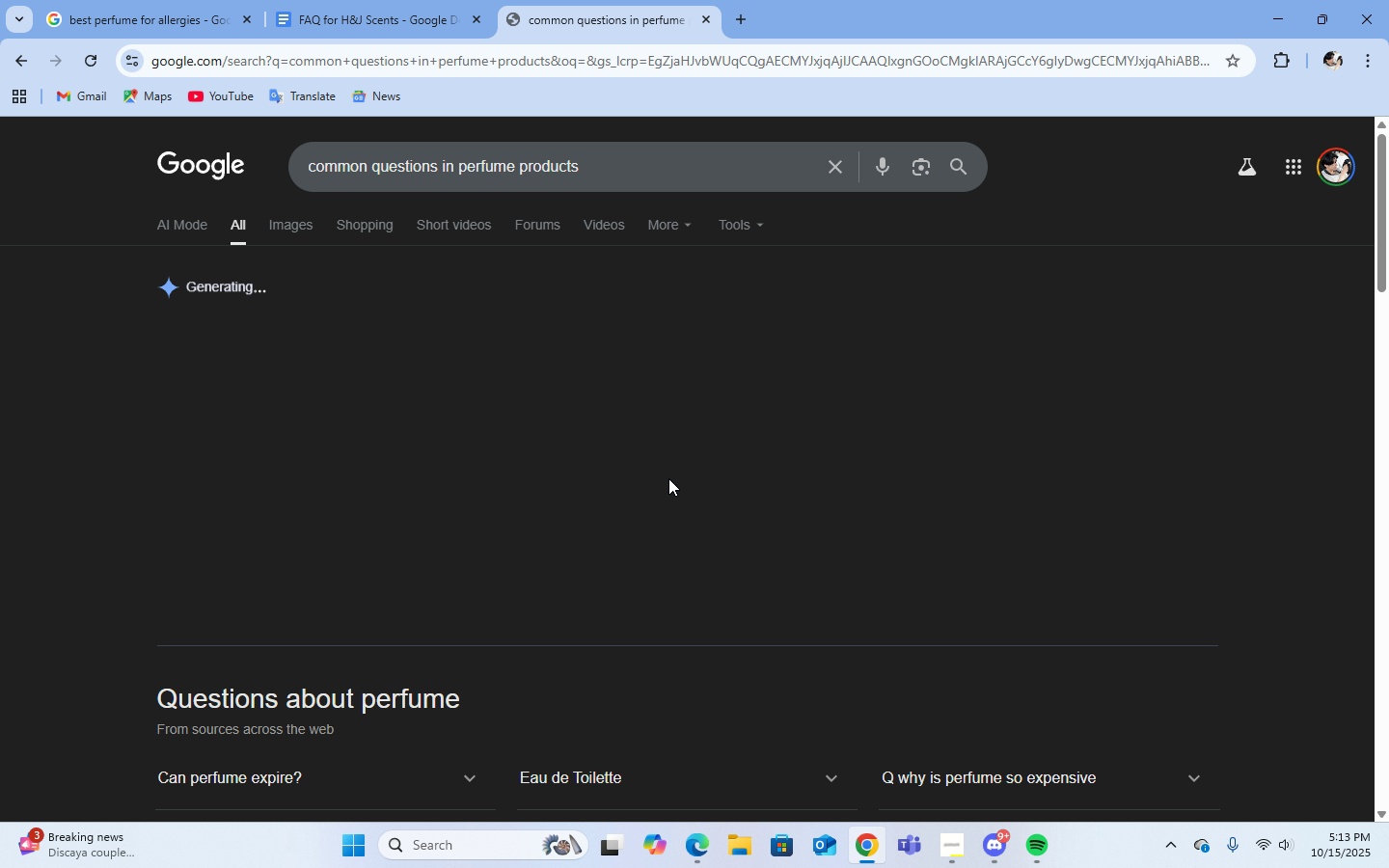 
scroll: coordinate [668, 478], scroll_direction: down, amount: 3.0
 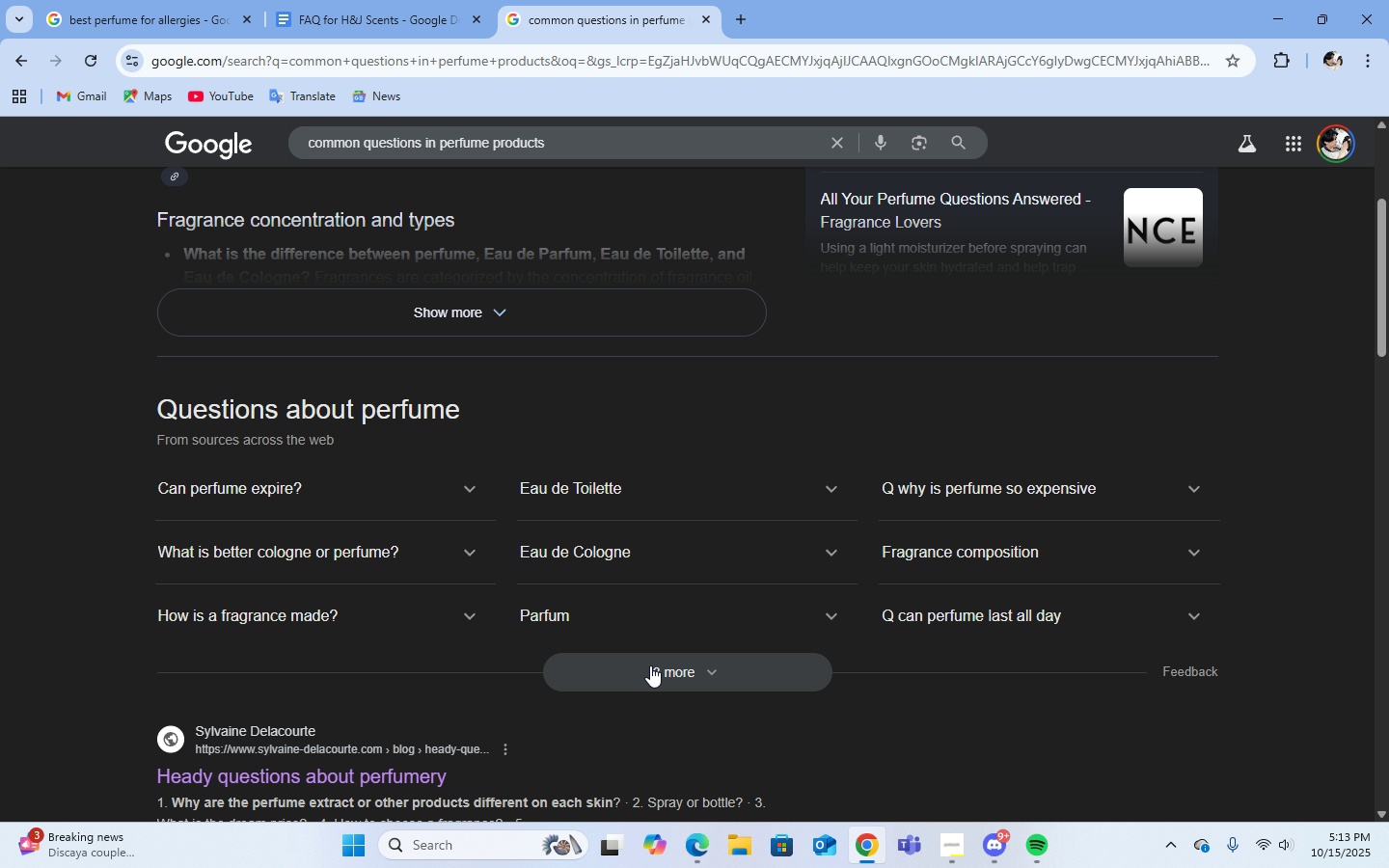 
left_click([652, 678])
 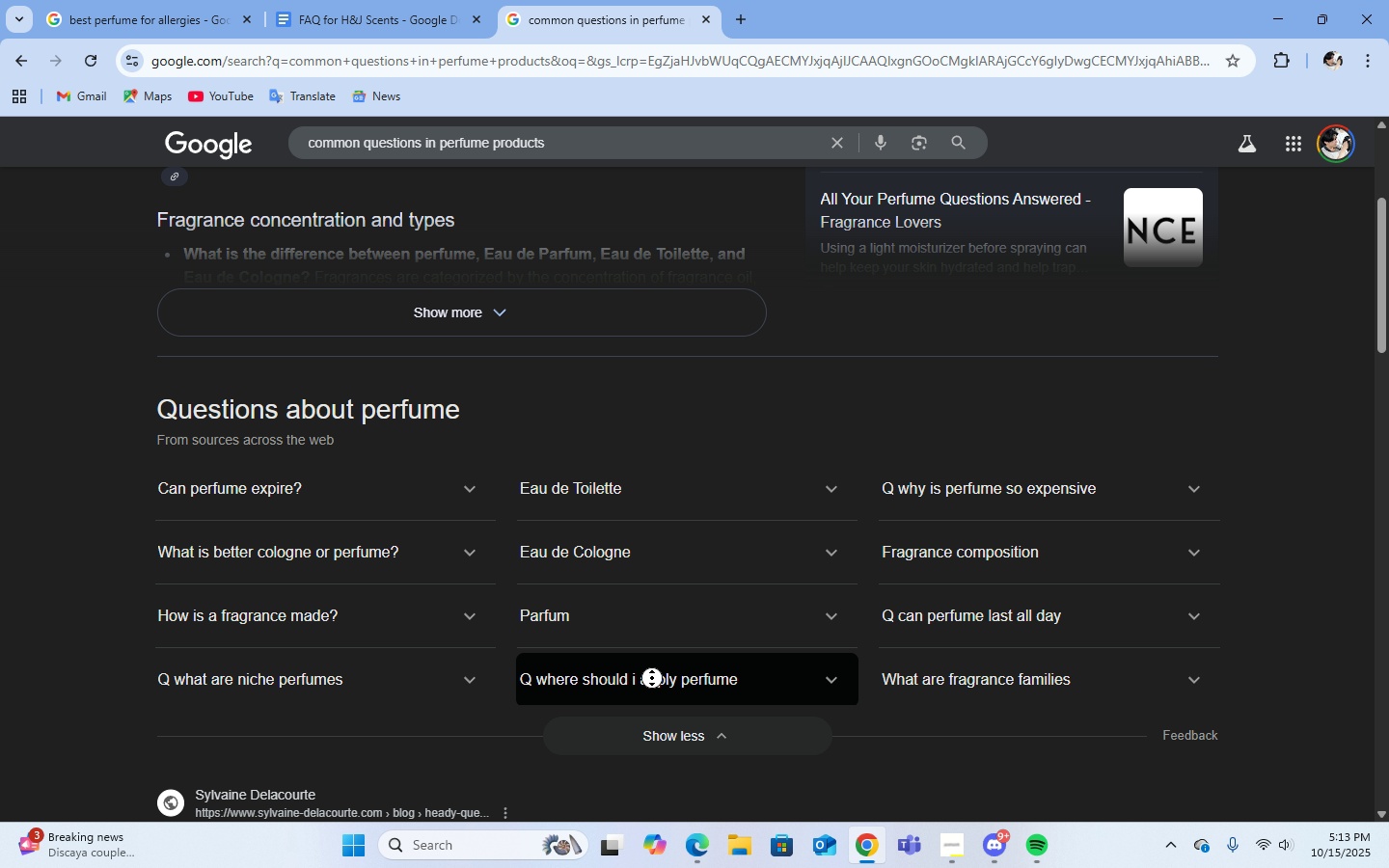 
middle_click([652, 678])
 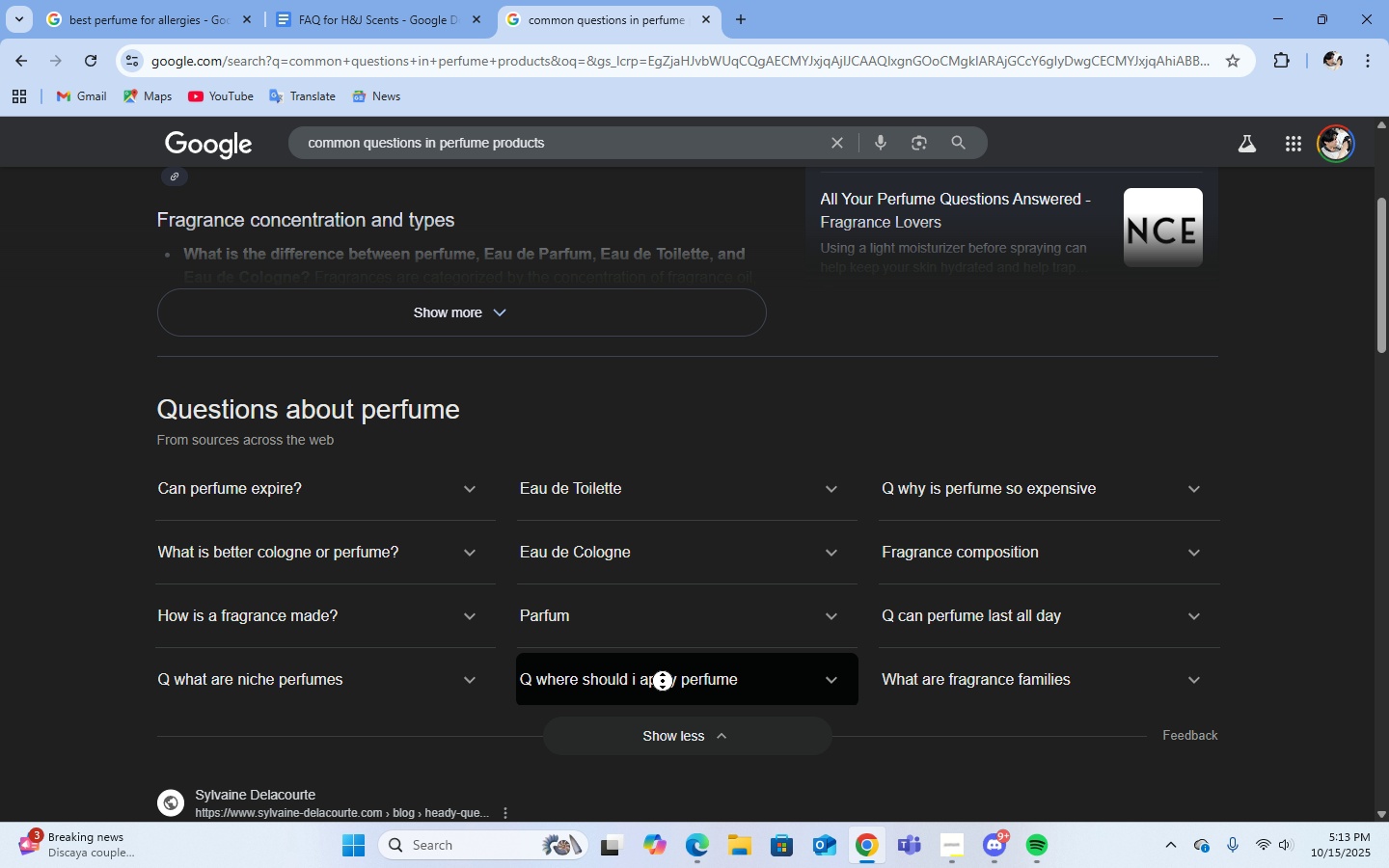 
scroll: coordinate [652, 678], scroll_direction: down, amount: 1.0
 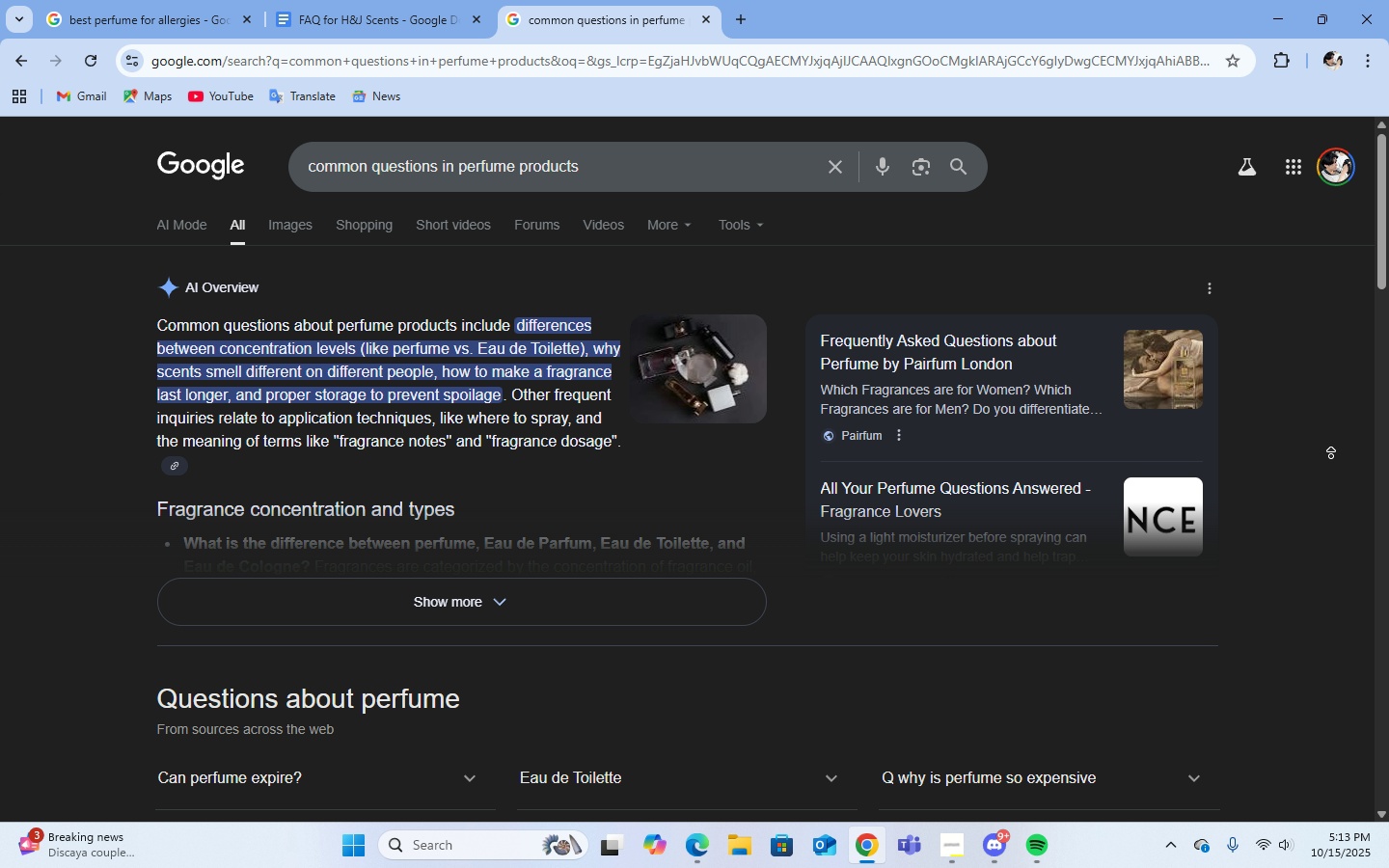 
left_click([1331, 456])
 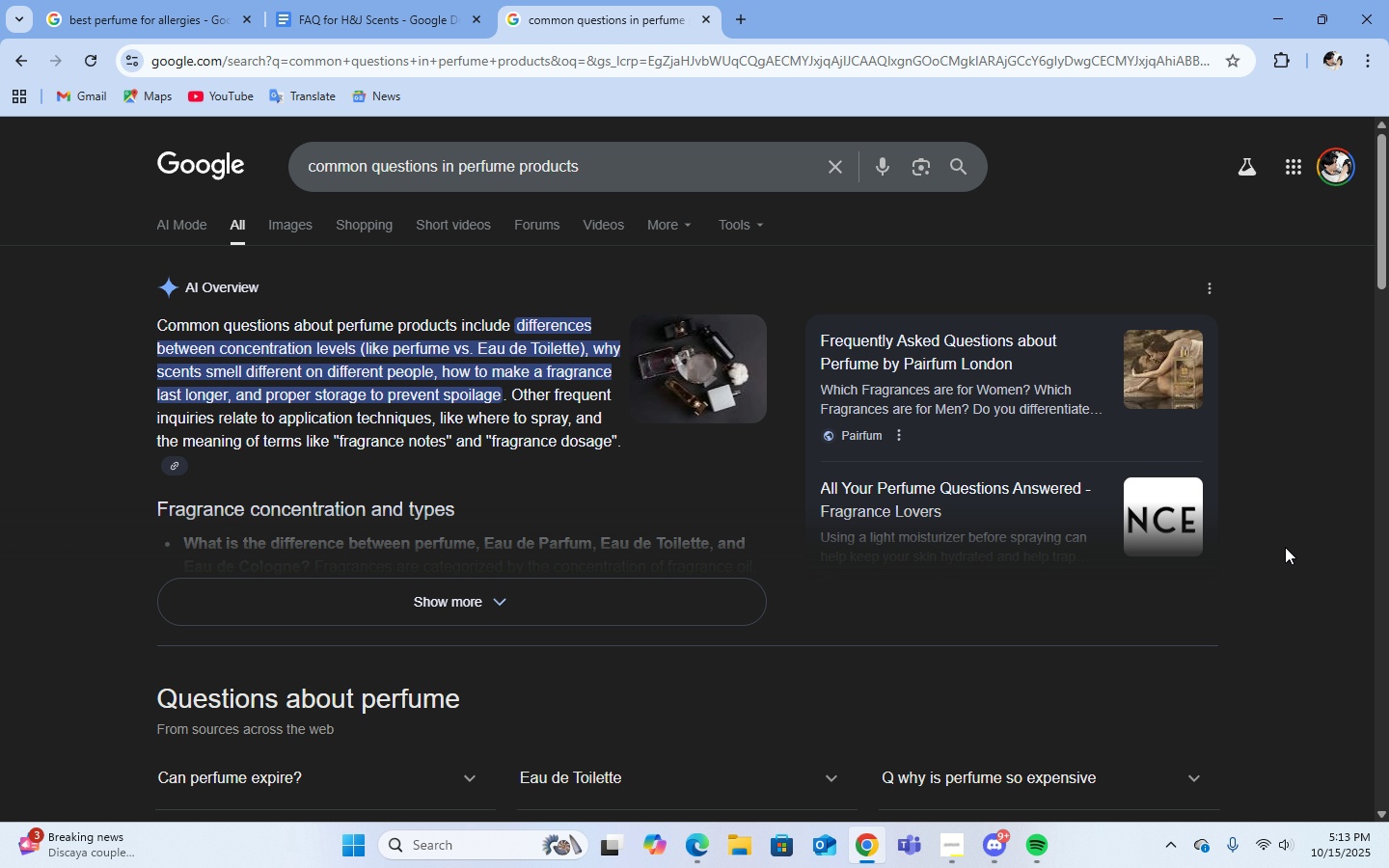 
scroll: coordinate [1285, 556], scroll_direction: down, amount: 4.0
 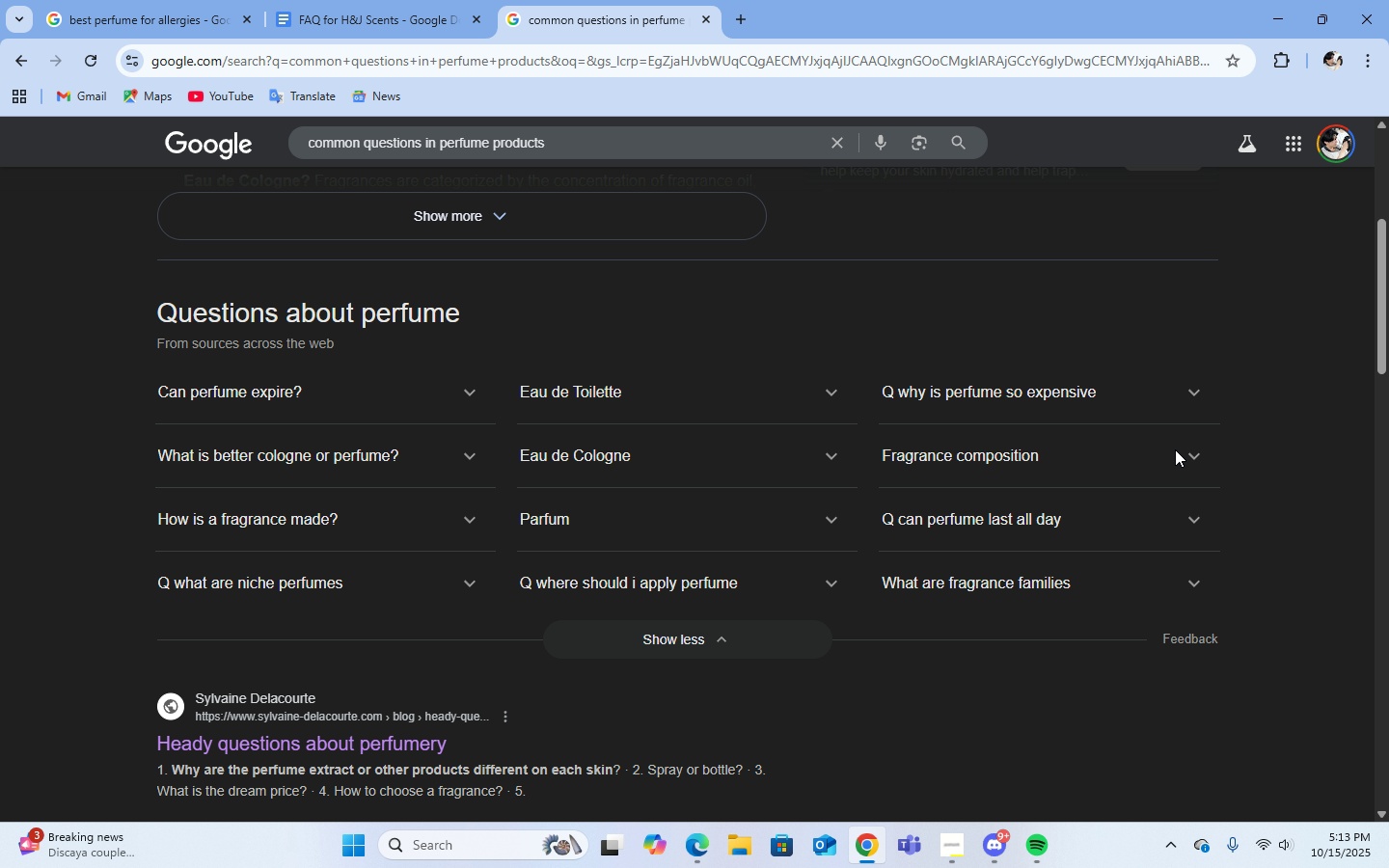 
left_click([634, 152])
 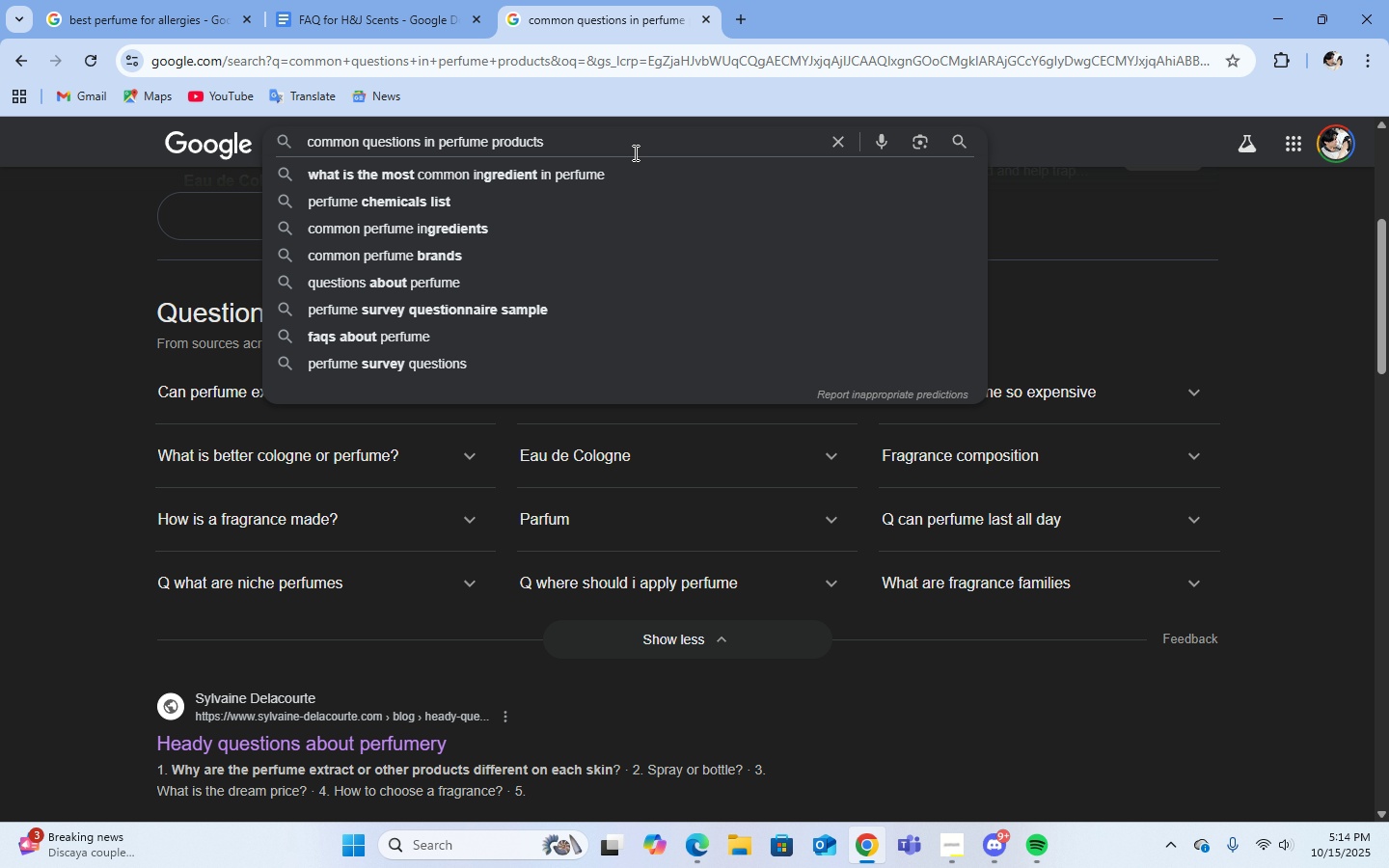 
hold_key(key=Backspace, duration=1.25)
 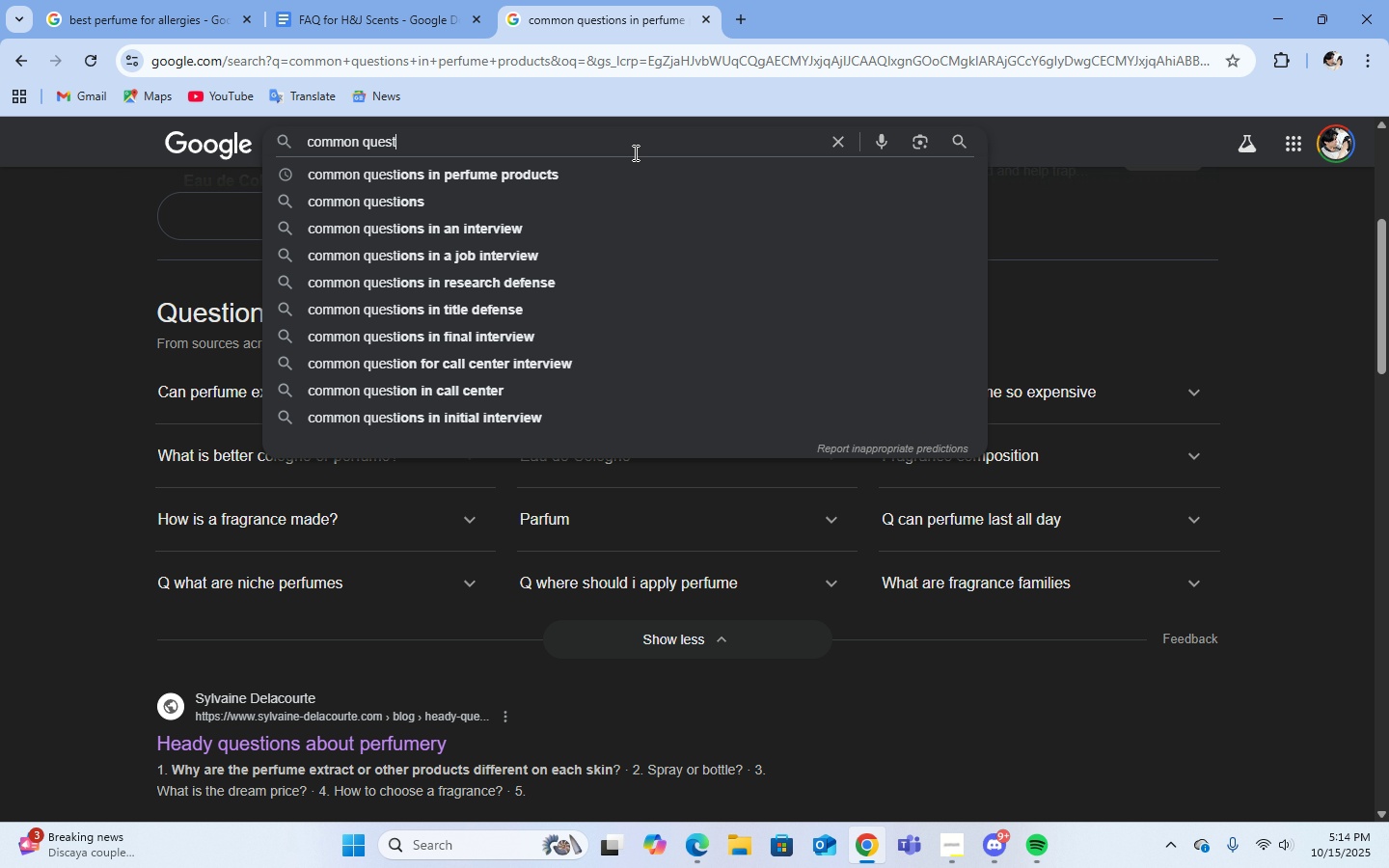 
key(Backspace)
key(Backspace)
key(Backspace)
key(Backspace)
key(Backspace)
type(expiration dates of perfume)
 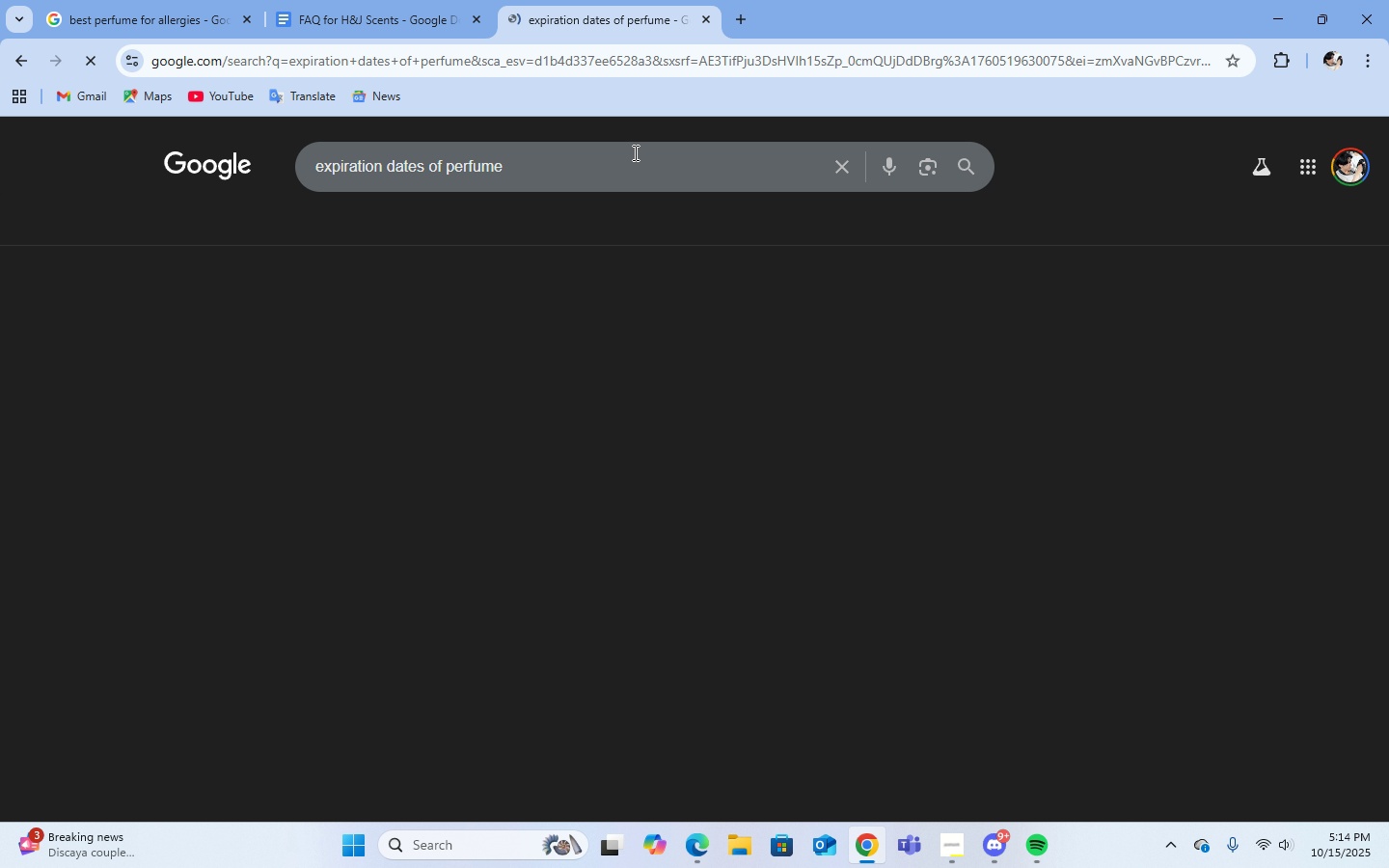 
key(Enter)
 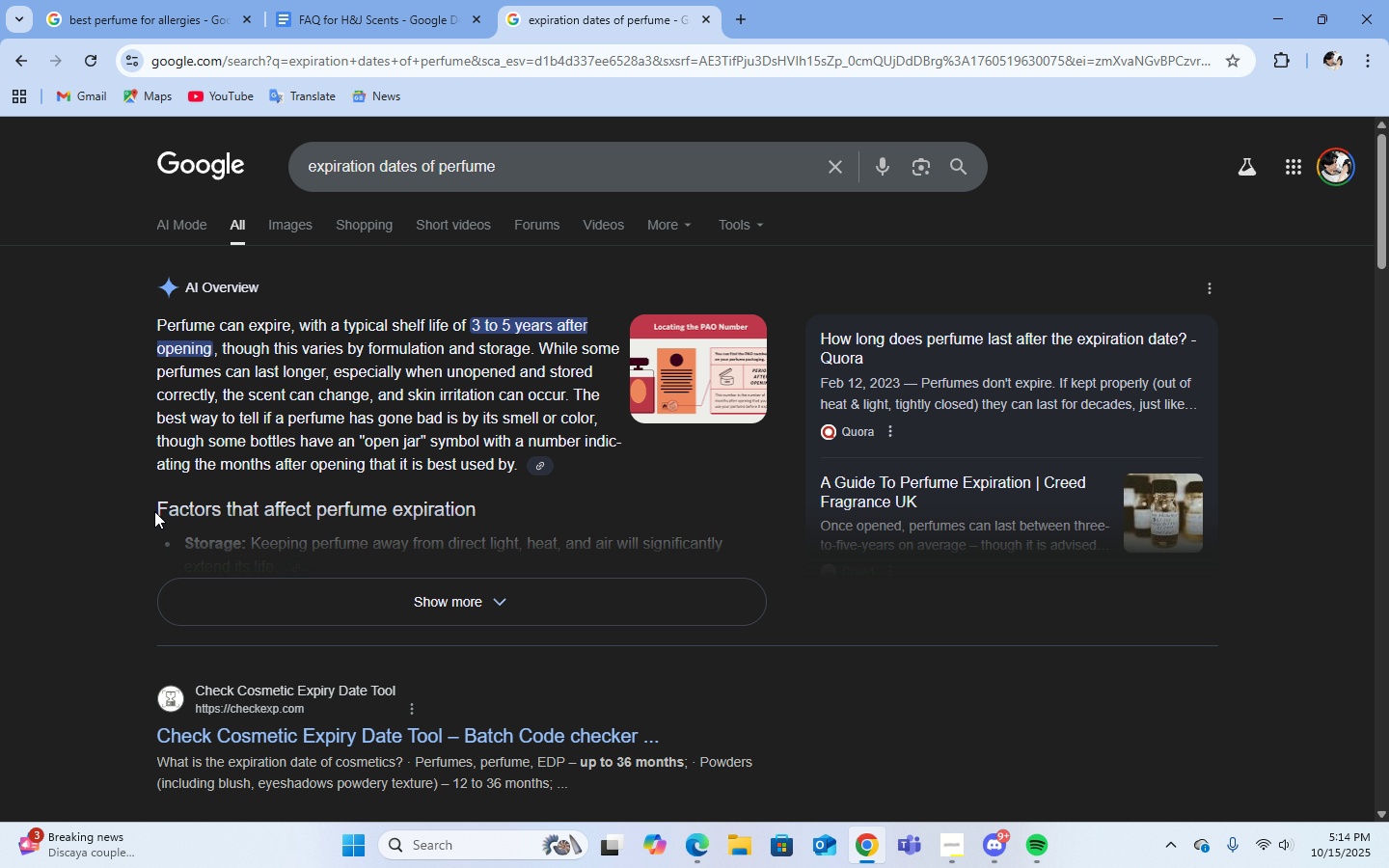 
scroll: coordinate [799, 623], scroll_direction: down, amount: 4.0
 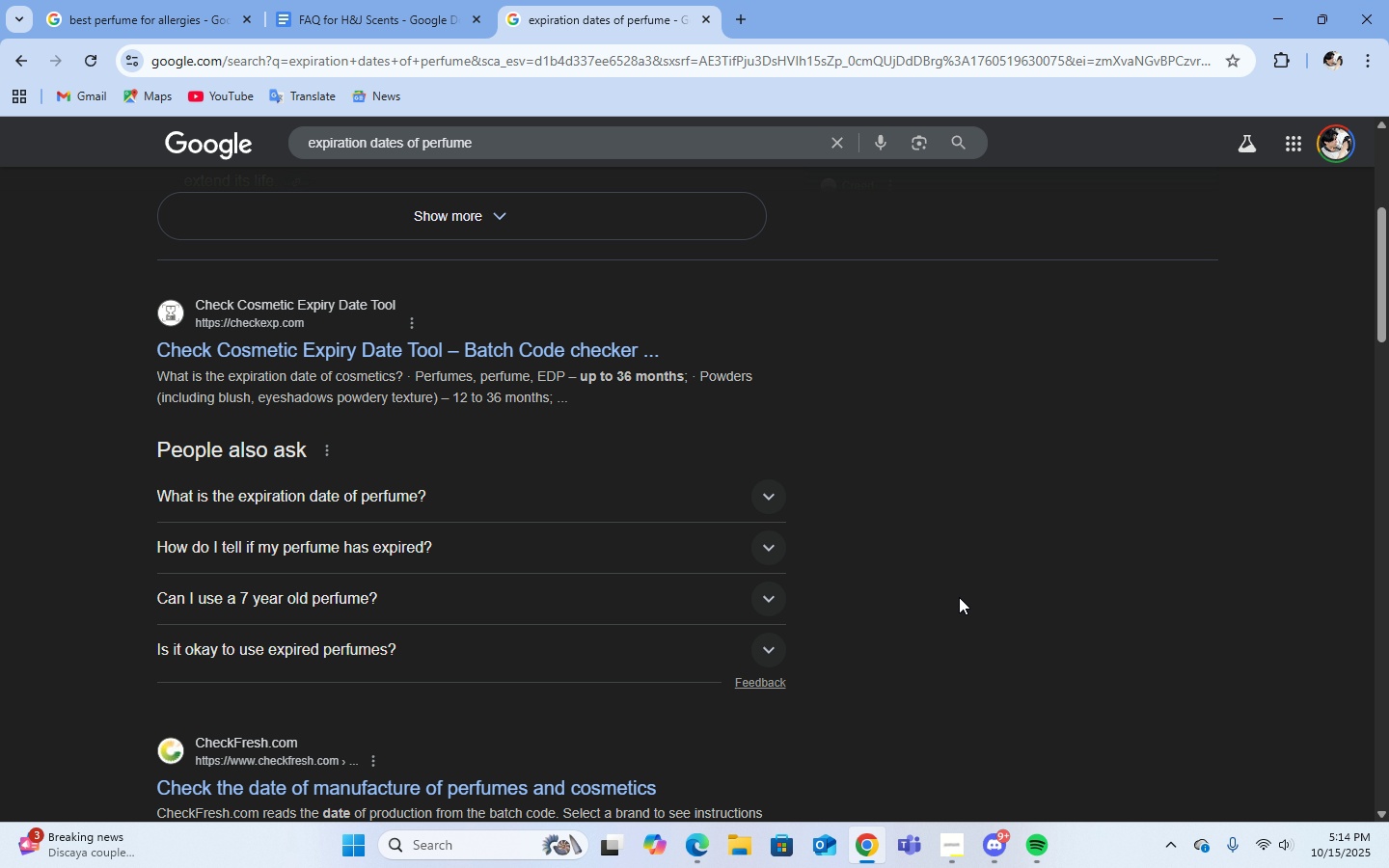 
scroll: coordinate [978, 576], scroll_direction: up, amount: 8.0
 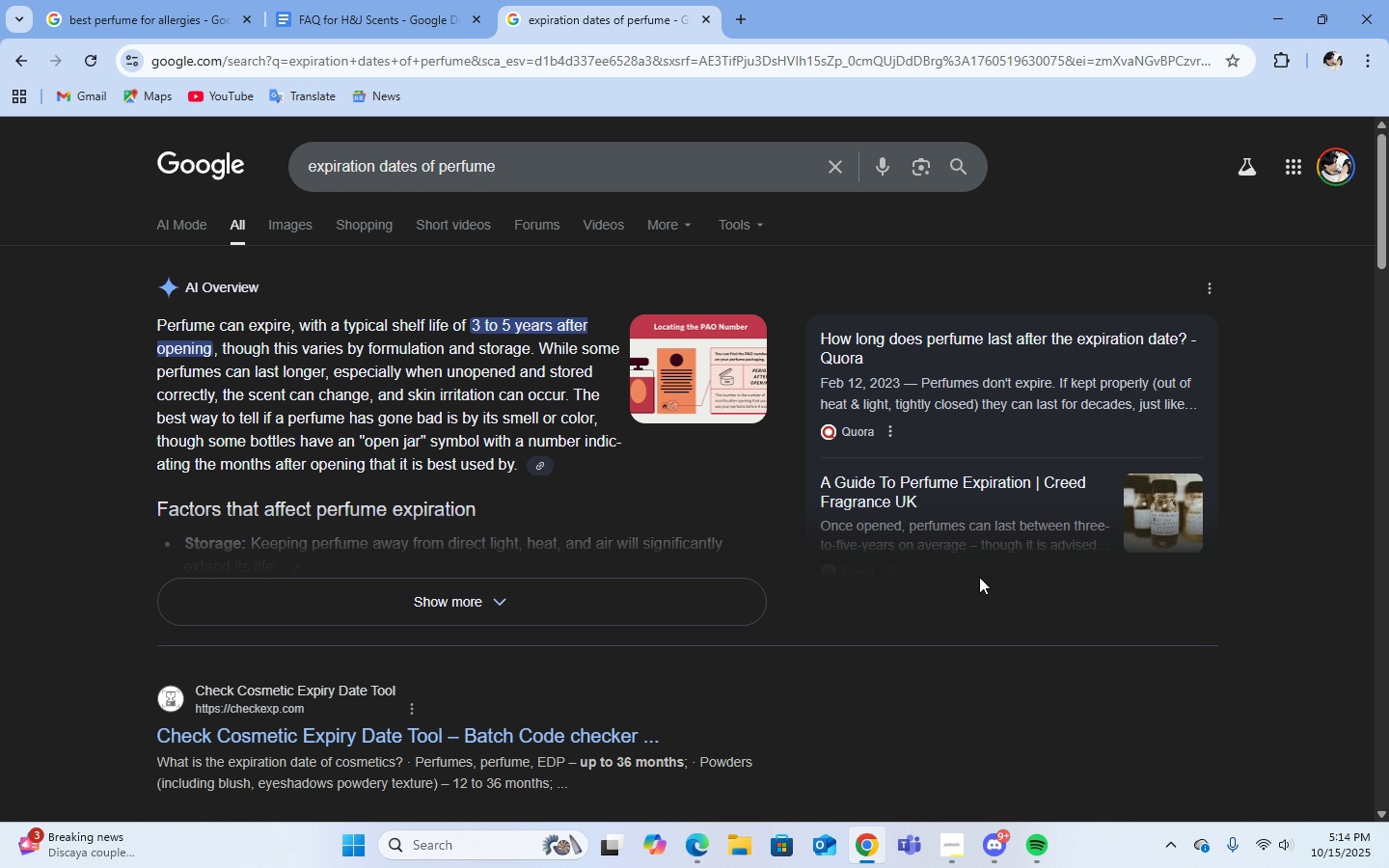 
scroll: coordinate [979, 577], scroll_direction: down, amount: 5.0
 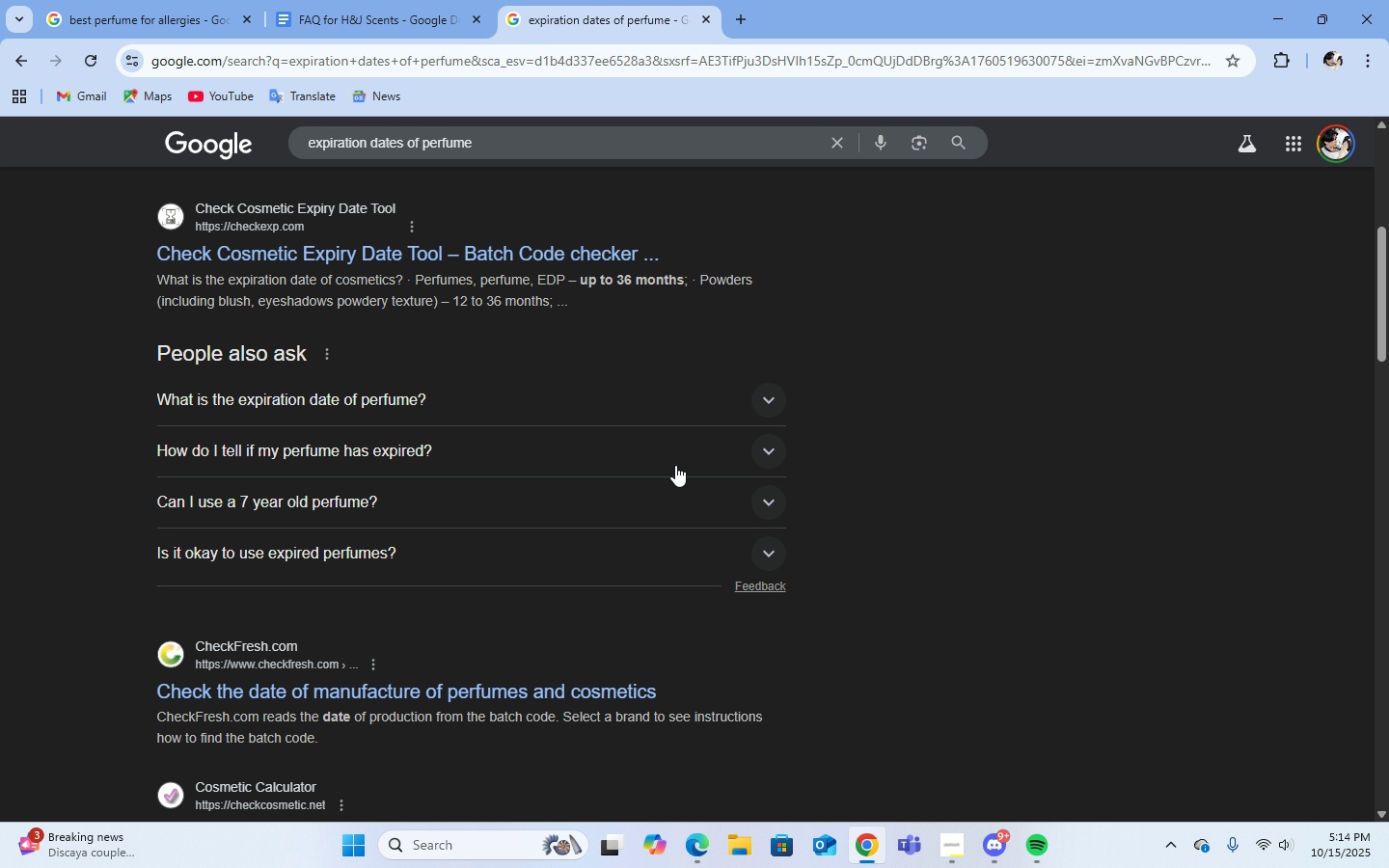 
left_click([673, 460])
 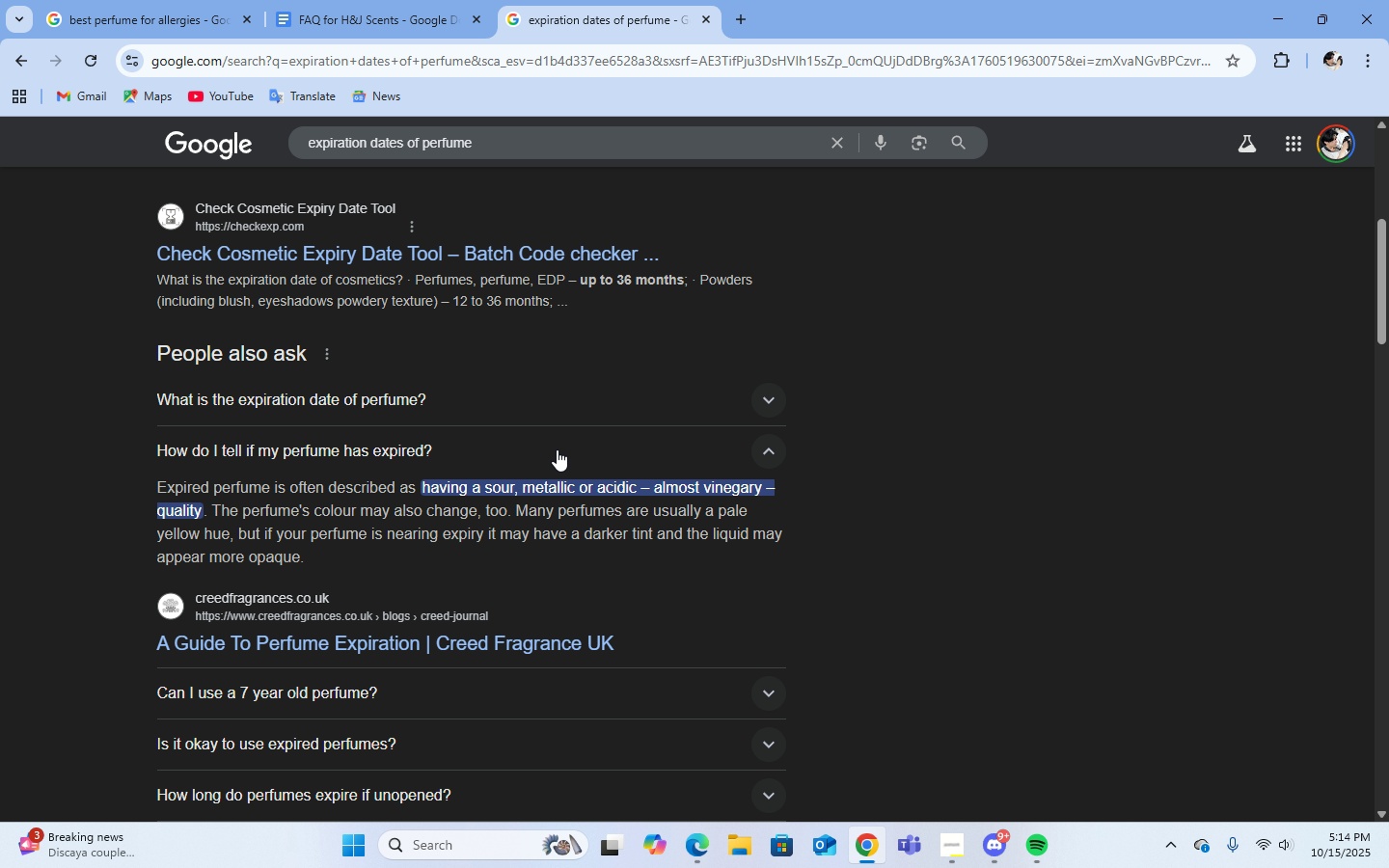 
left_click([557, 449])
 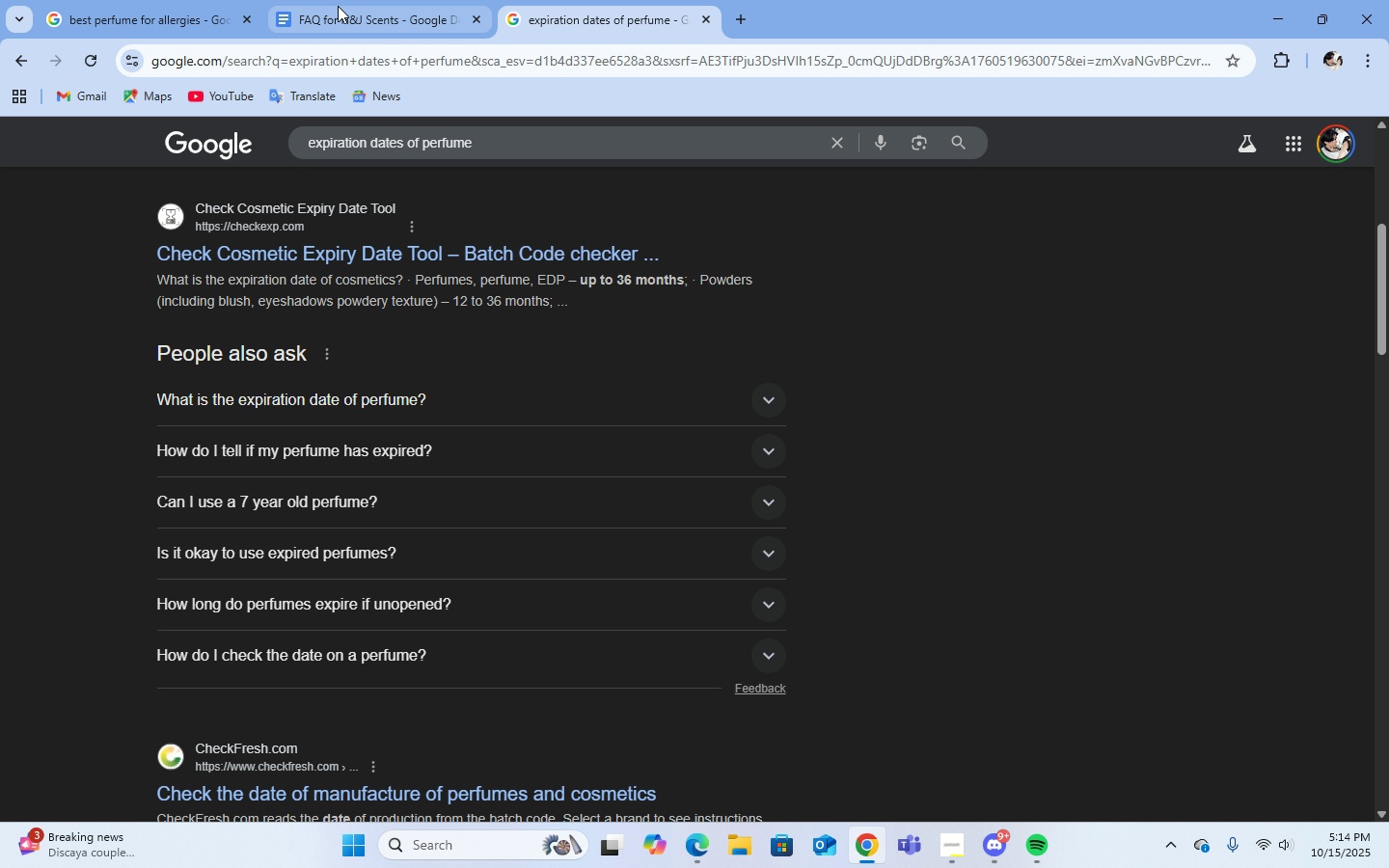 
double_click([338, 6])
 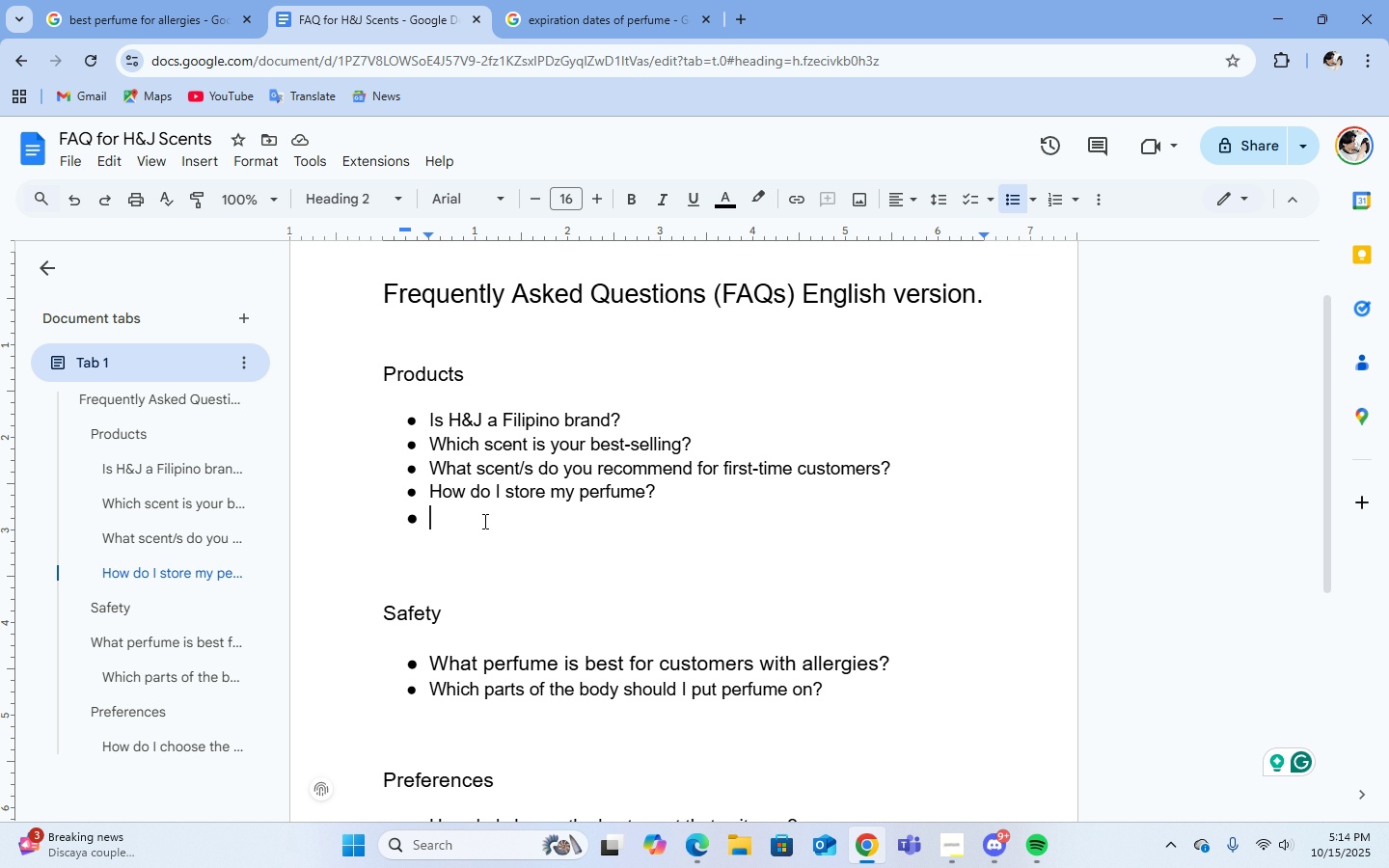 
wait(6.67)
 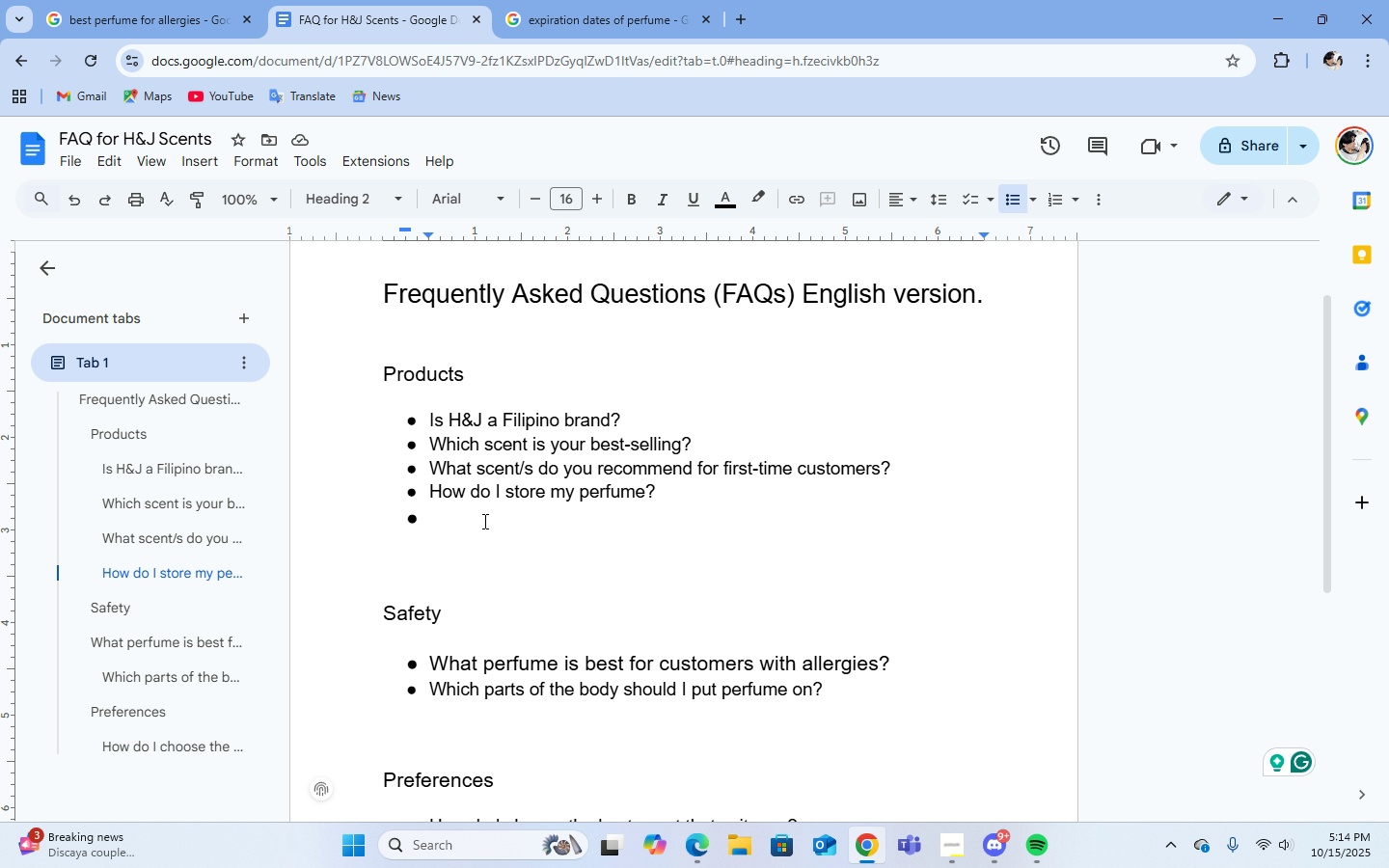 
type(when do your perfumes expire?)
 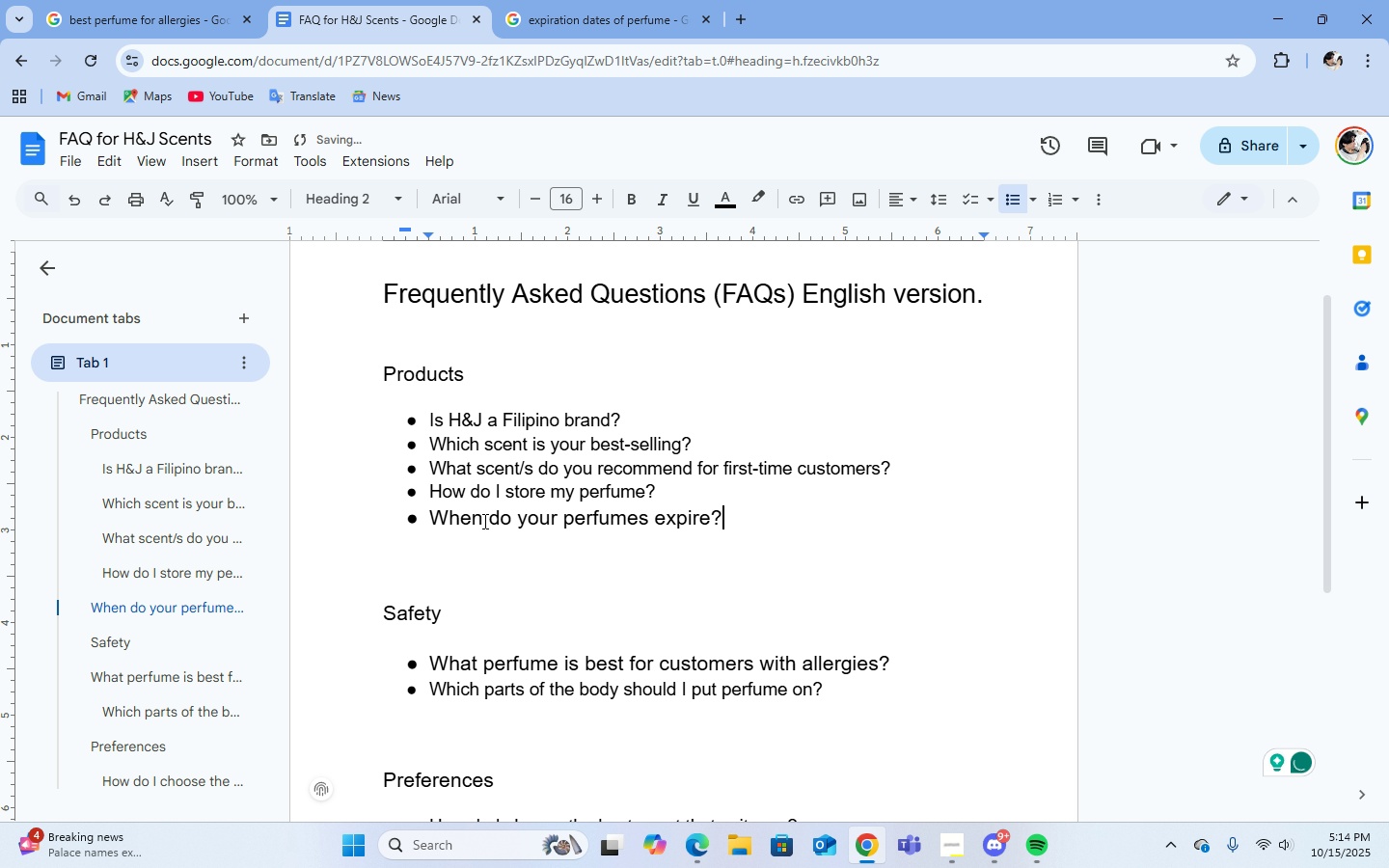 
scroll: coordinate [765, 606], scroll_direction: down, amount: 2.0
 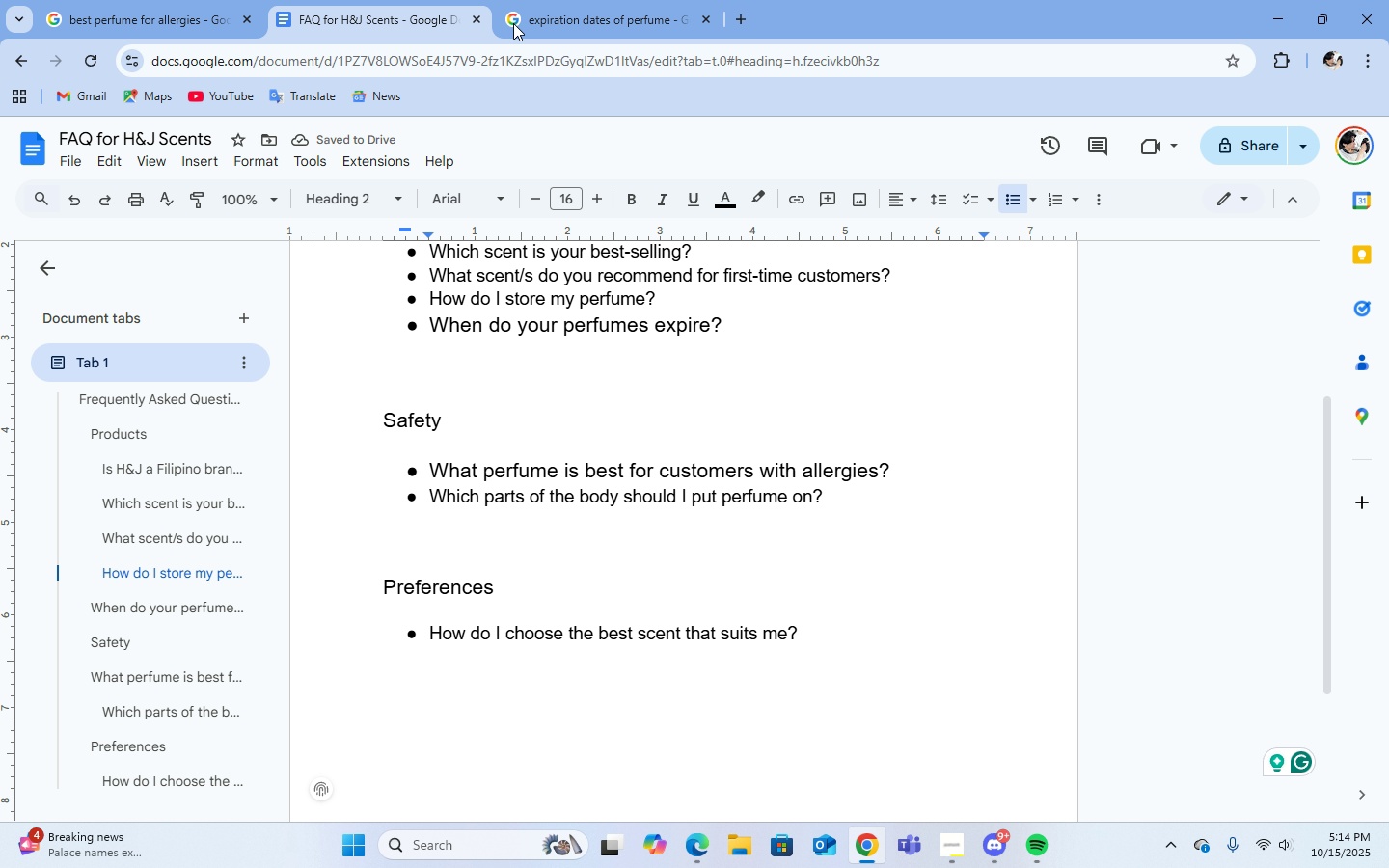 
left_click([555, 29])
 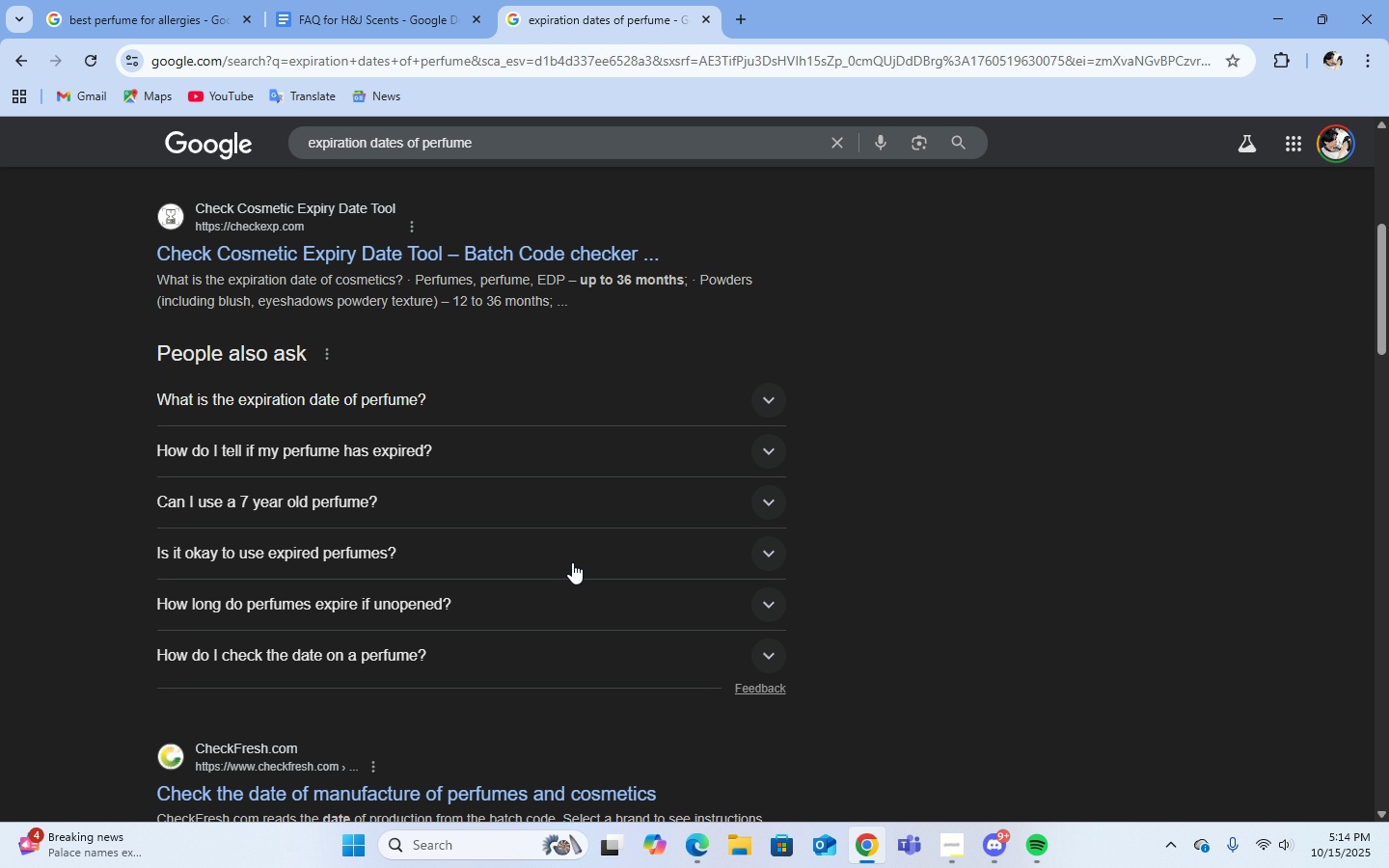 
scroll: coordinate [598, 589], scroll_direction: down, amount: 2.0
 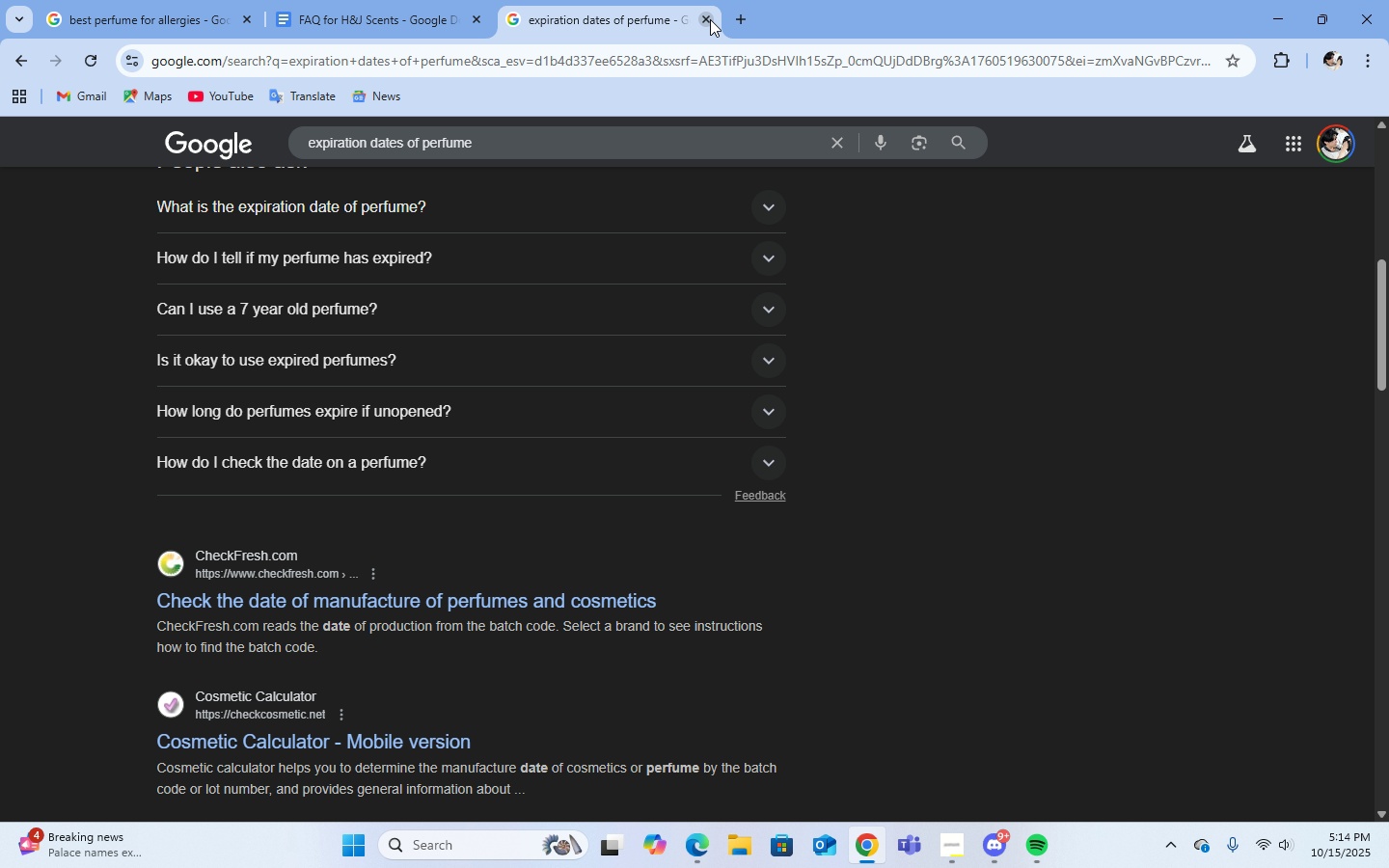 
left_click([709, 19])
 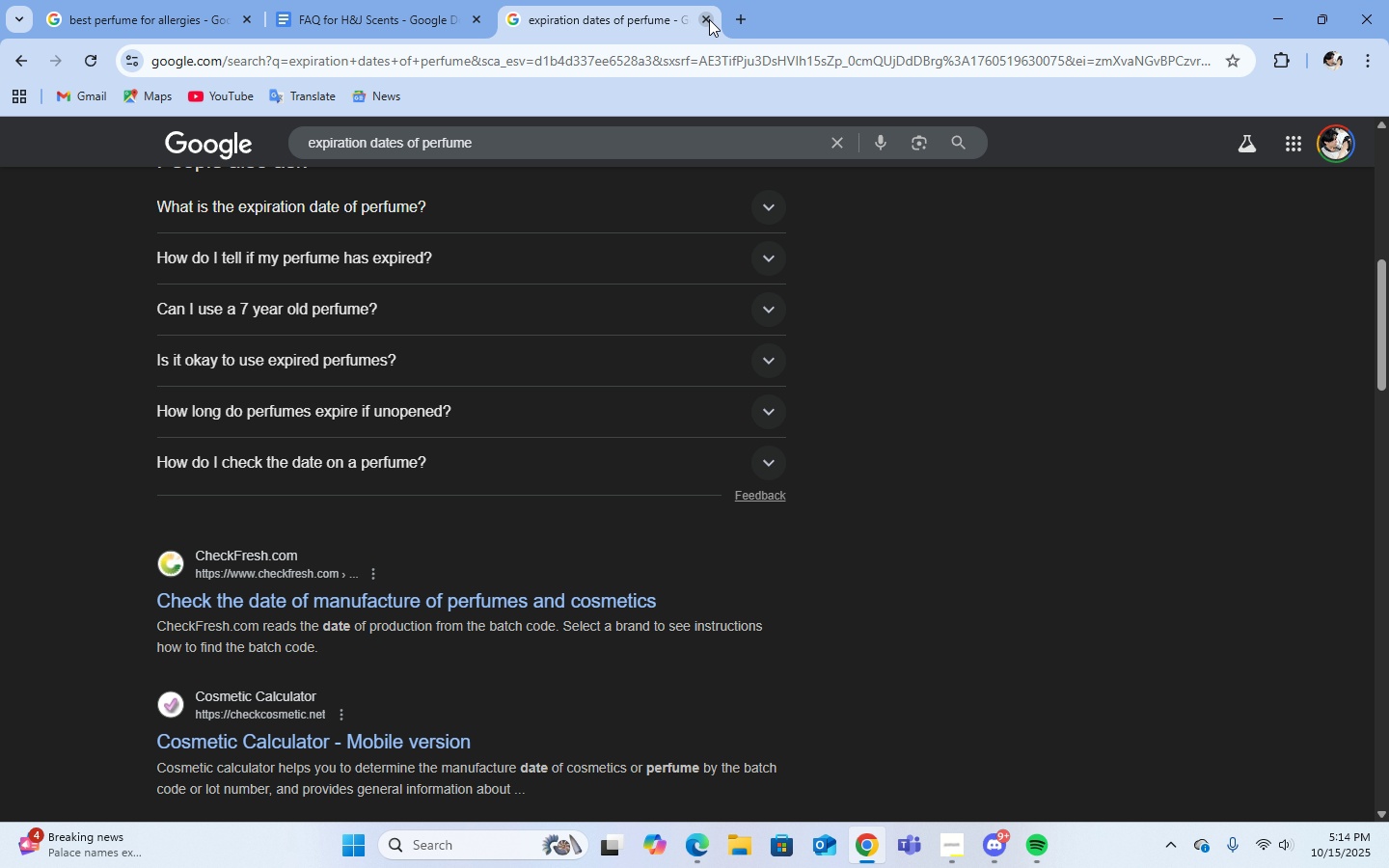 
middle_click([709, 19])
 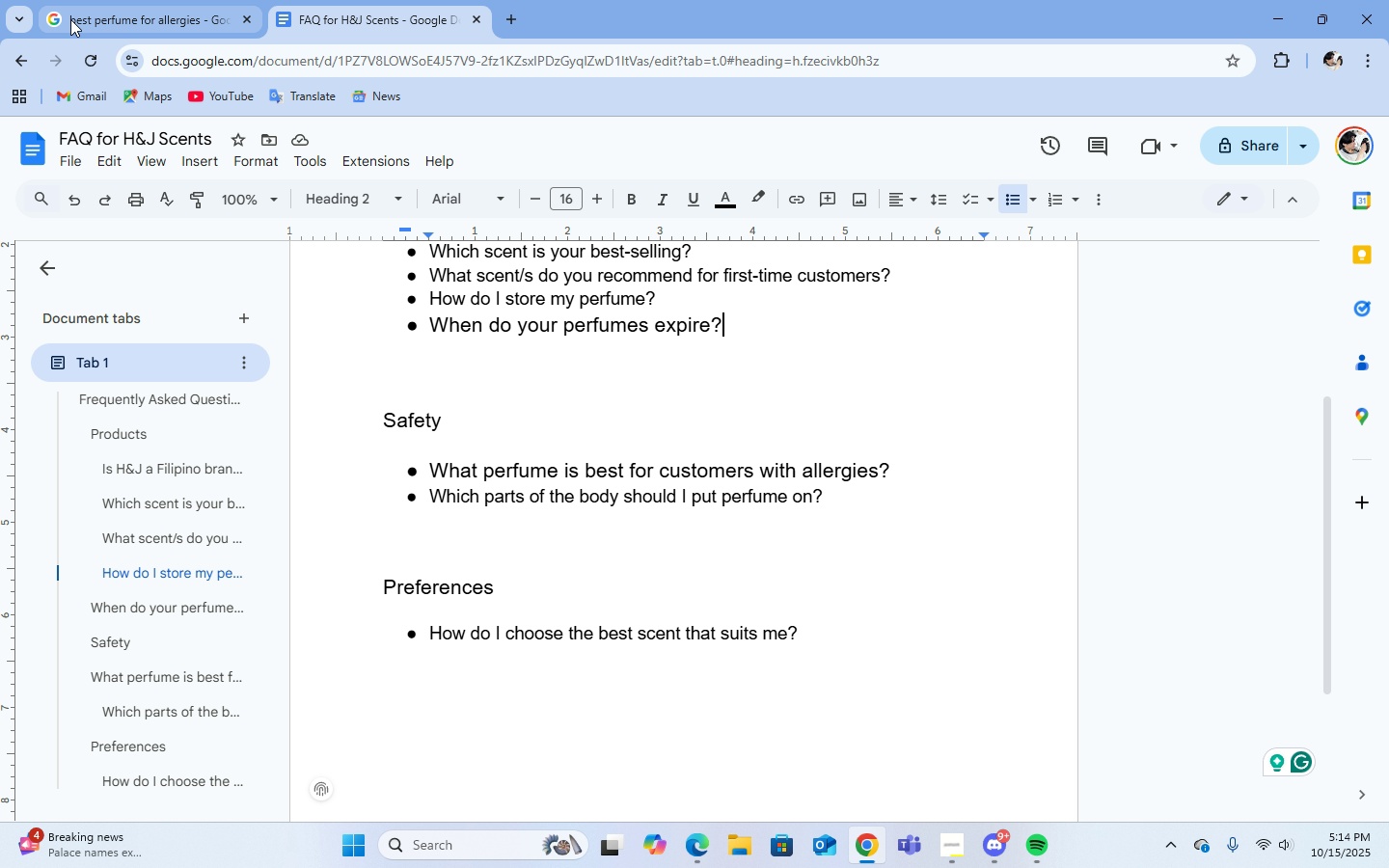 
left_click([70, 19])
 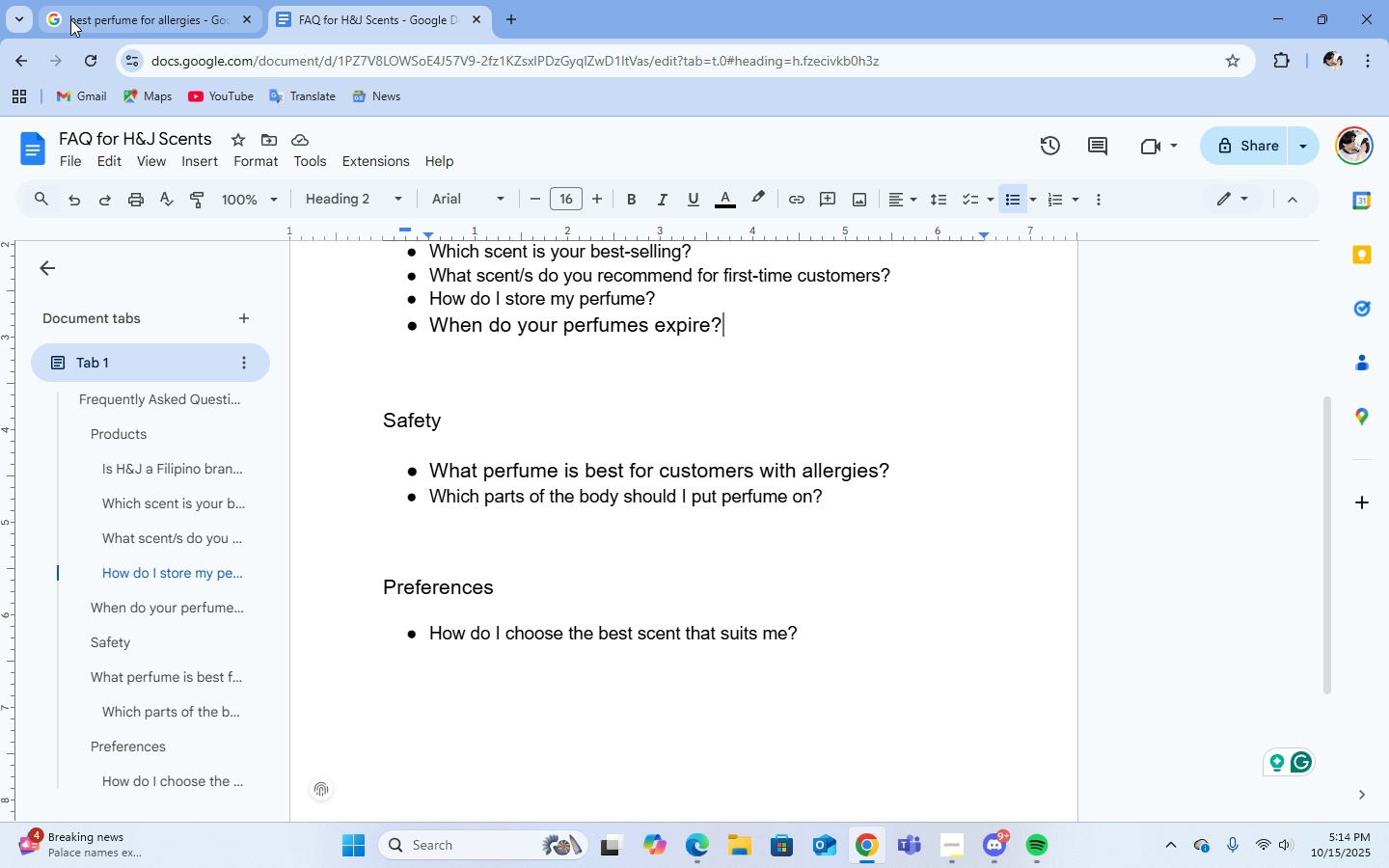 
middle_click([70, 19])
 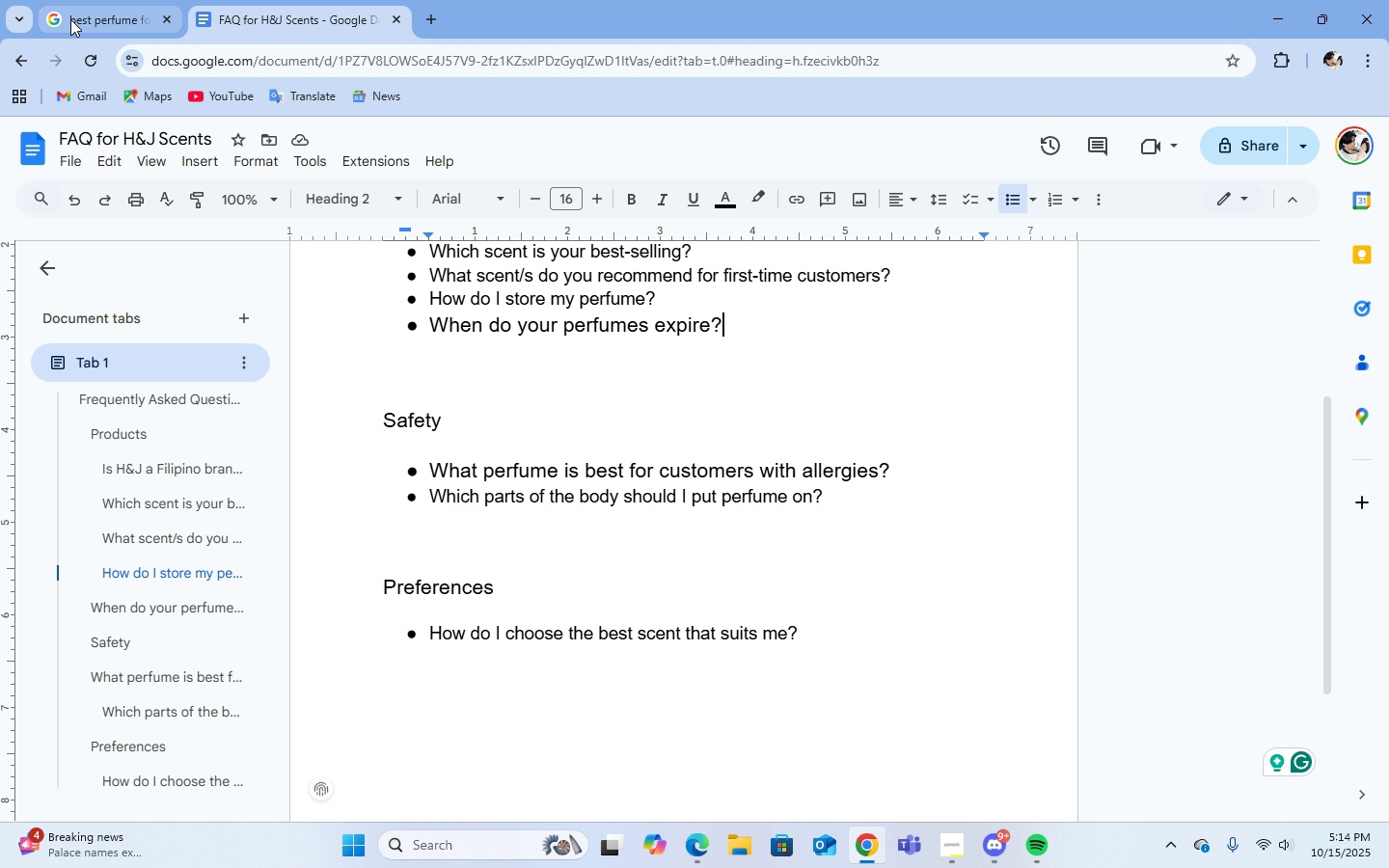 
left_click([70, 19])
 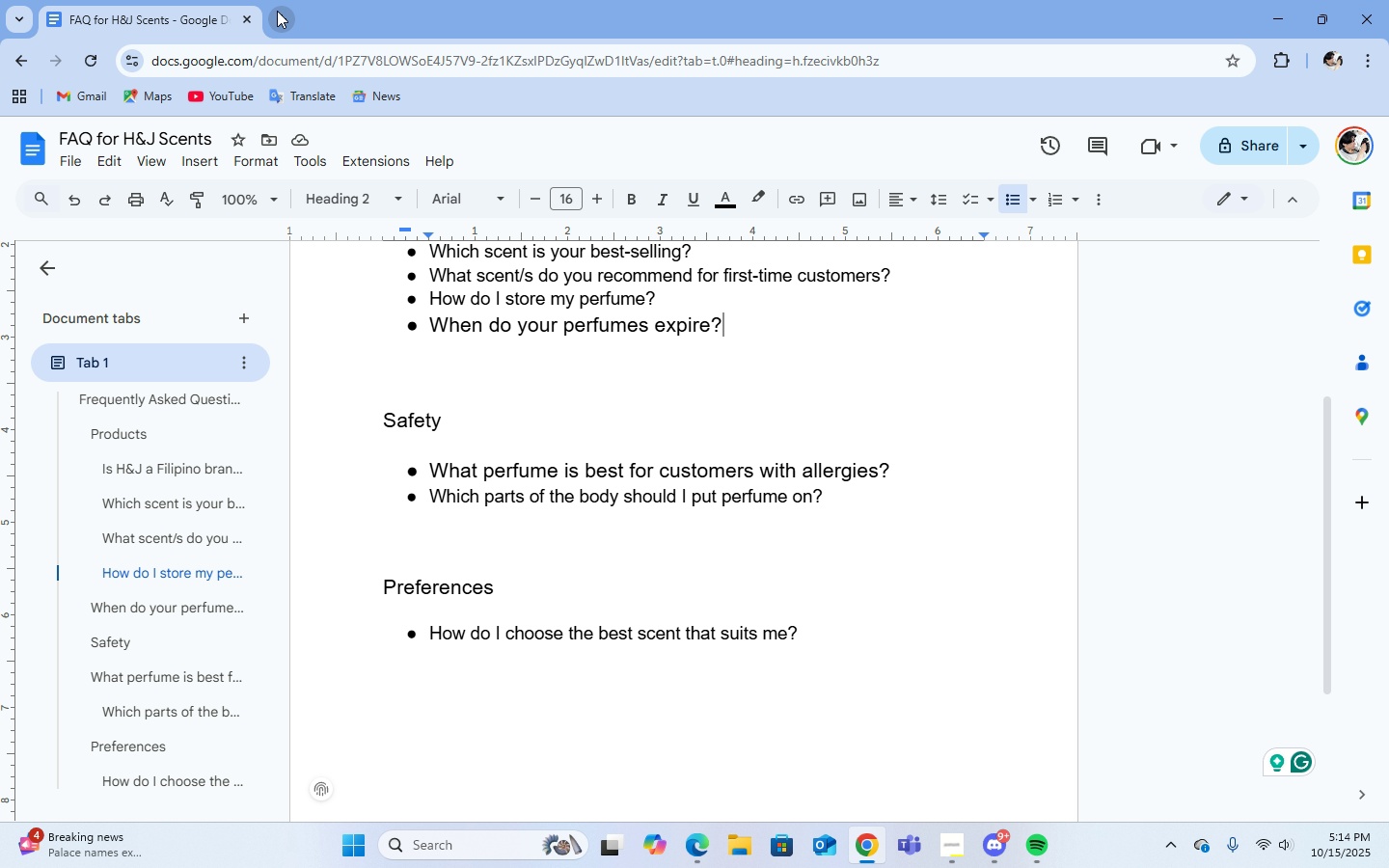 
left_click([279, 12])
 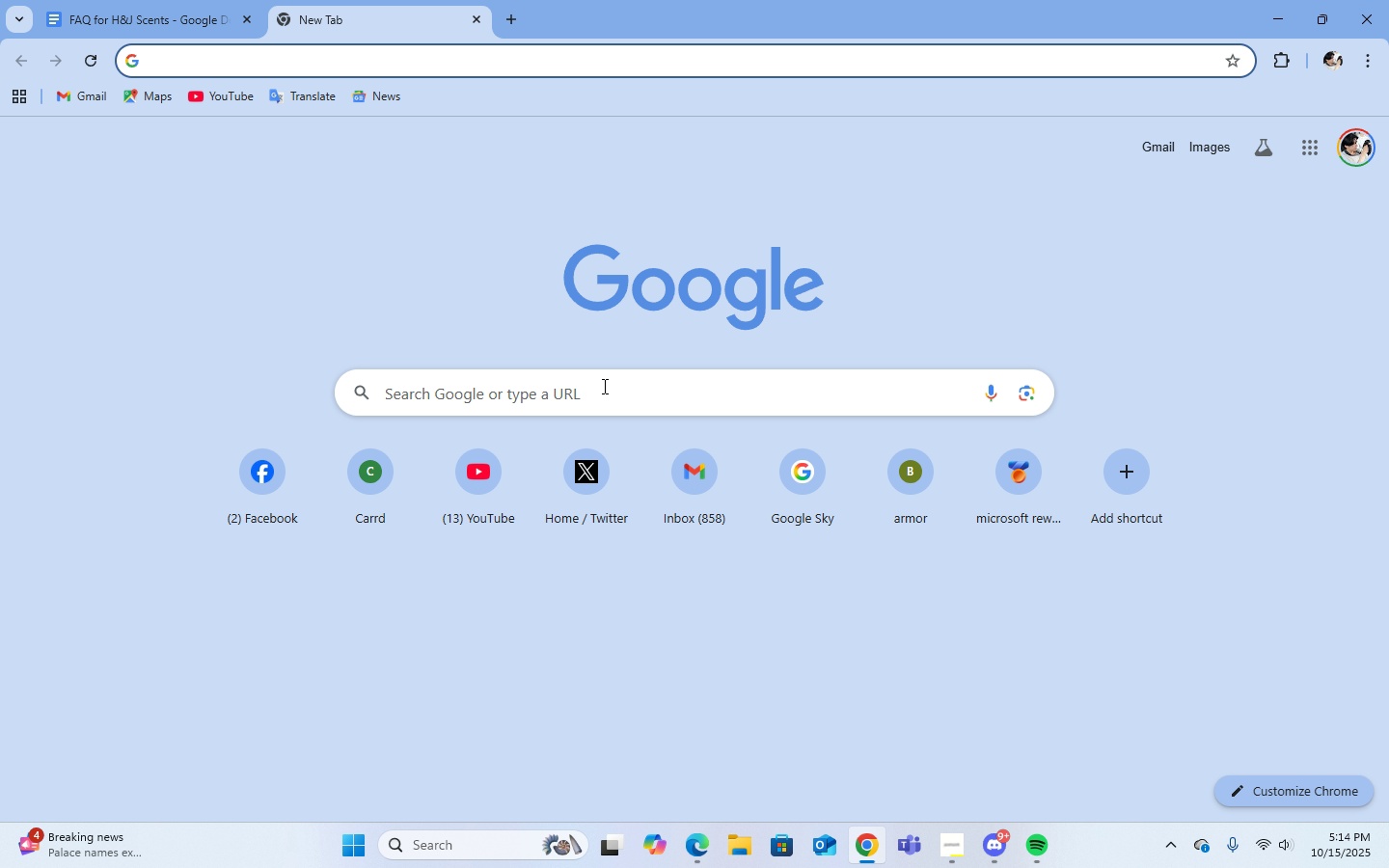 
left_click([603, 386])
 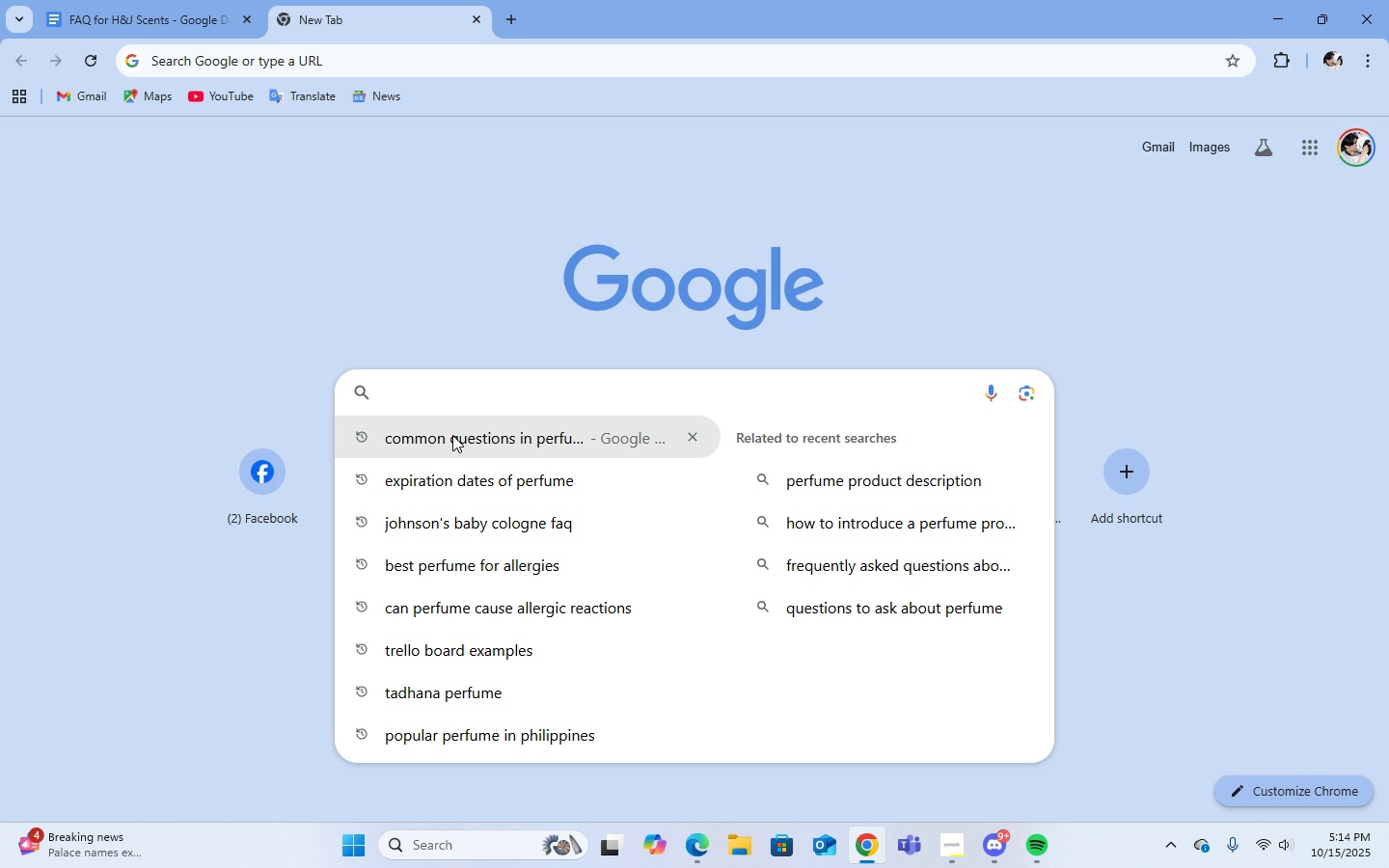 
left_click([452, 435])
 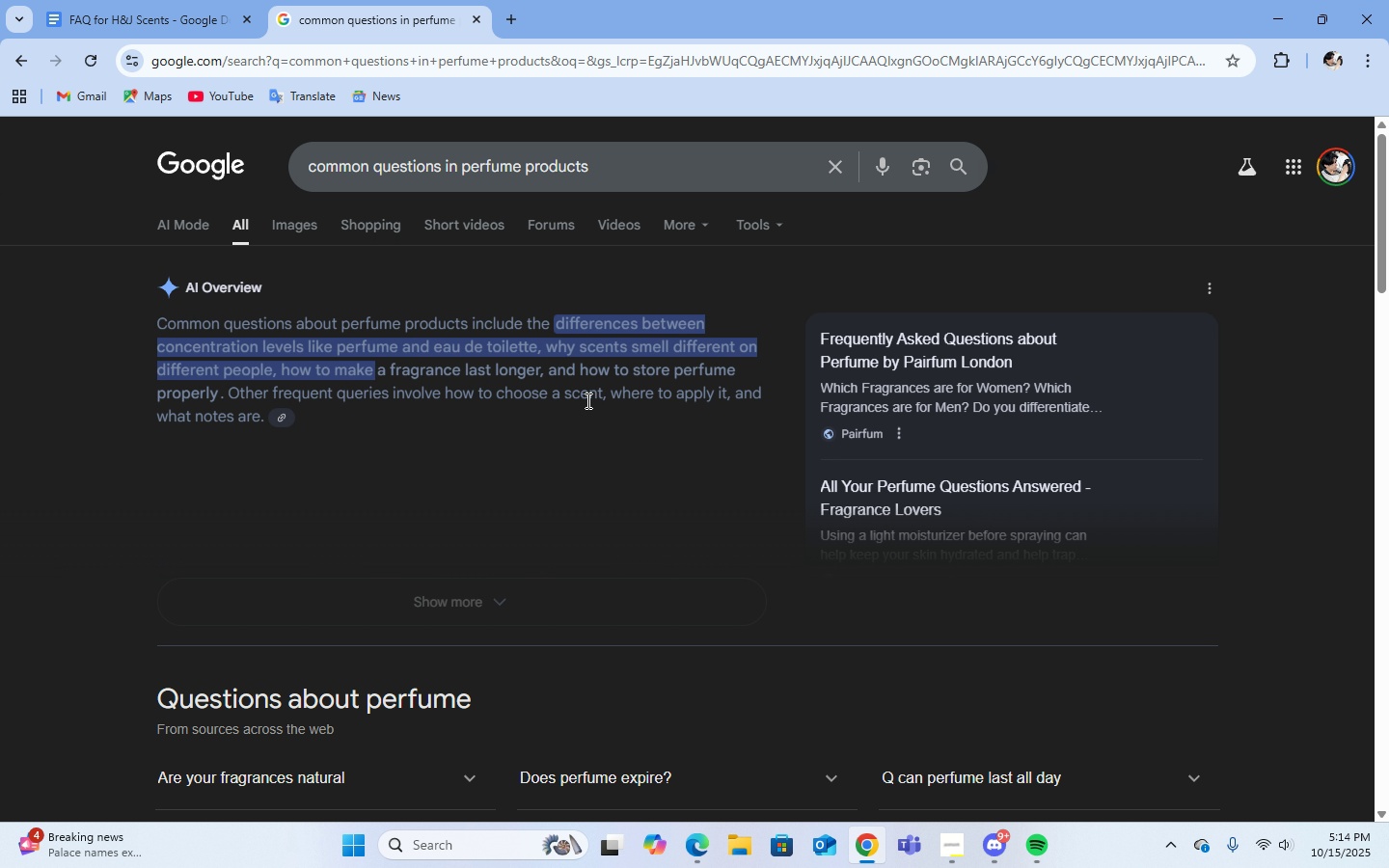 
scroll: coordinate [767, 552], scroll_direction: down, amount: 4.0
 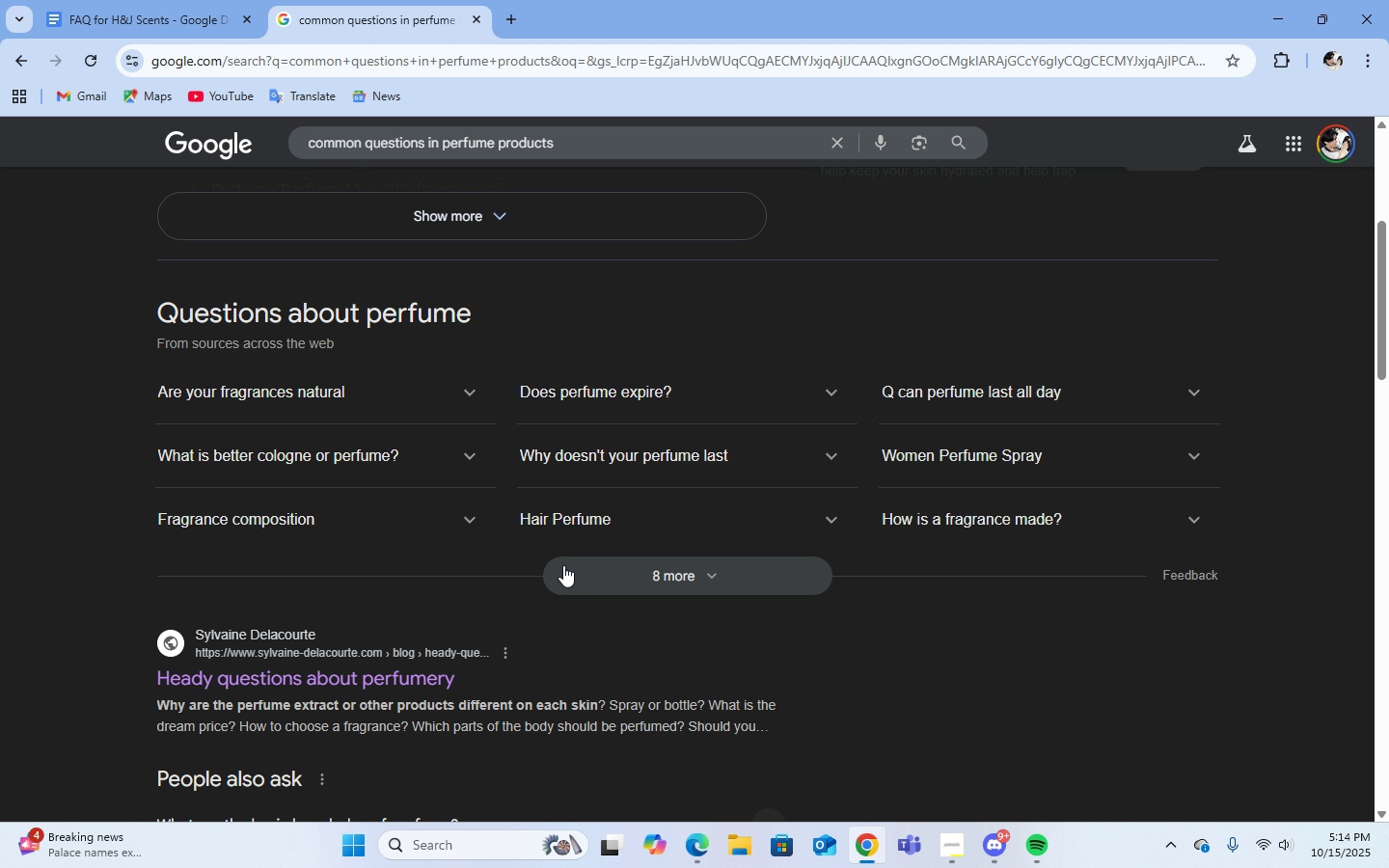 
middle_click([595, 557])
 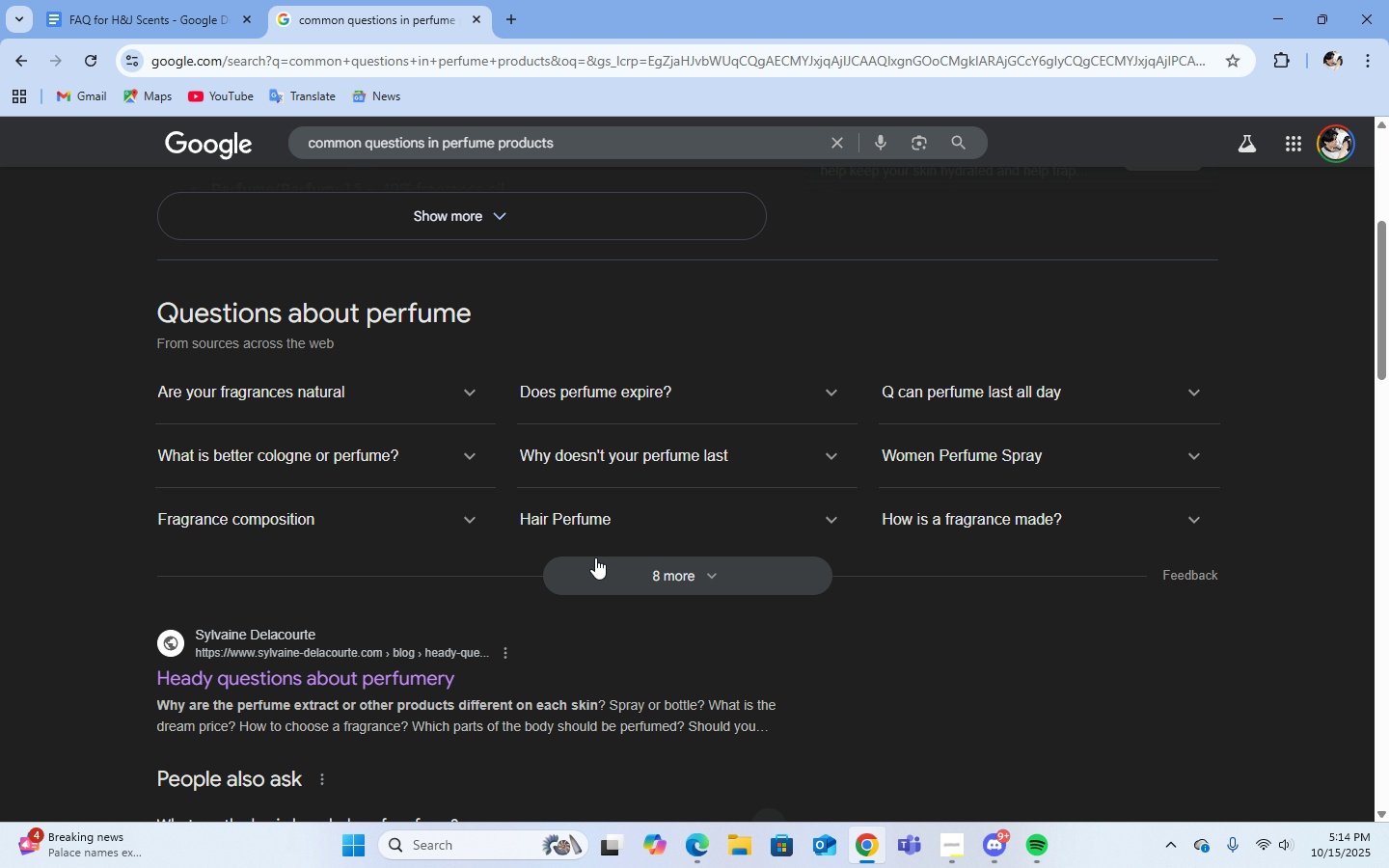 
left_click([595, 557])
 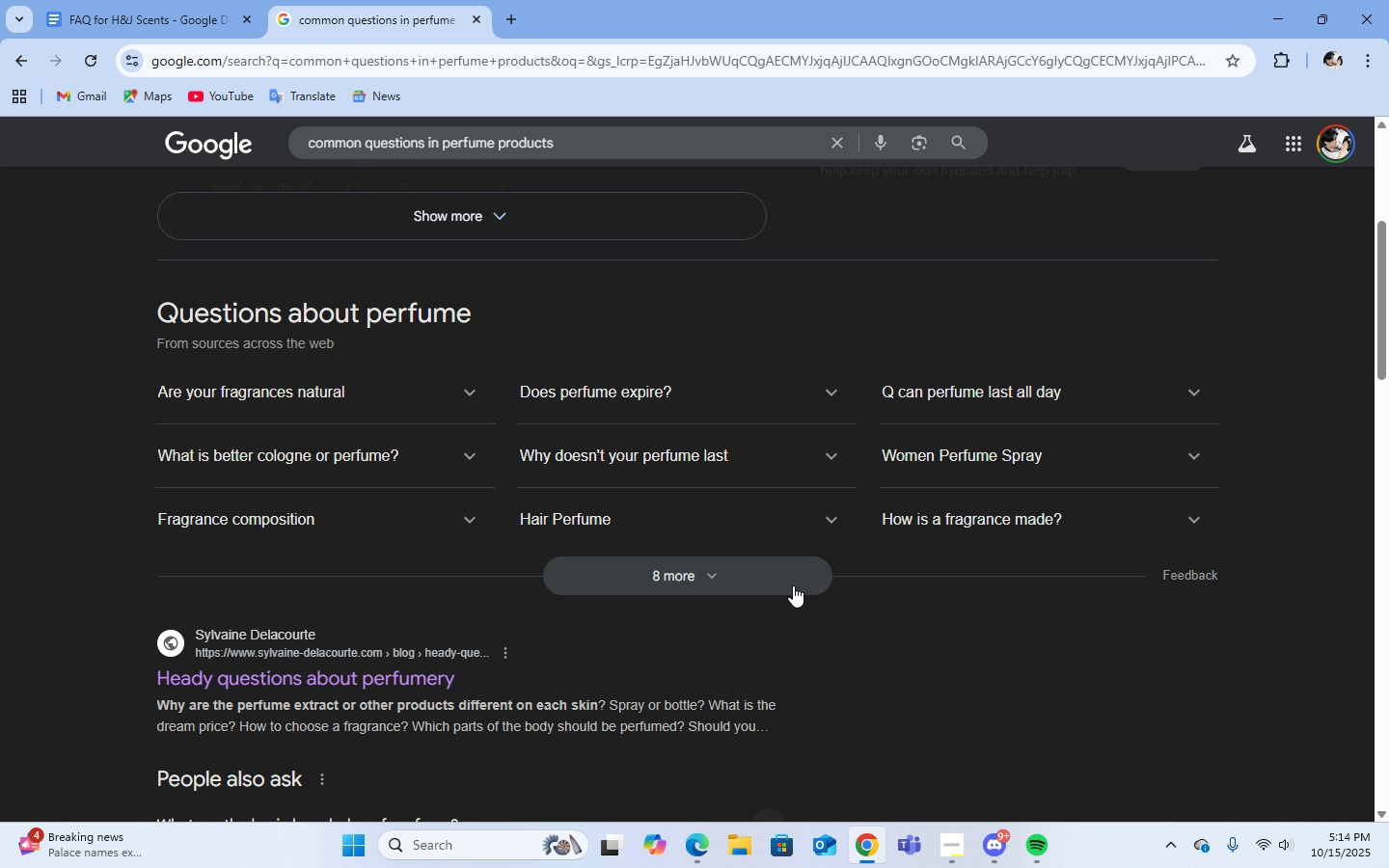 
double_click([793, 585])
 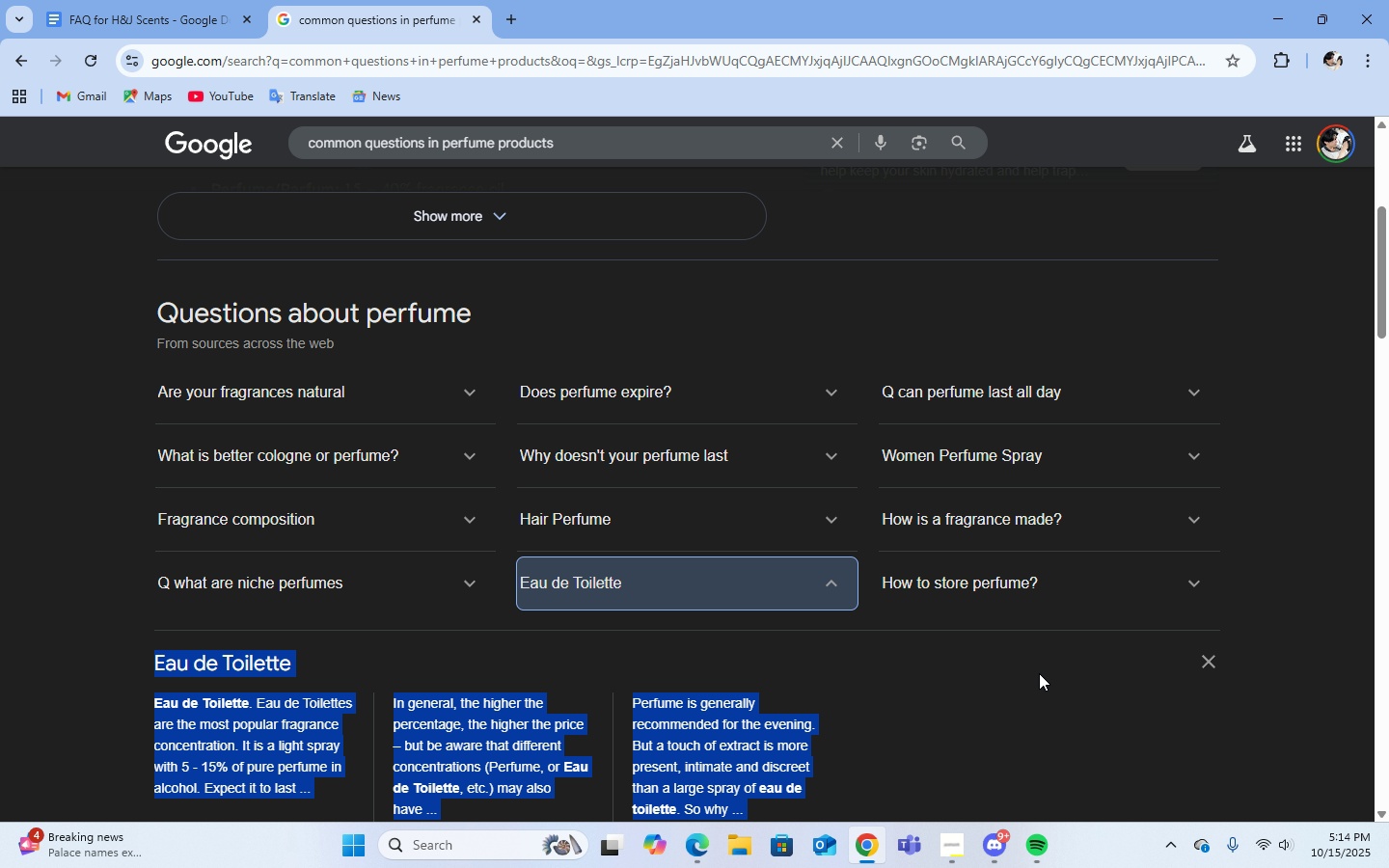 
left_click([1046, 685])
 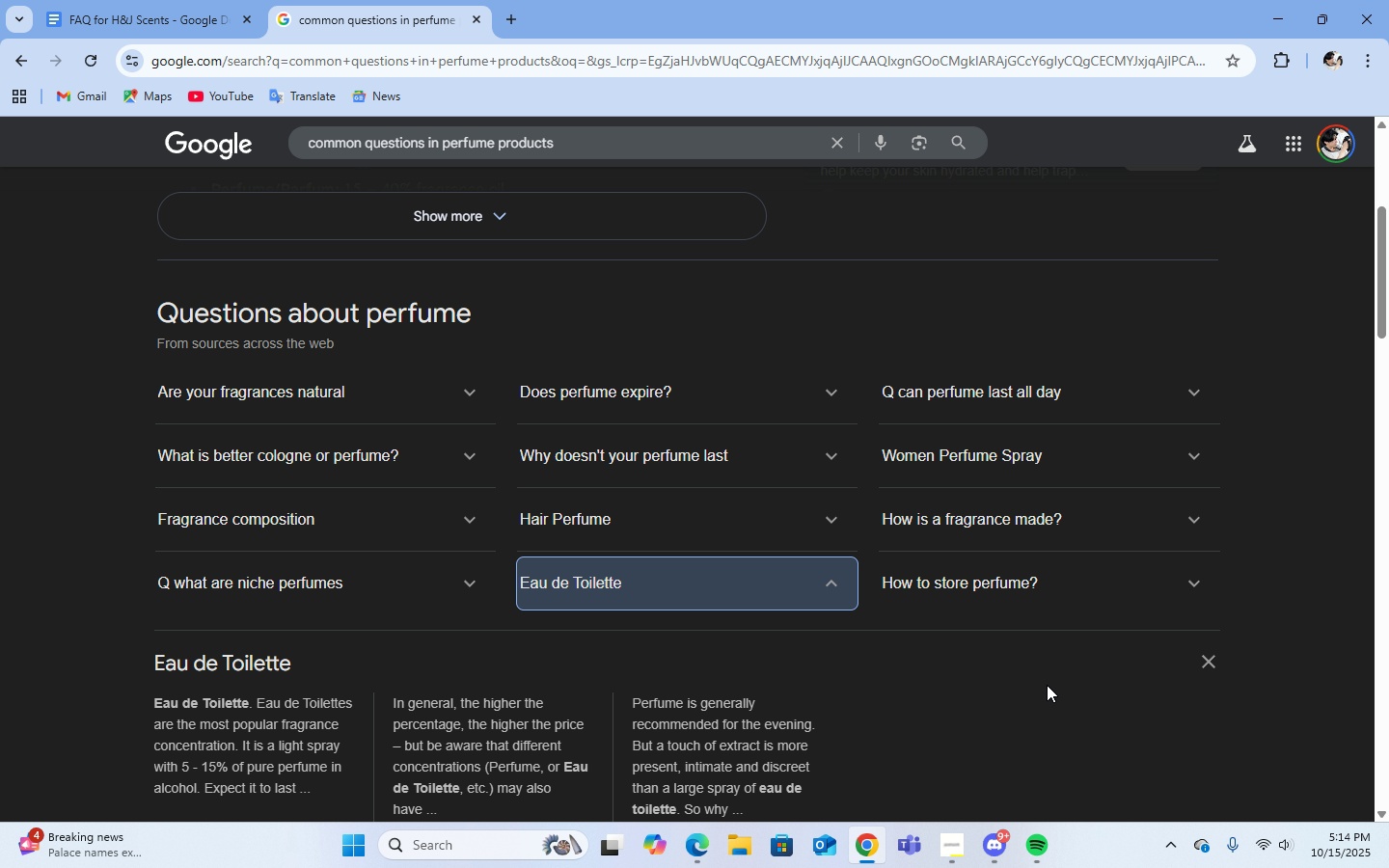 
scroll: coordinate [1047, 685], scroll_direction: down, amount: 2.0
 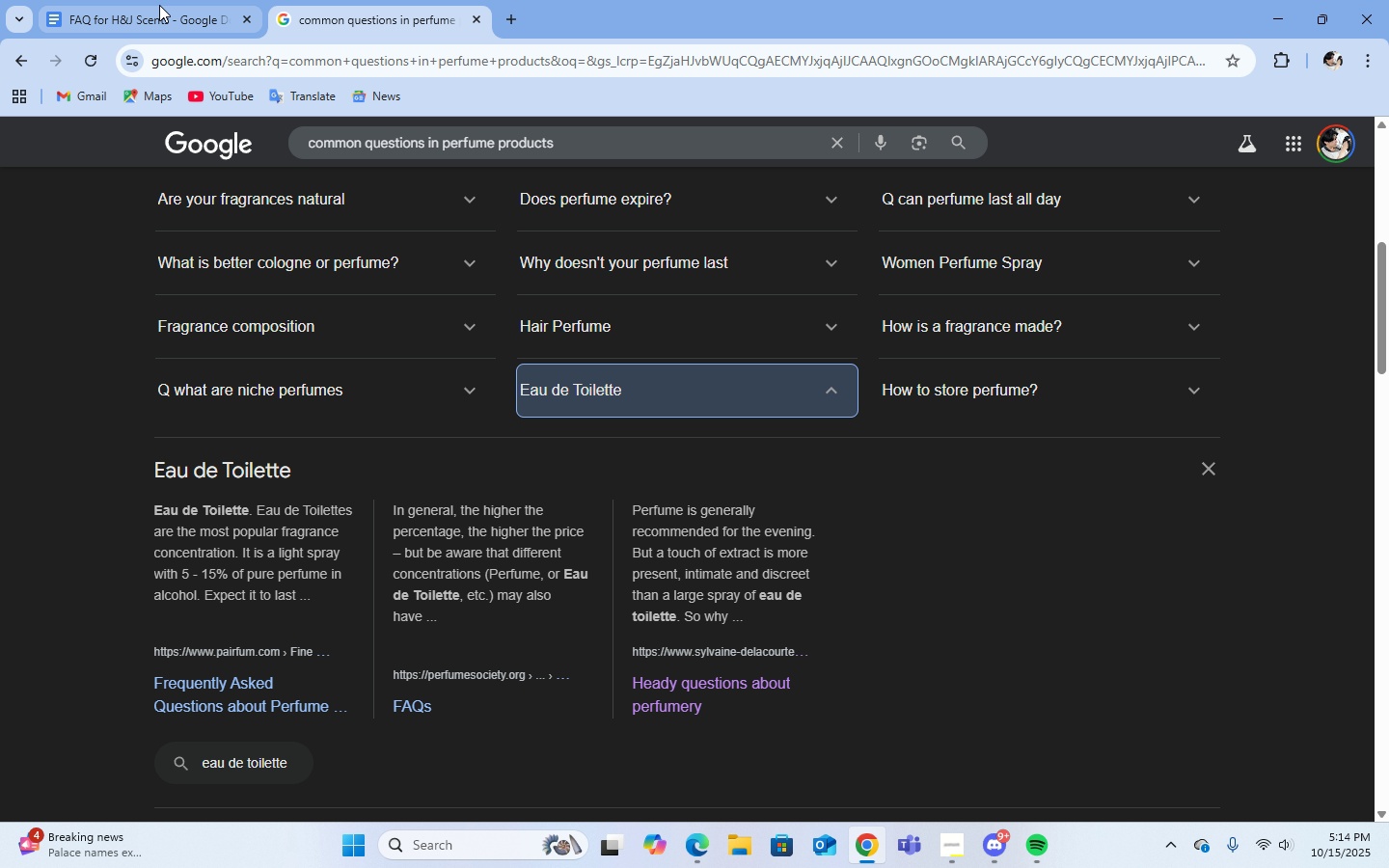 
left_click([159, 6])
 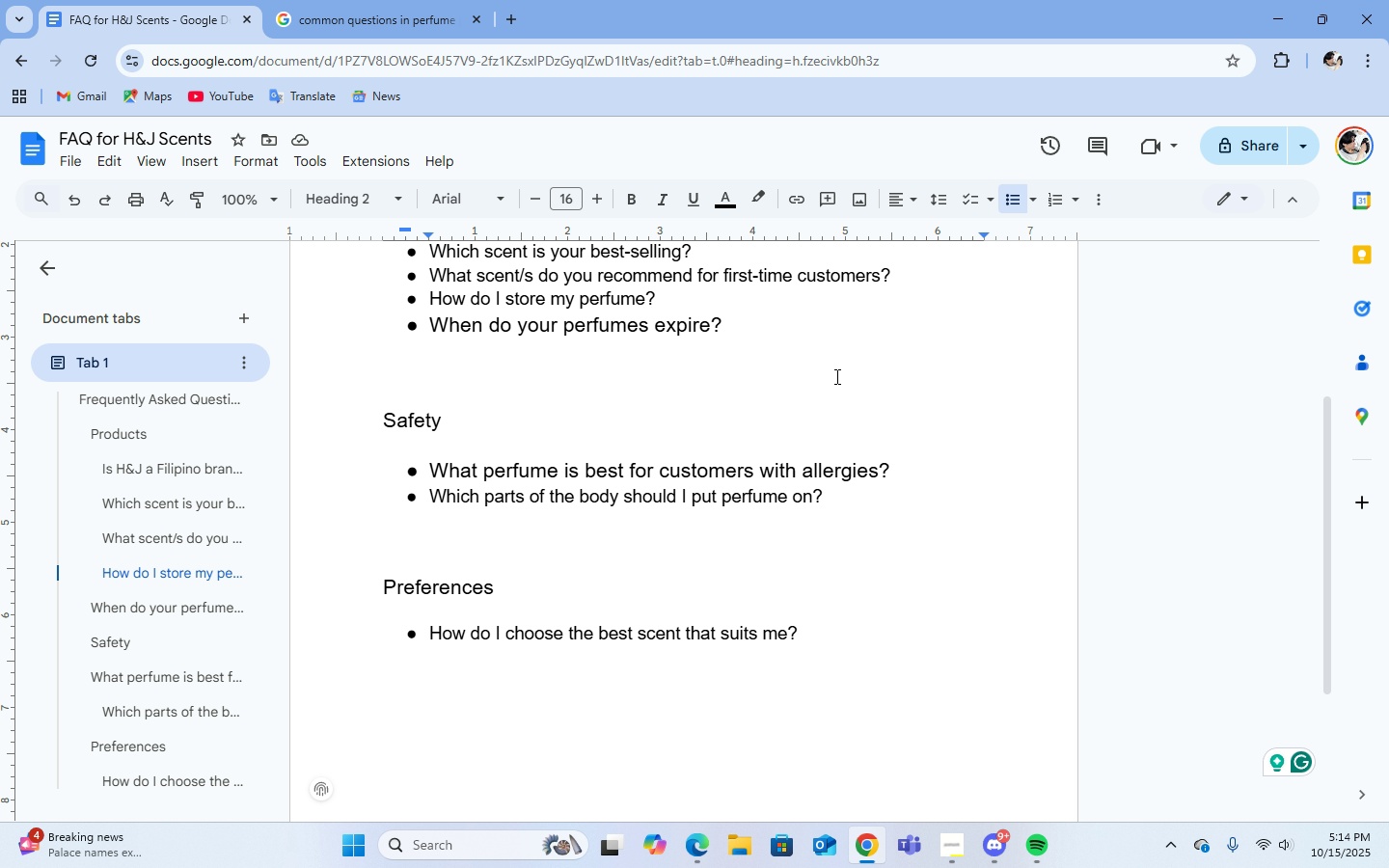 
scroll: coordinate [833, 380], scroll_direction: up, amount: 1.0
 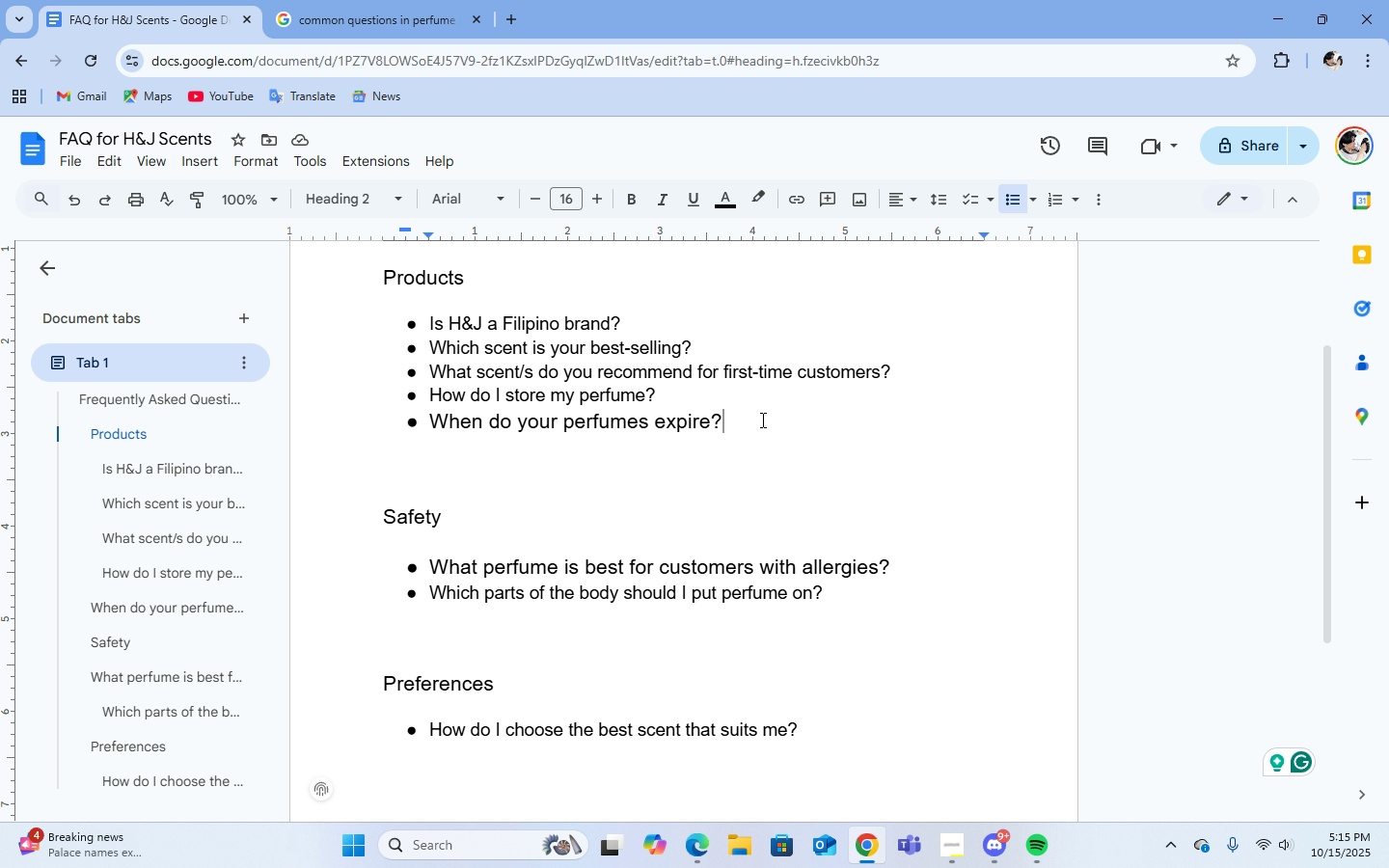 
wait(5.84)
 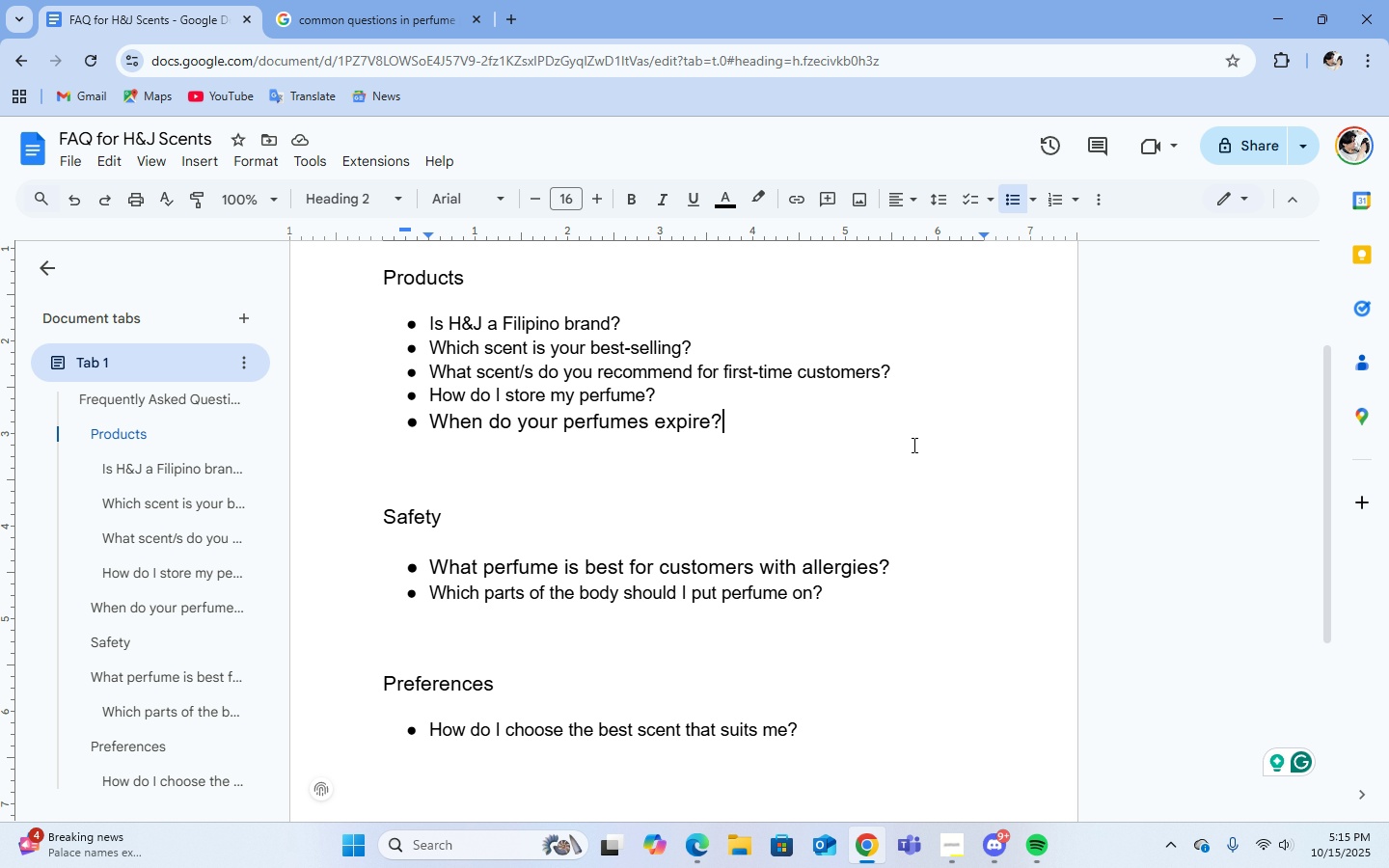 
key(Enter)
 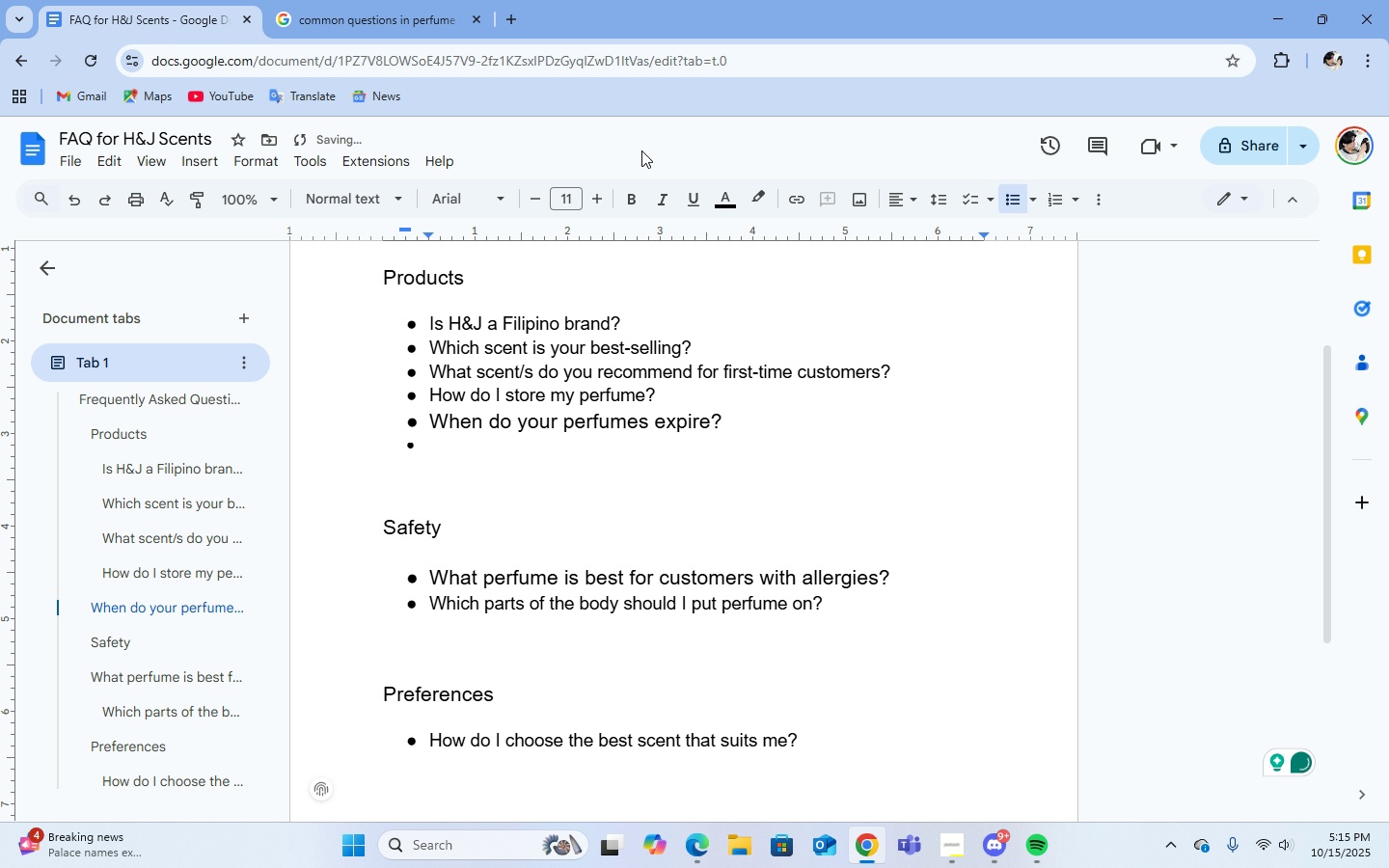 
left_click([315, 204])
 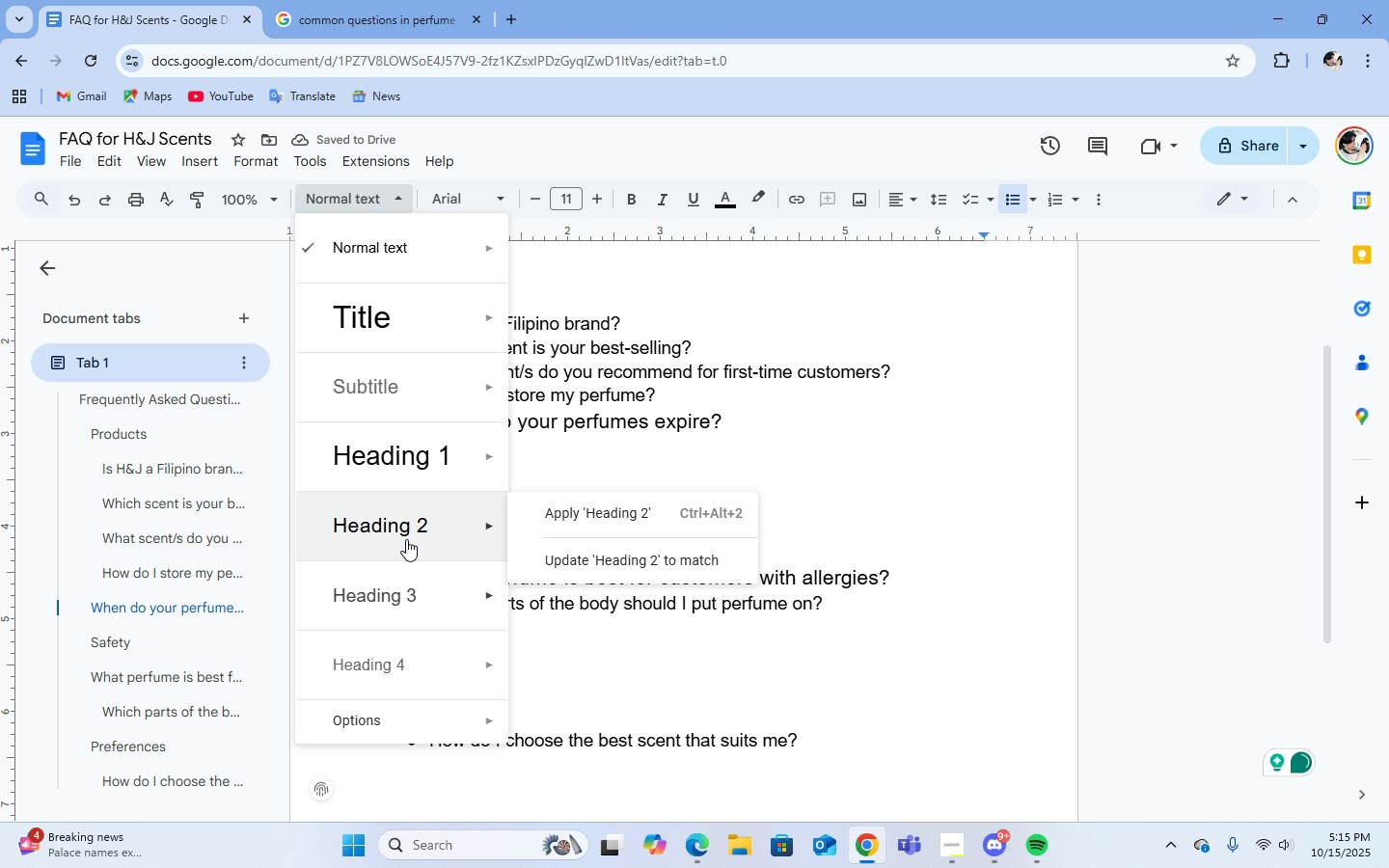 
left_click([405, 536])
 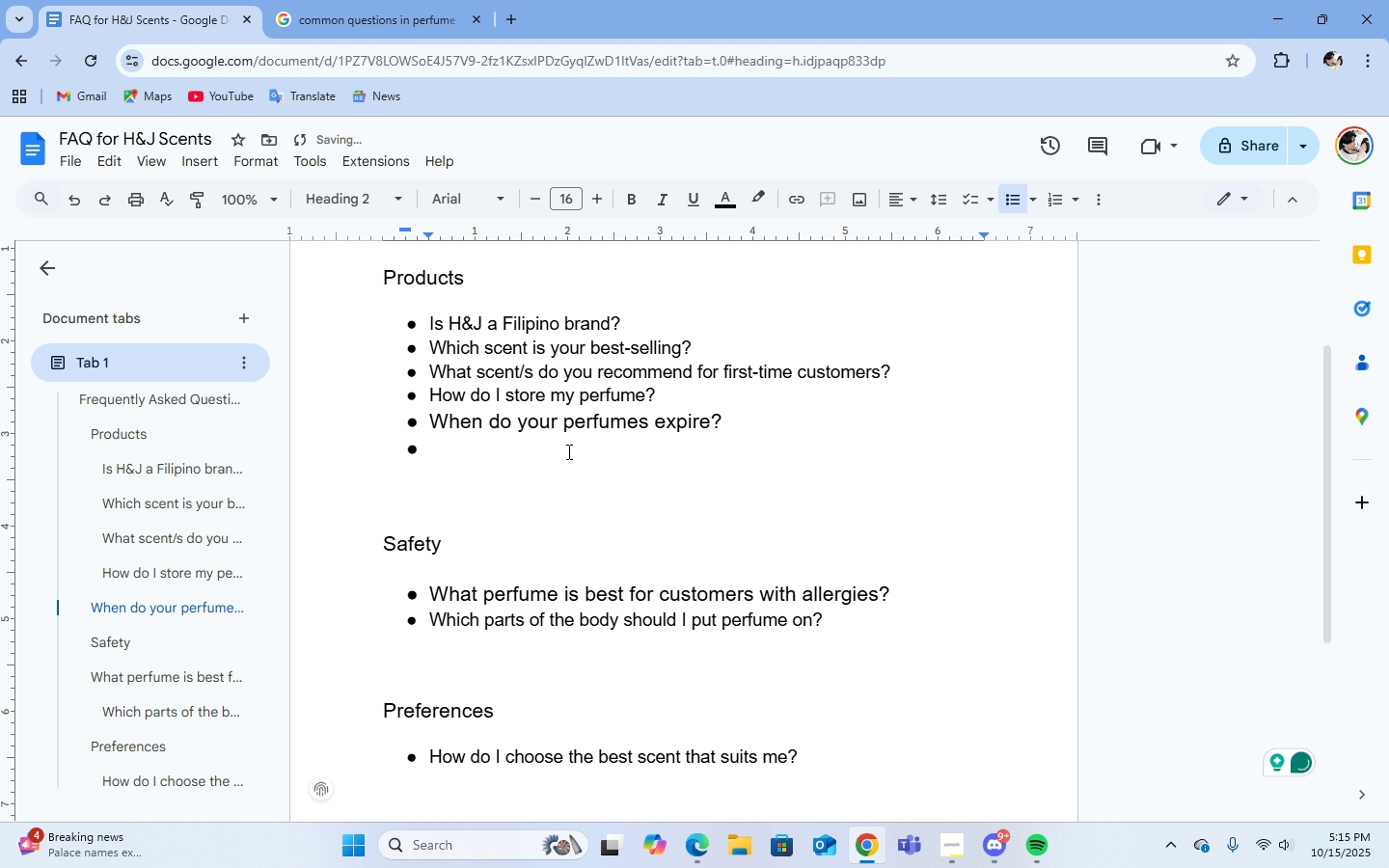 
type(do you ak)
key(Backspace)
key(Backspace)
key(Backspace)
key(Backspace)
key(Backspace)
key(Backspace)
key(Backspace)
key(Backspace)
key(Backspace)
 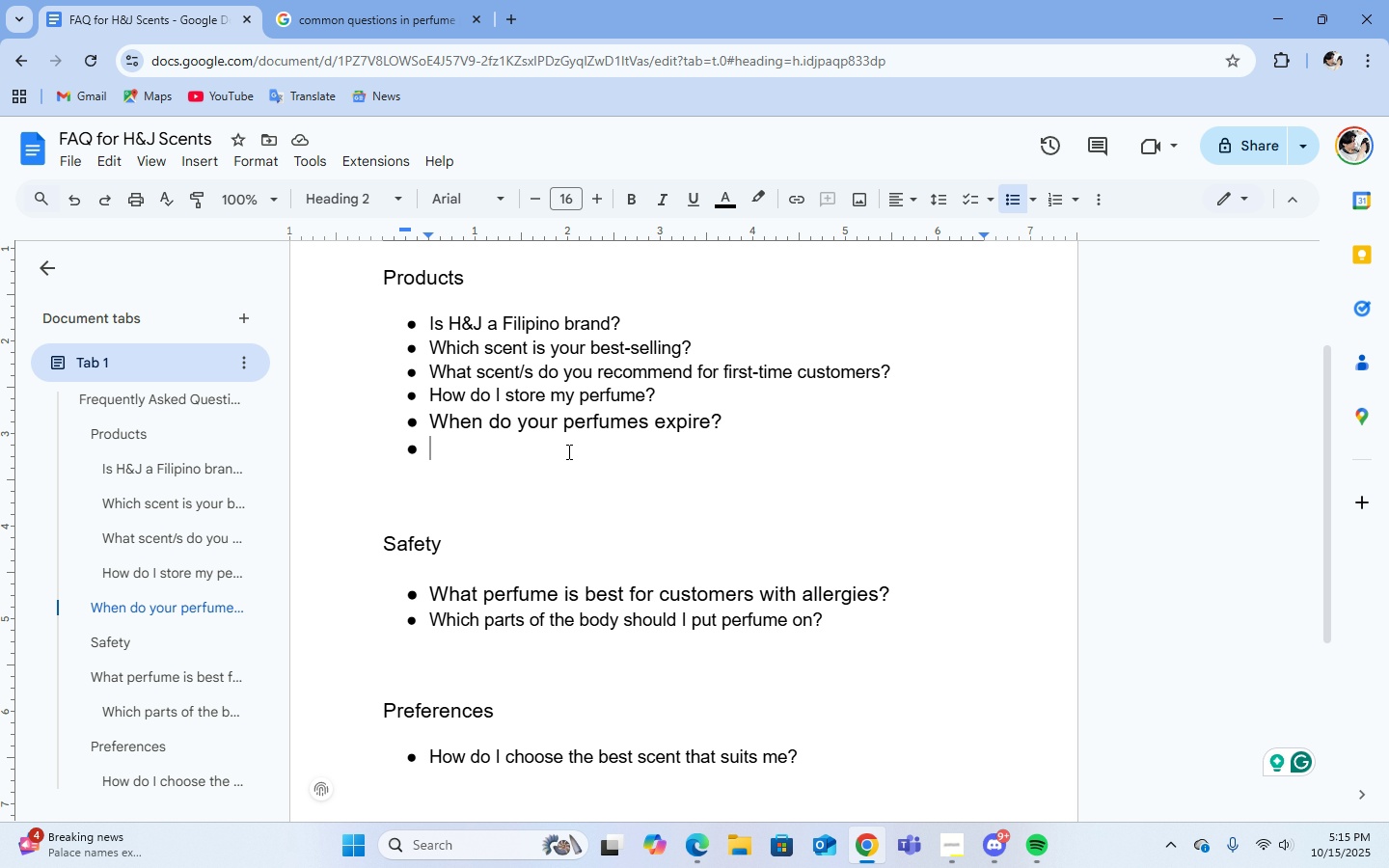 
wait(11.23)
 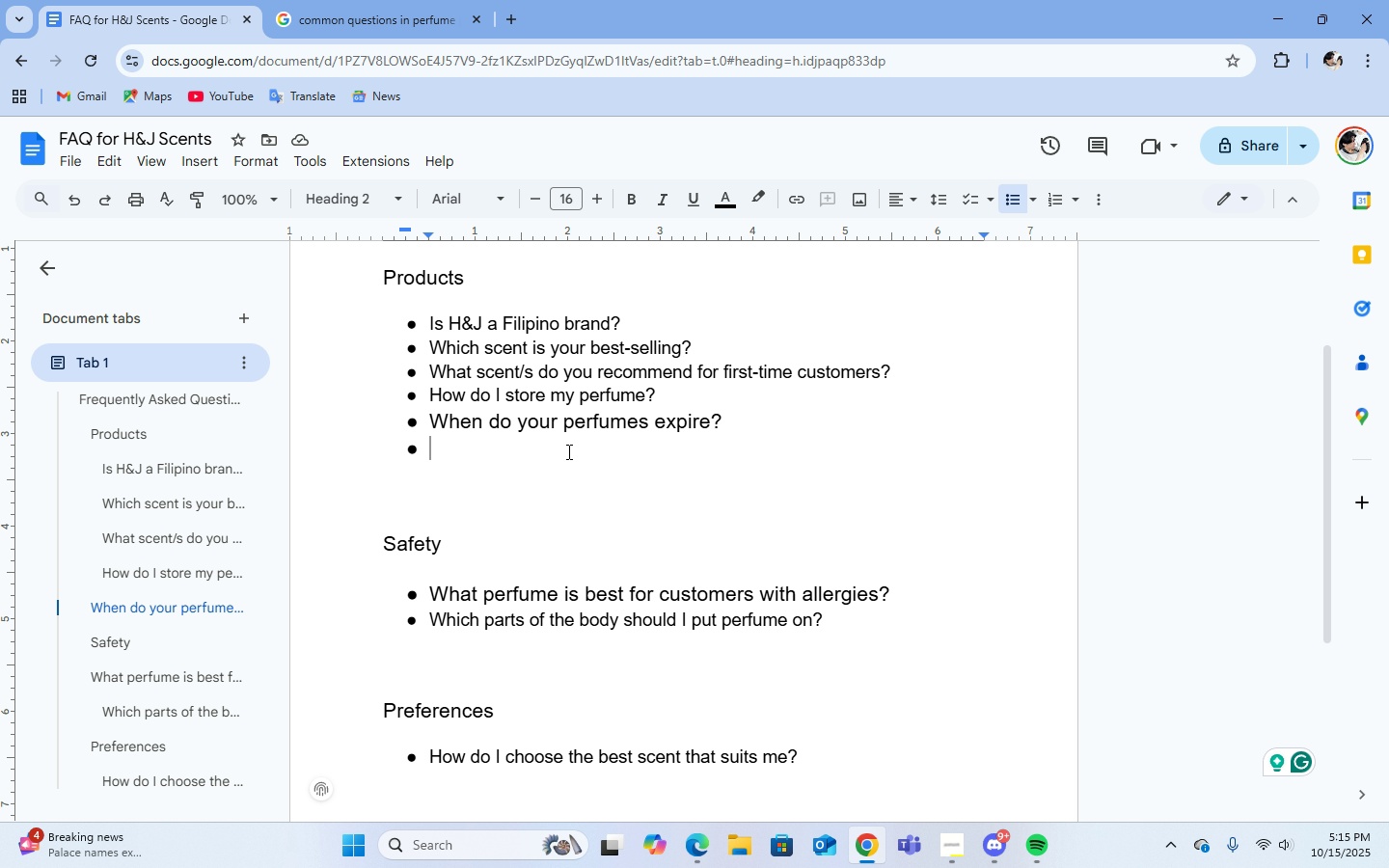 
type(do)
key(Backspace)
key(Backspace)
type(do you also sell perfumes for kids?)
 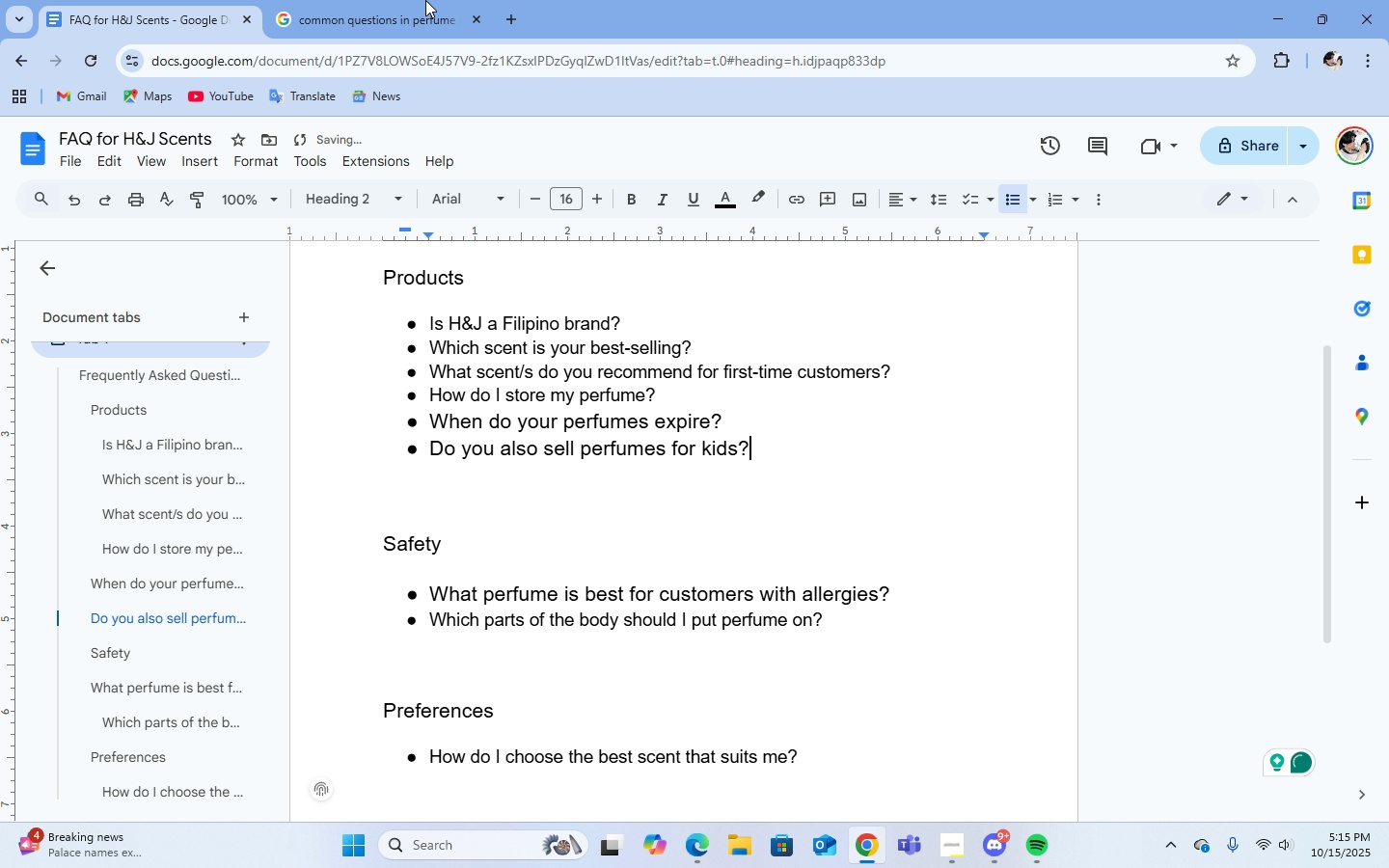 
left_click([362, 0])
 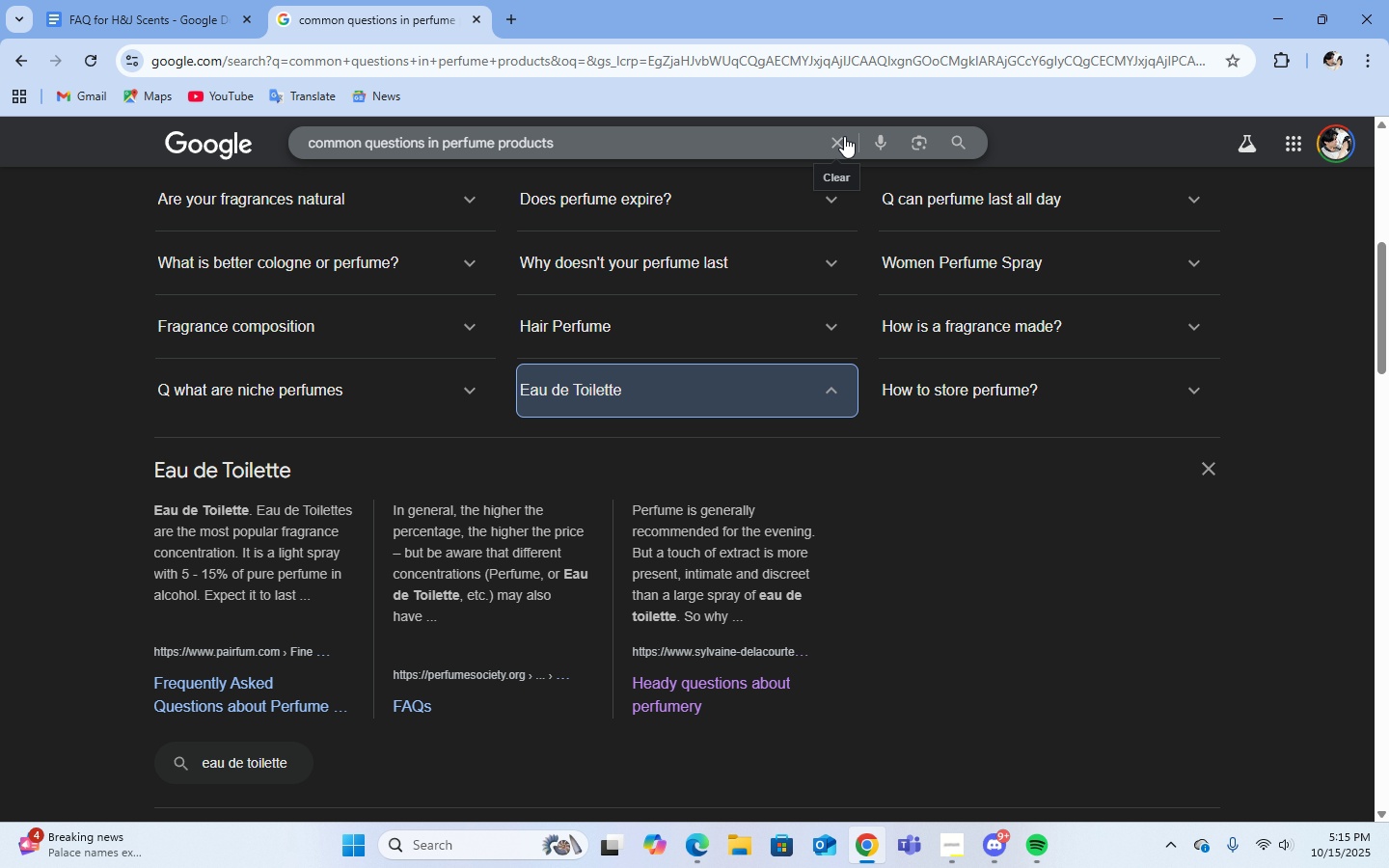 
left_click([844, 136])
 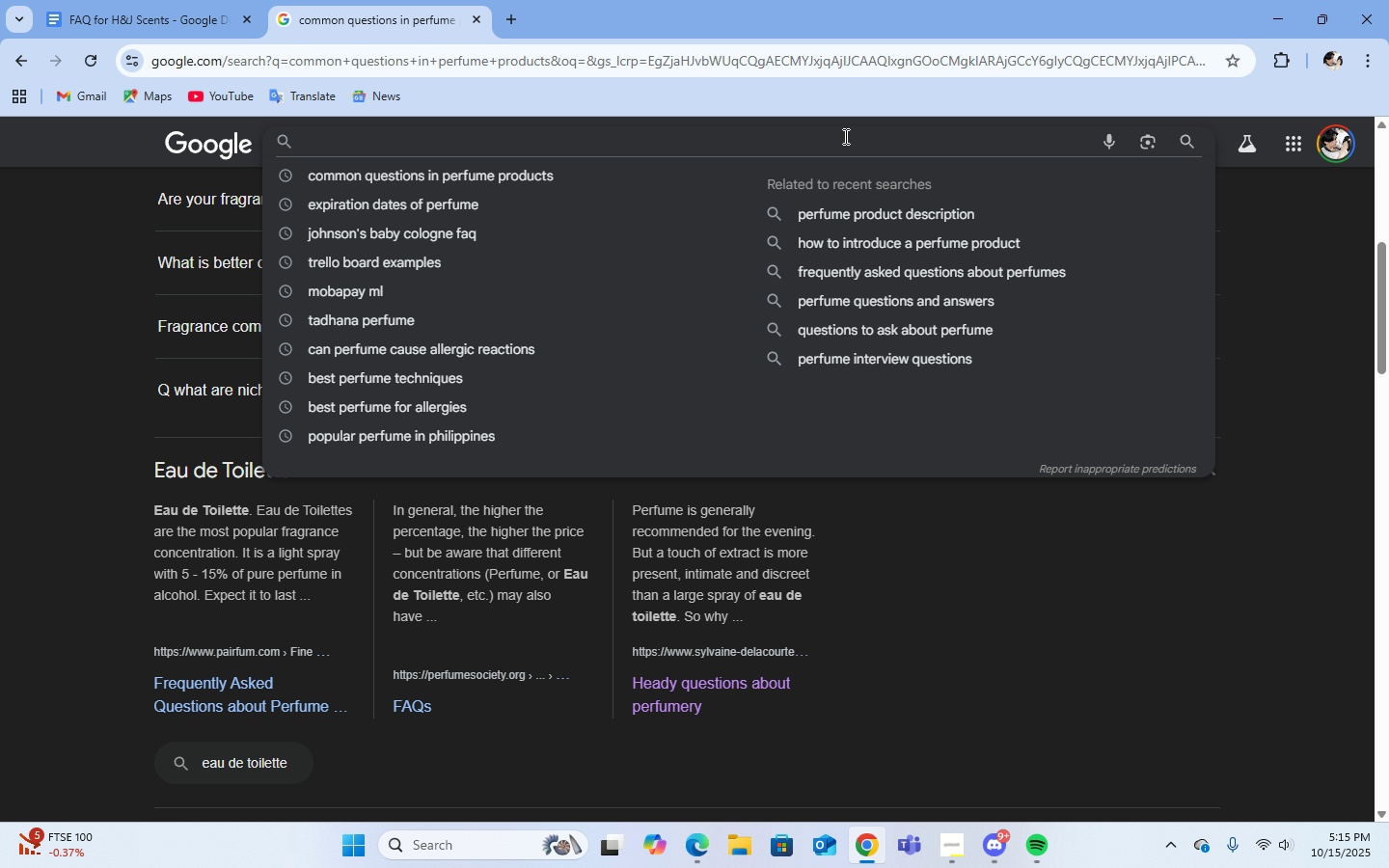 
type(perfumes for kids)
 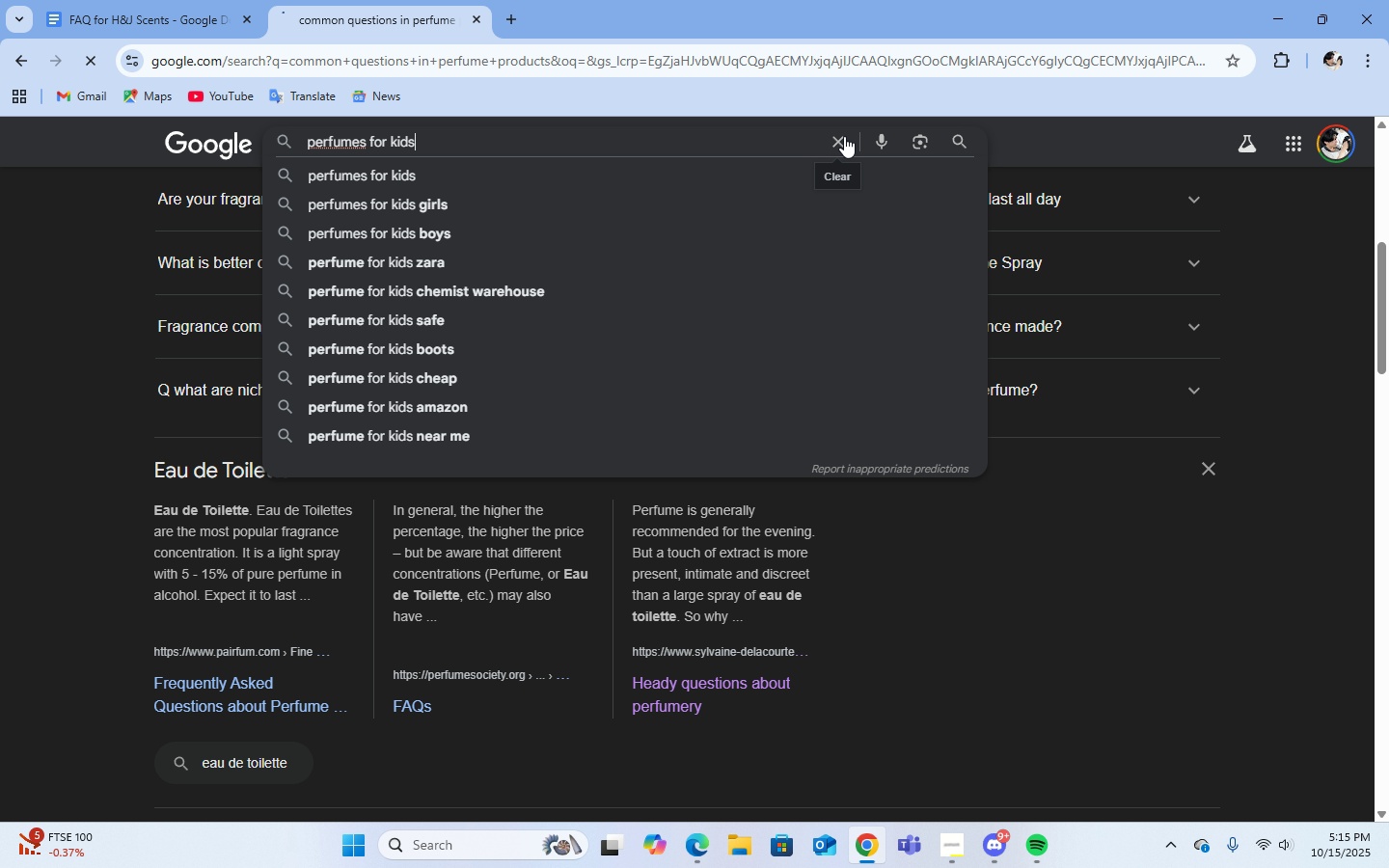 
key(Enter)
 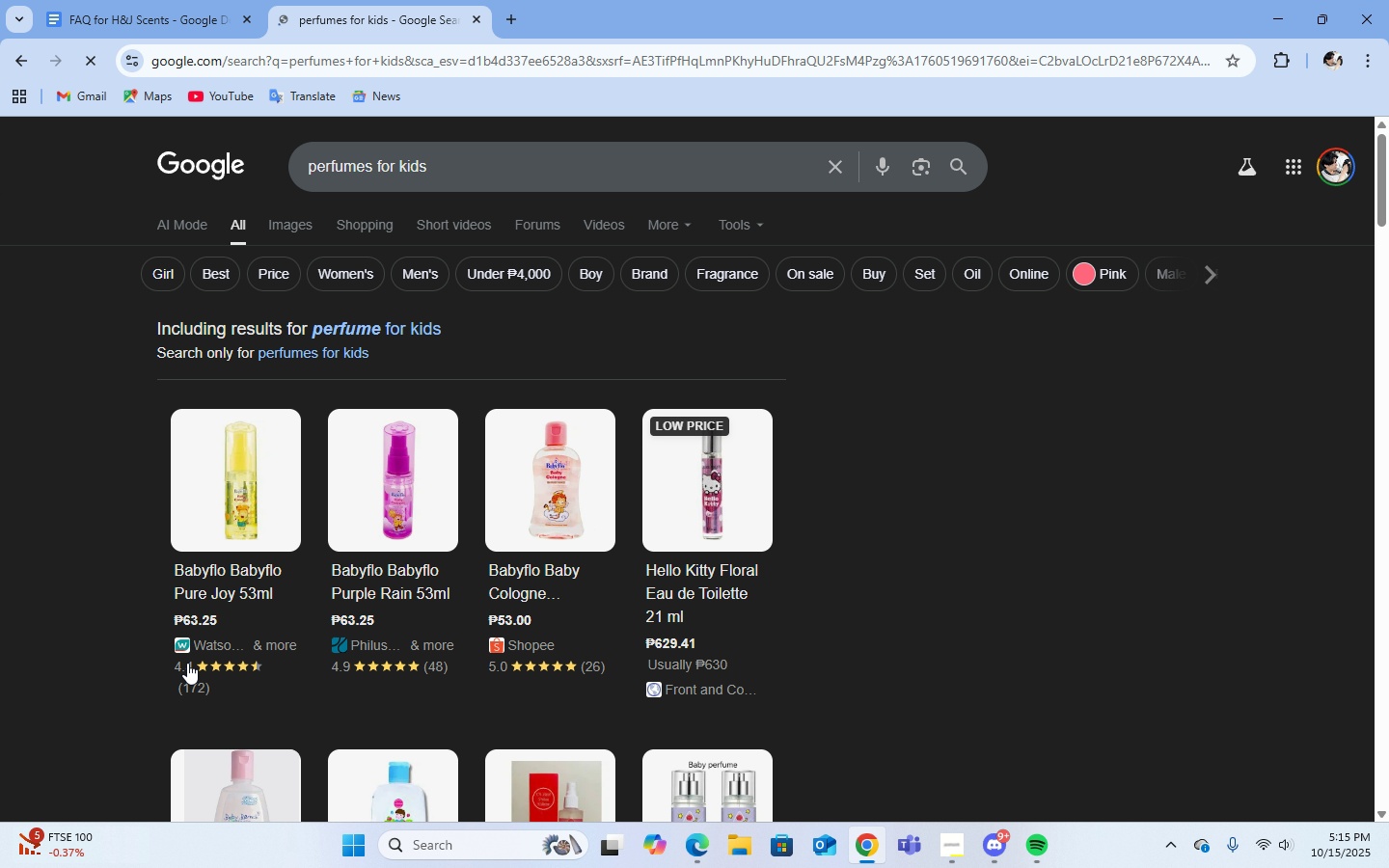 
scroll: coordinate [835, 630], scroll_direction: down, amount: 7.0
 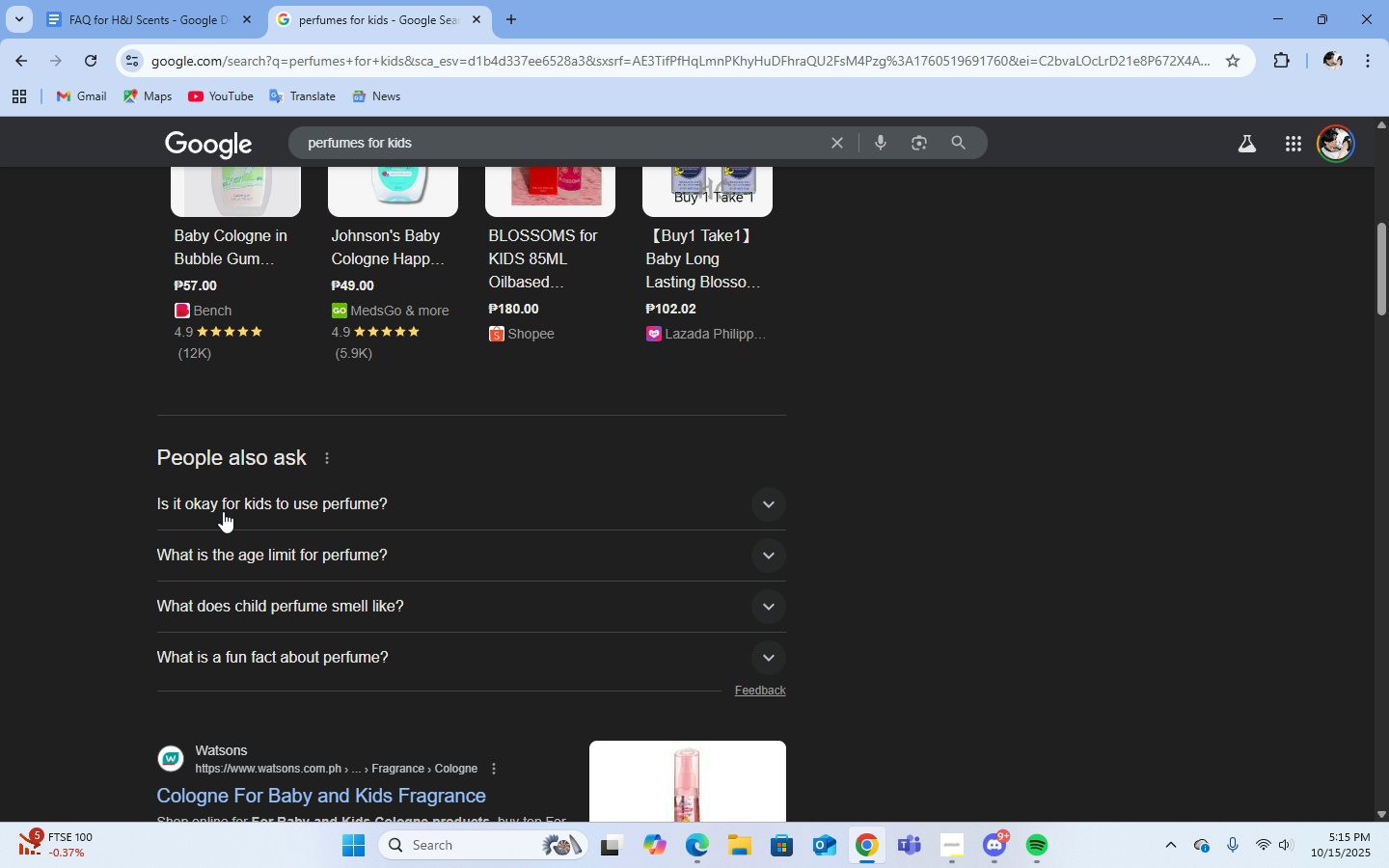 
left_click([232, 511])
 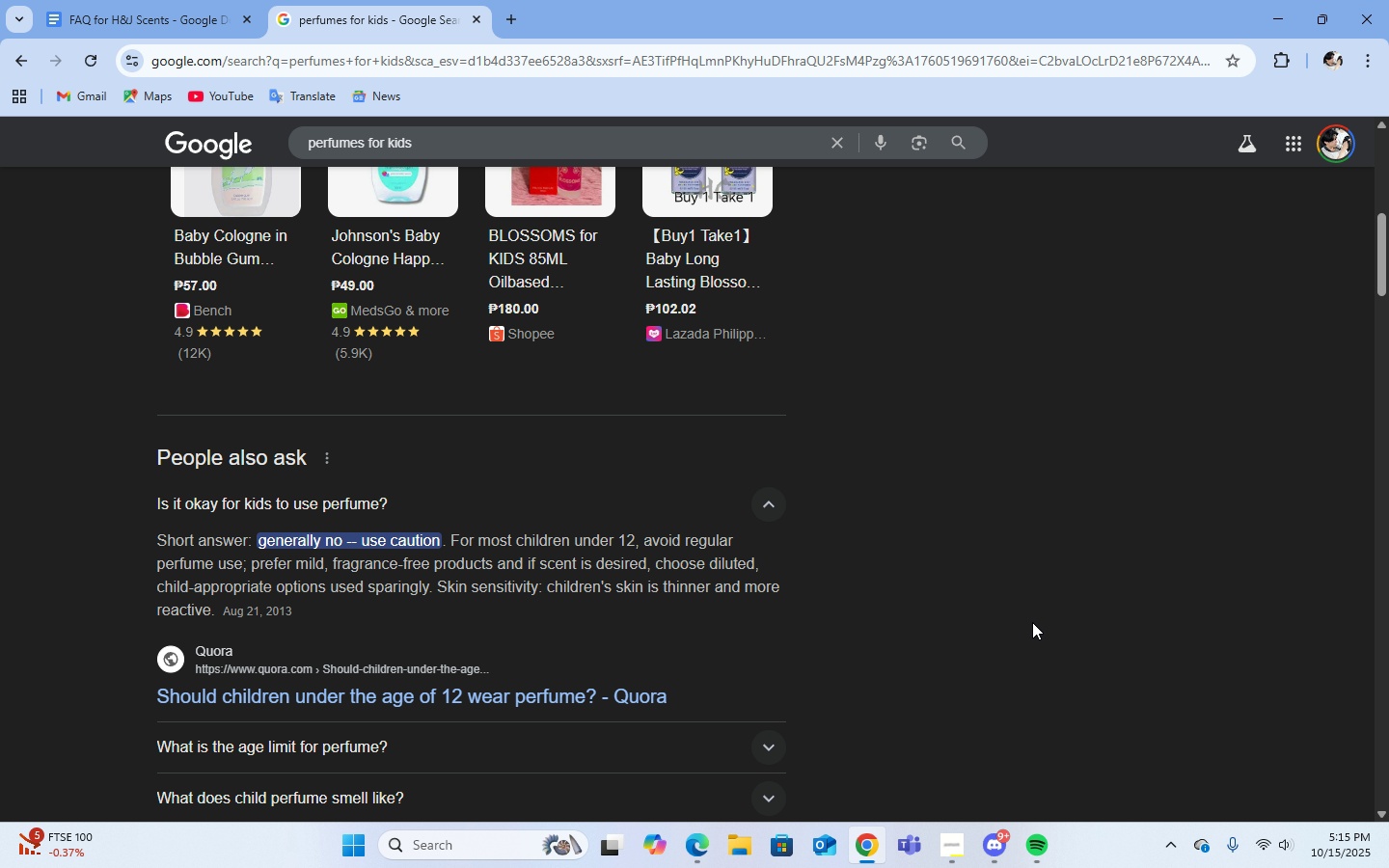 
wait(7.53)
 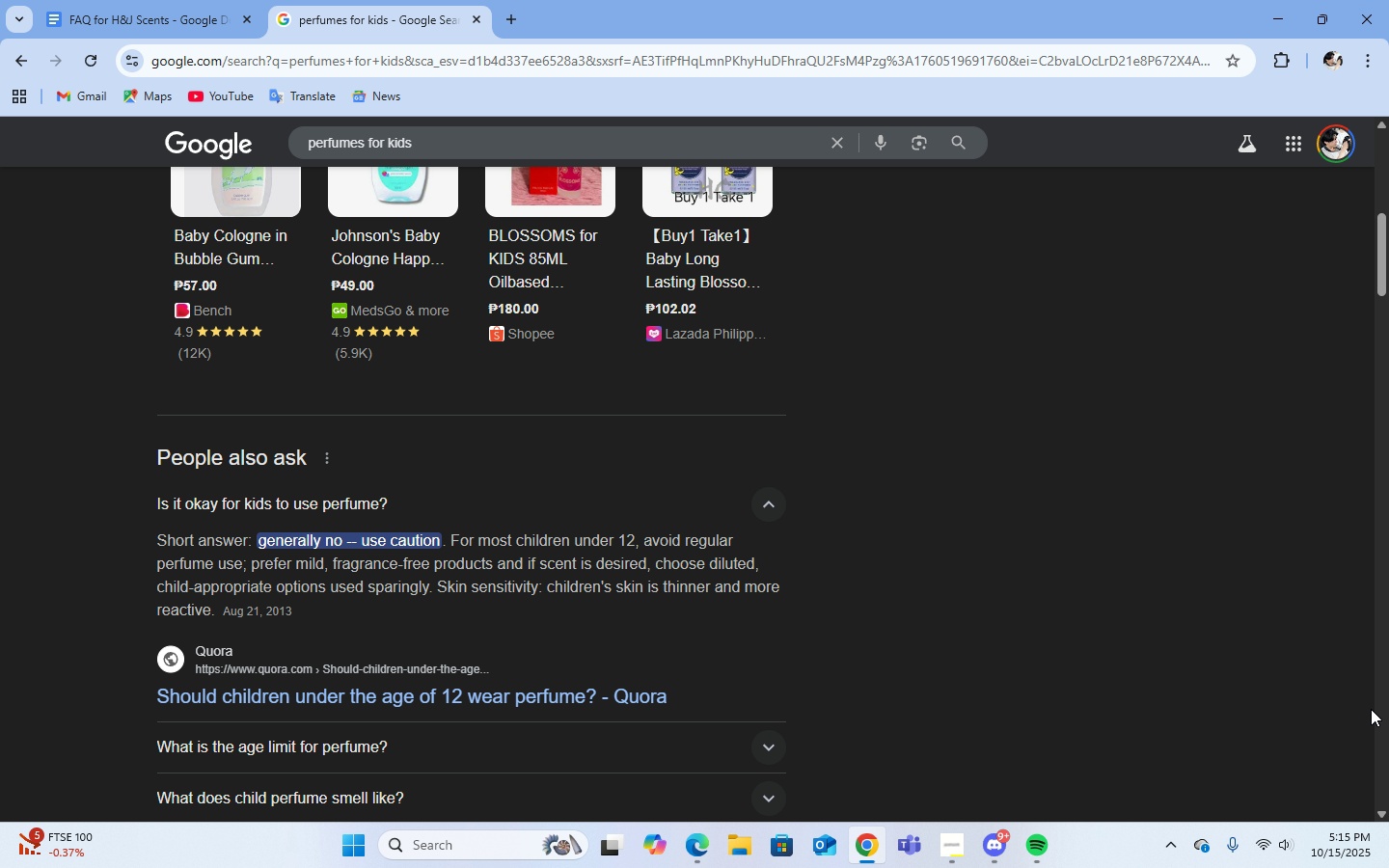 
scroll: coordinate [506, 512], scroll_direction: down, amount: 2.0
 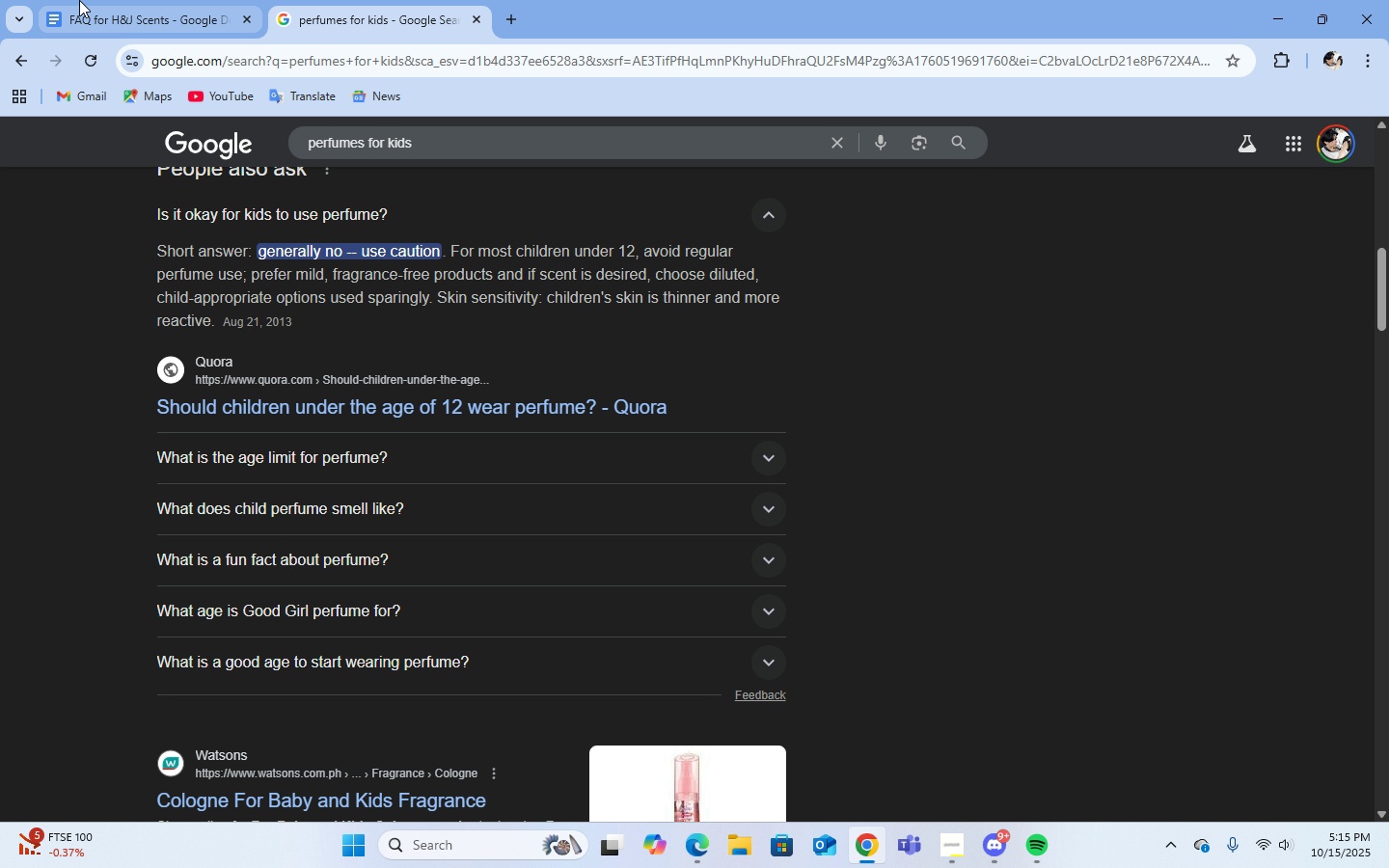 
left_click([124, 17])
 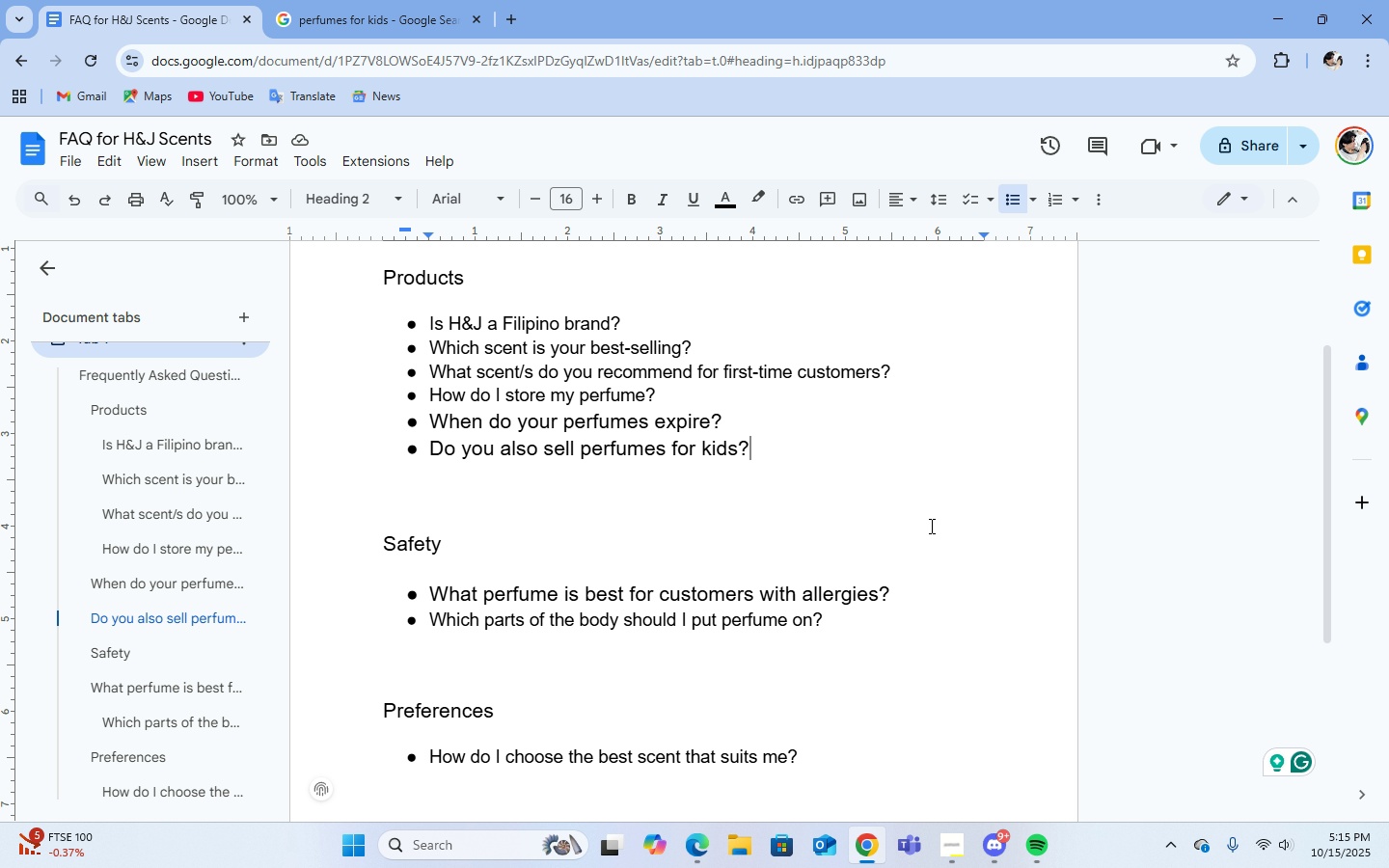 
scroll: coordinate [930, 526], scroll_direction: none, amount: 0.0
 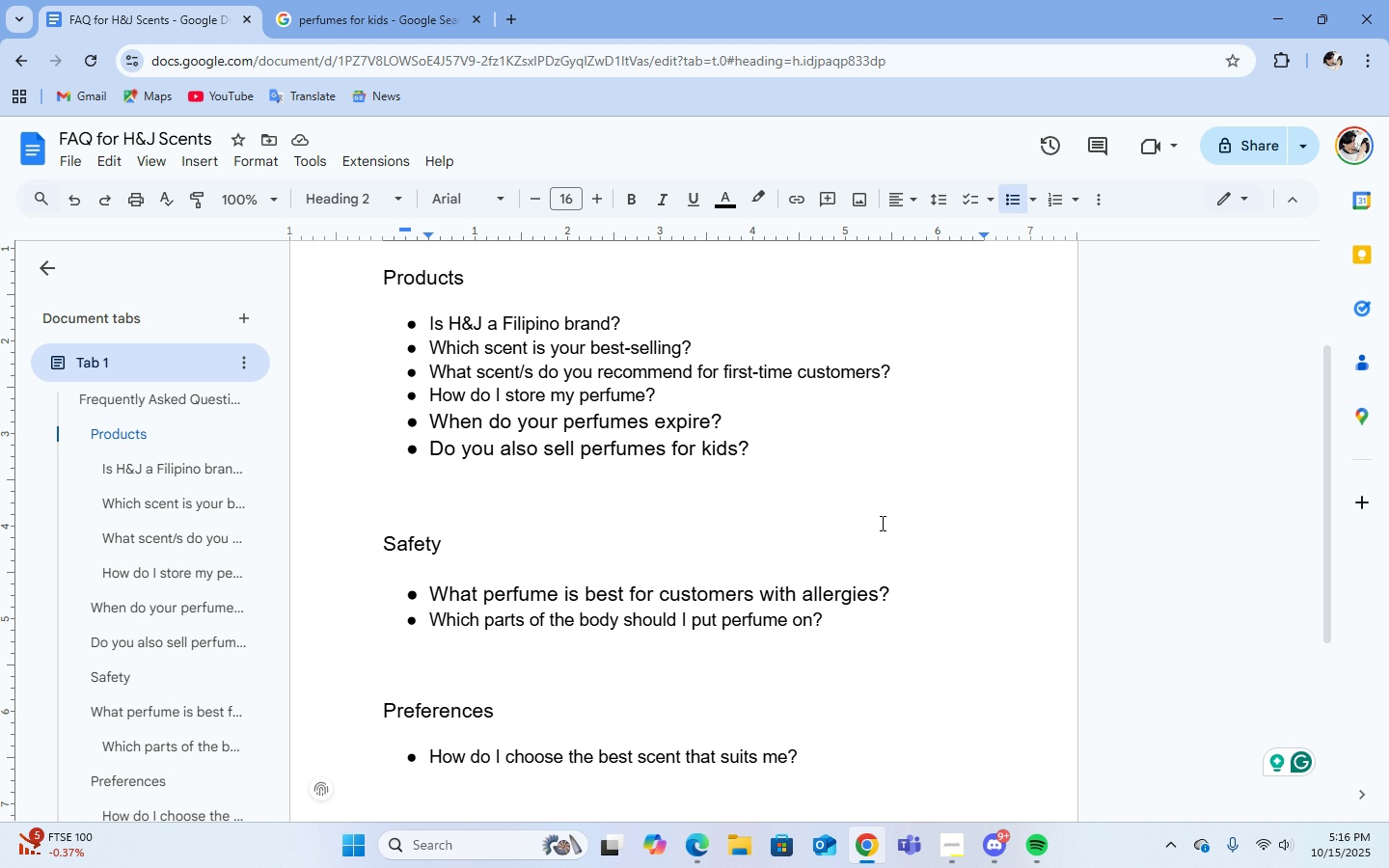 
scroll: coordinate [858, 504], scroll_direction: up, amount: 2.0
 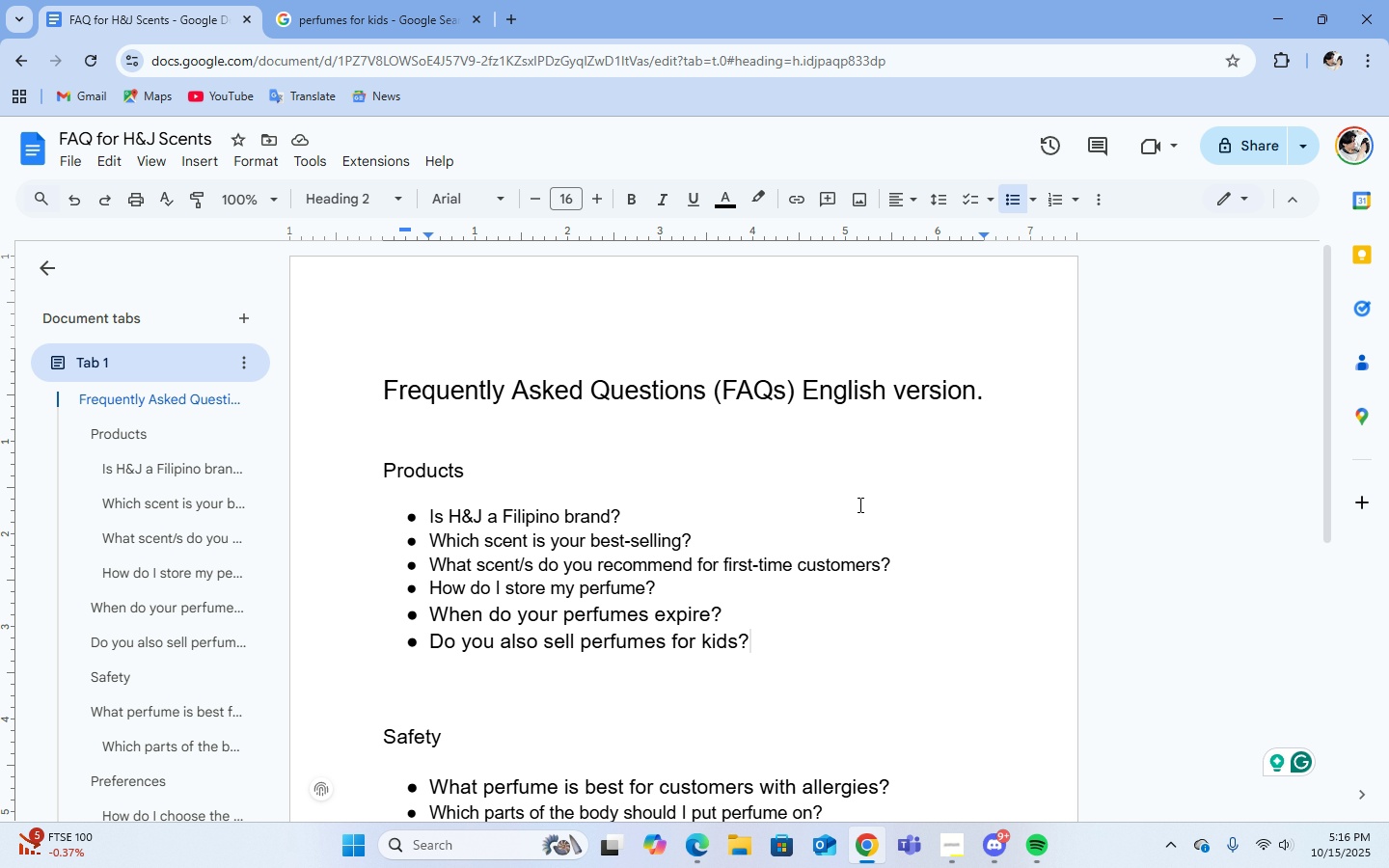 
scroll: coordinate [858, 504], scroll_direction: down, amount: 2.0
 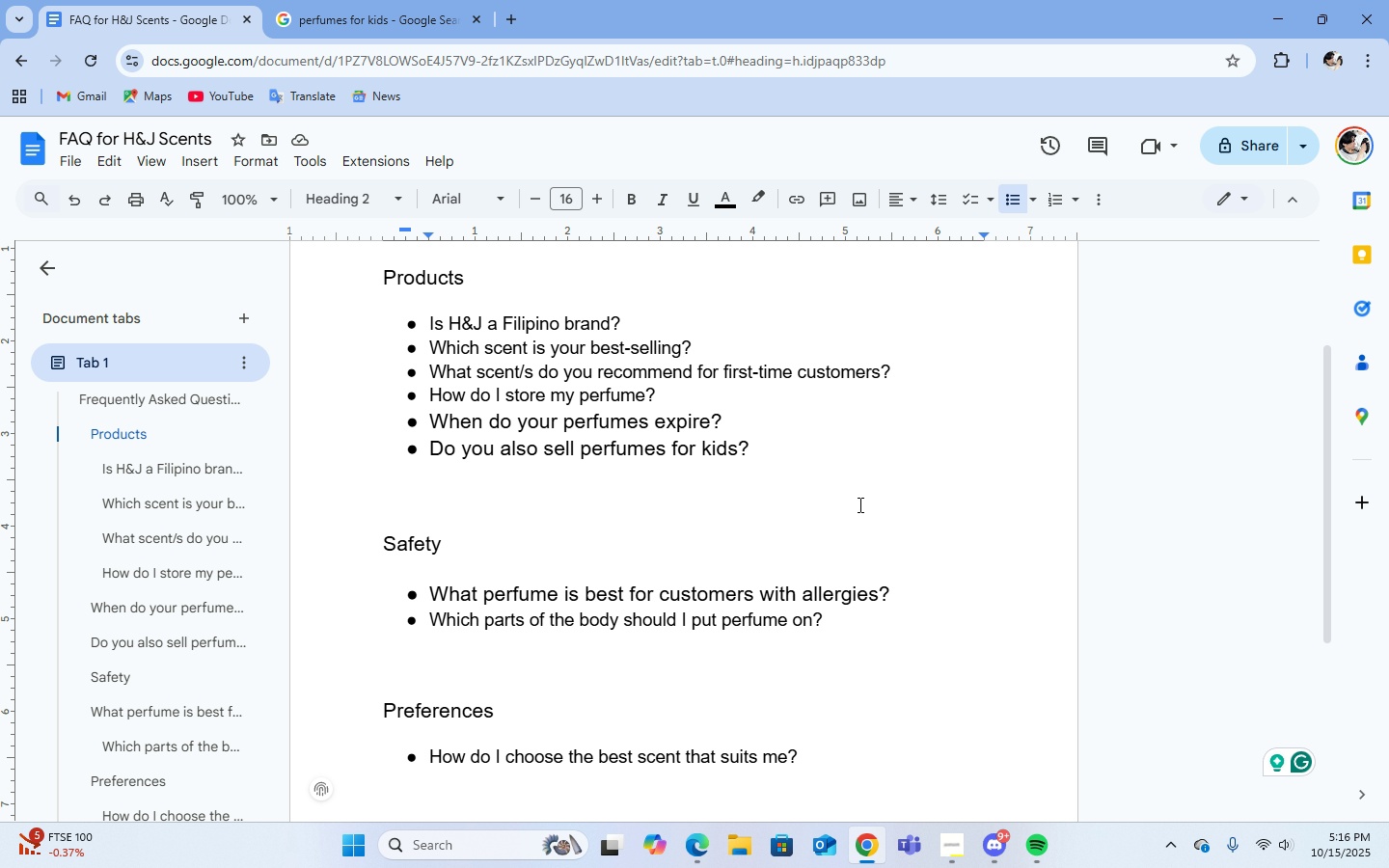 
wait(14.45)
 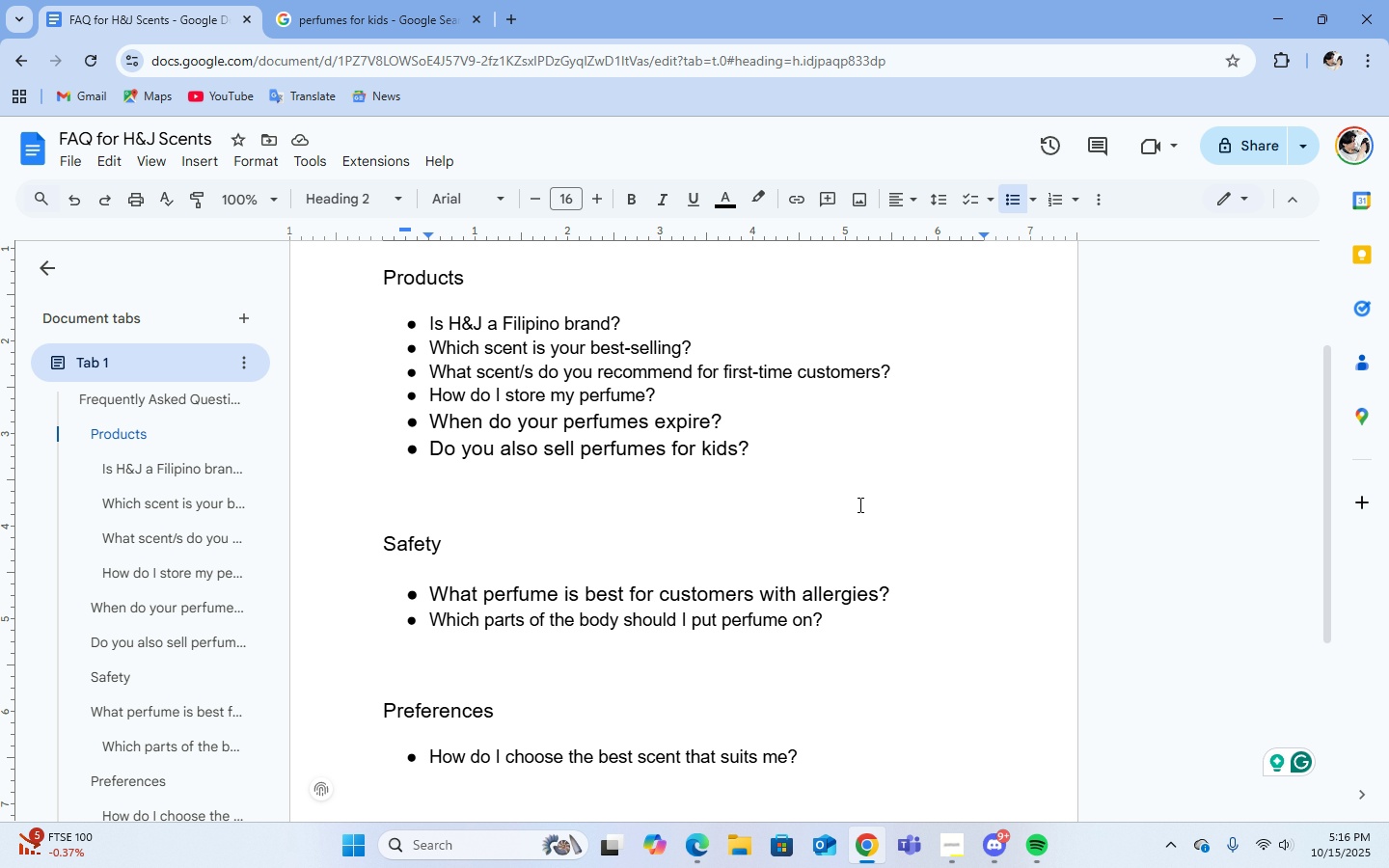 
scroll: coordinate [813, 497], scroll_direction: down, amount: 2.0
 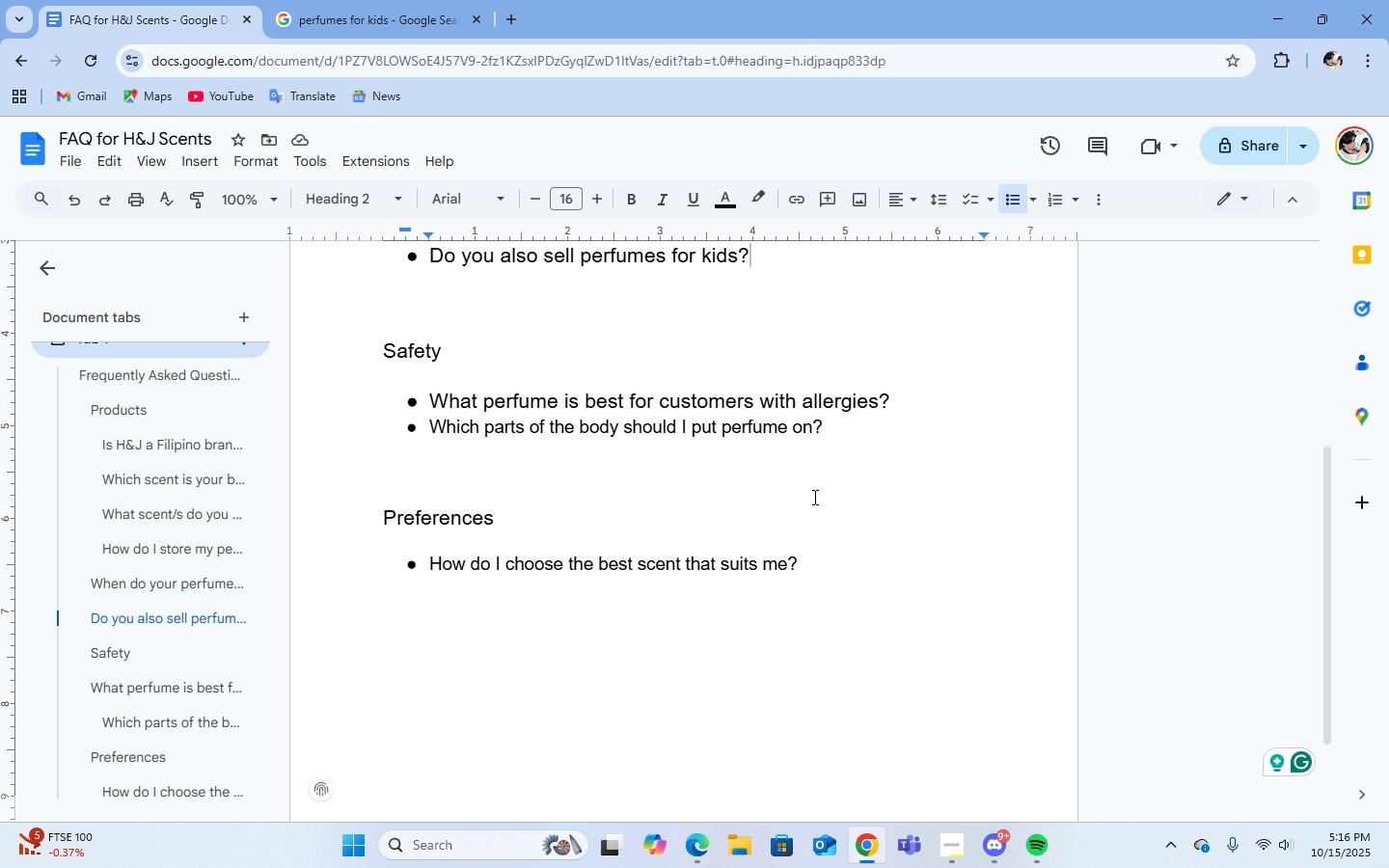 
scroll: coordinate [813, 497], scroll_direction: up, amount: 3.0
 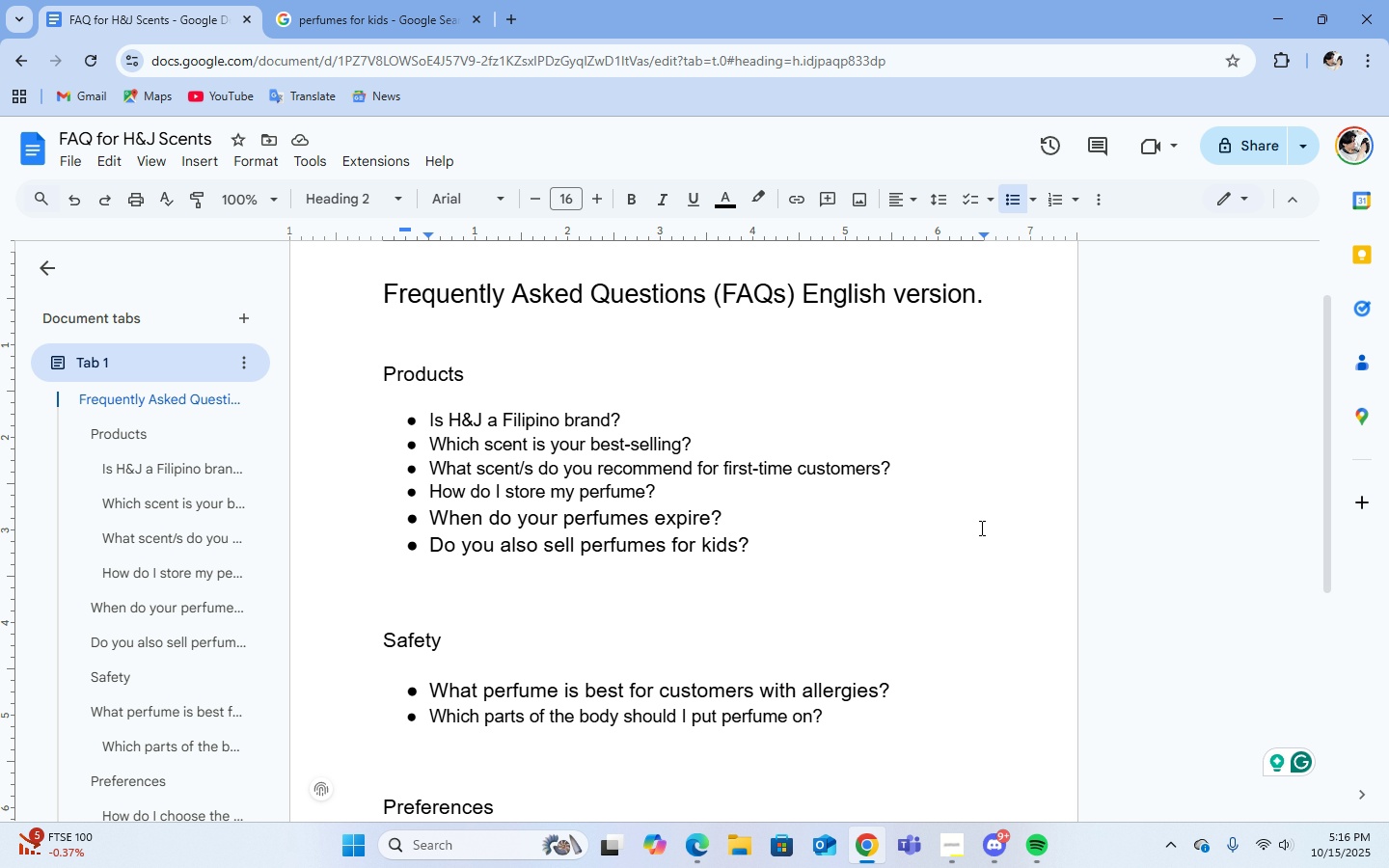 
scroll: coordinate [762, 557], scroll_direction: down, amount: 3.0
 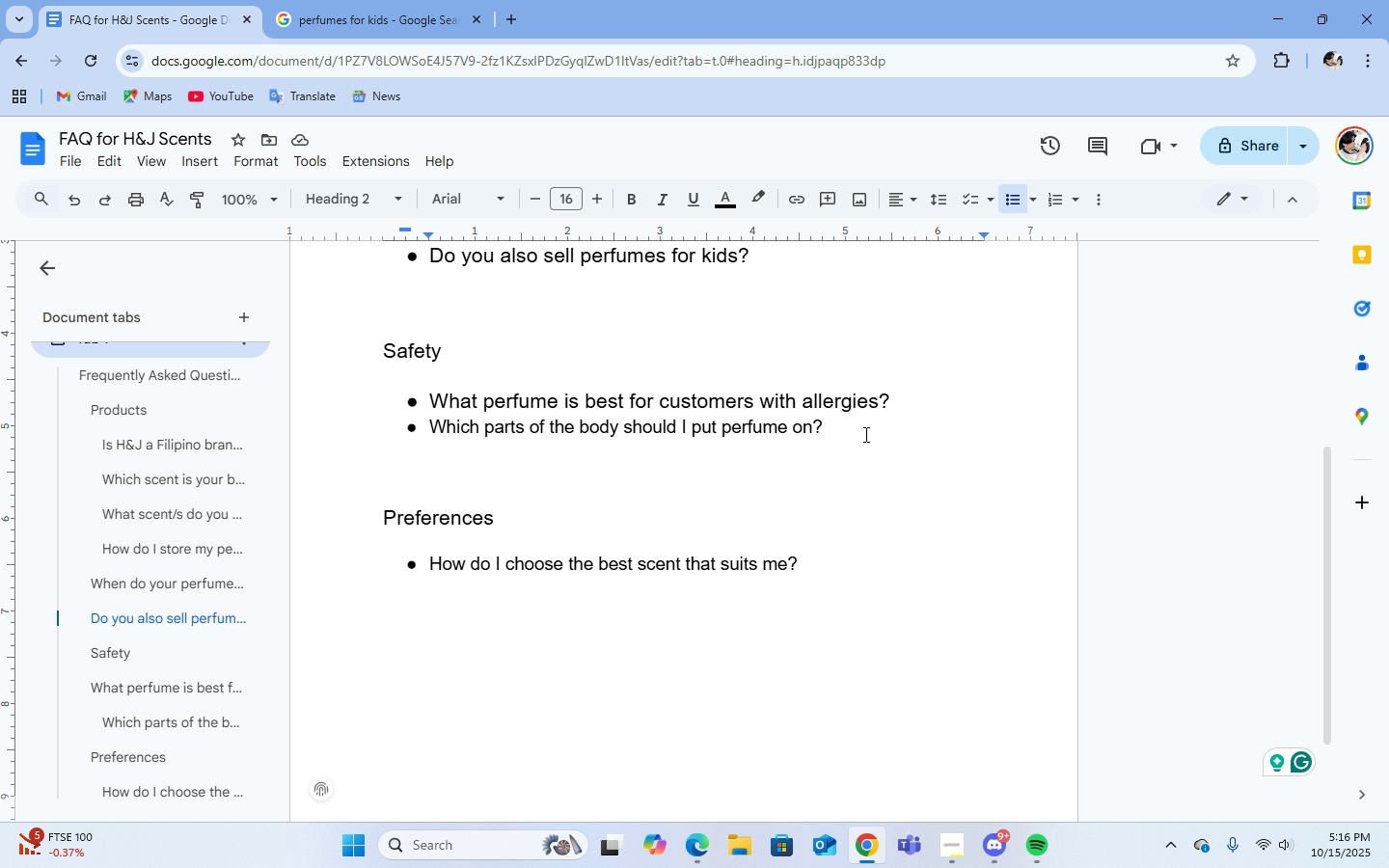 
double_click([863, 432])
 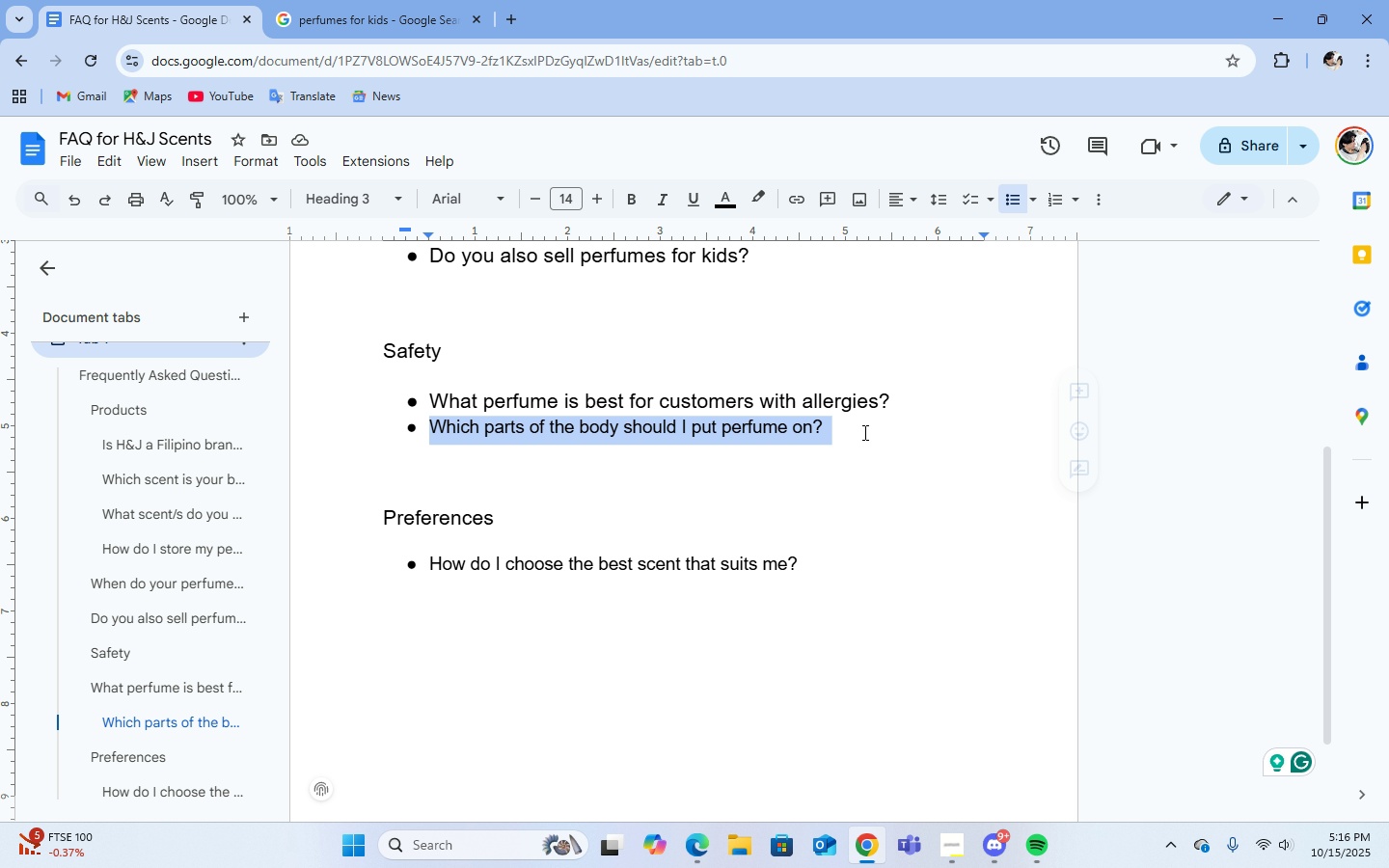 
triple_click([863, 432])
 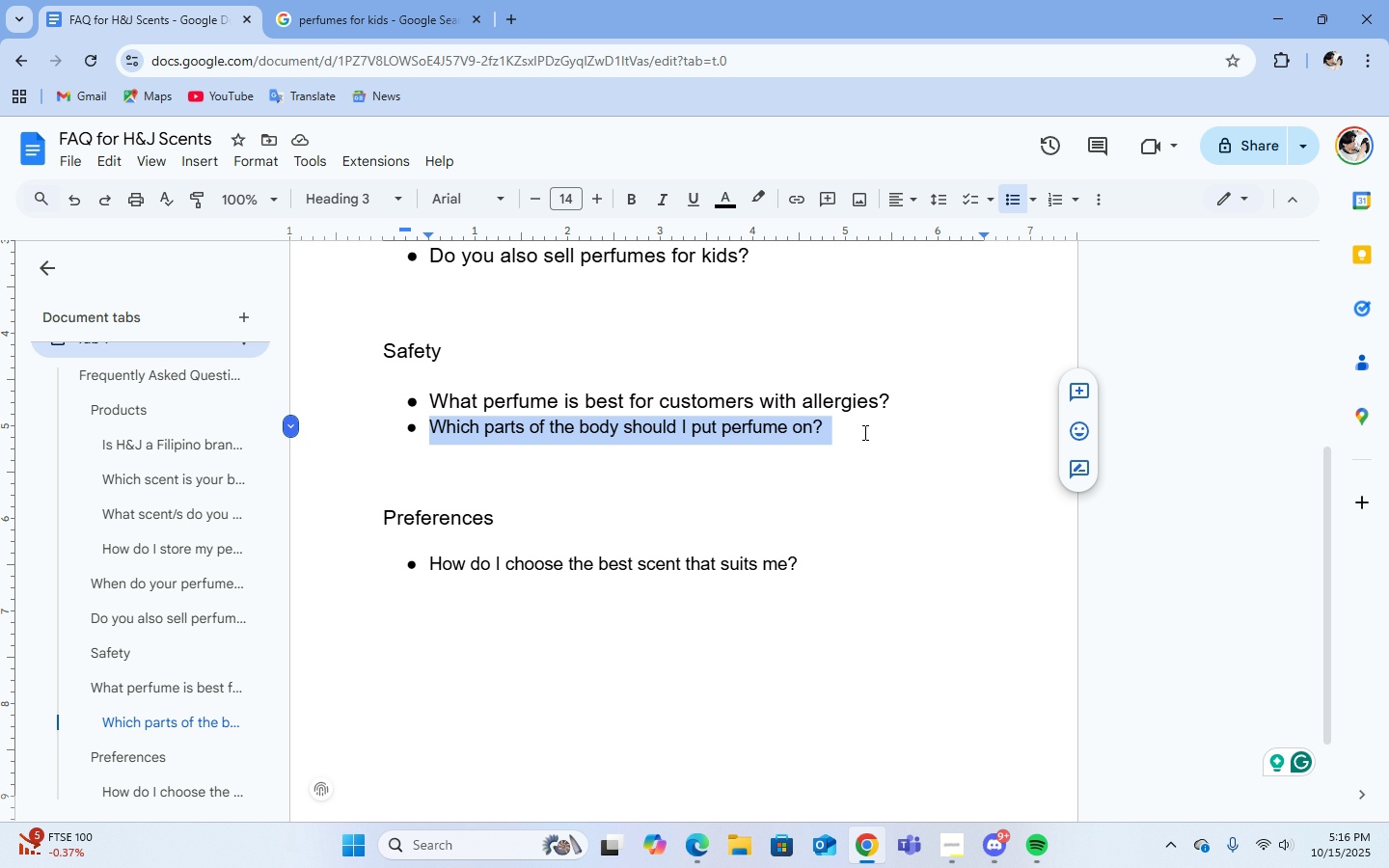 
triple_click([863, 432])
 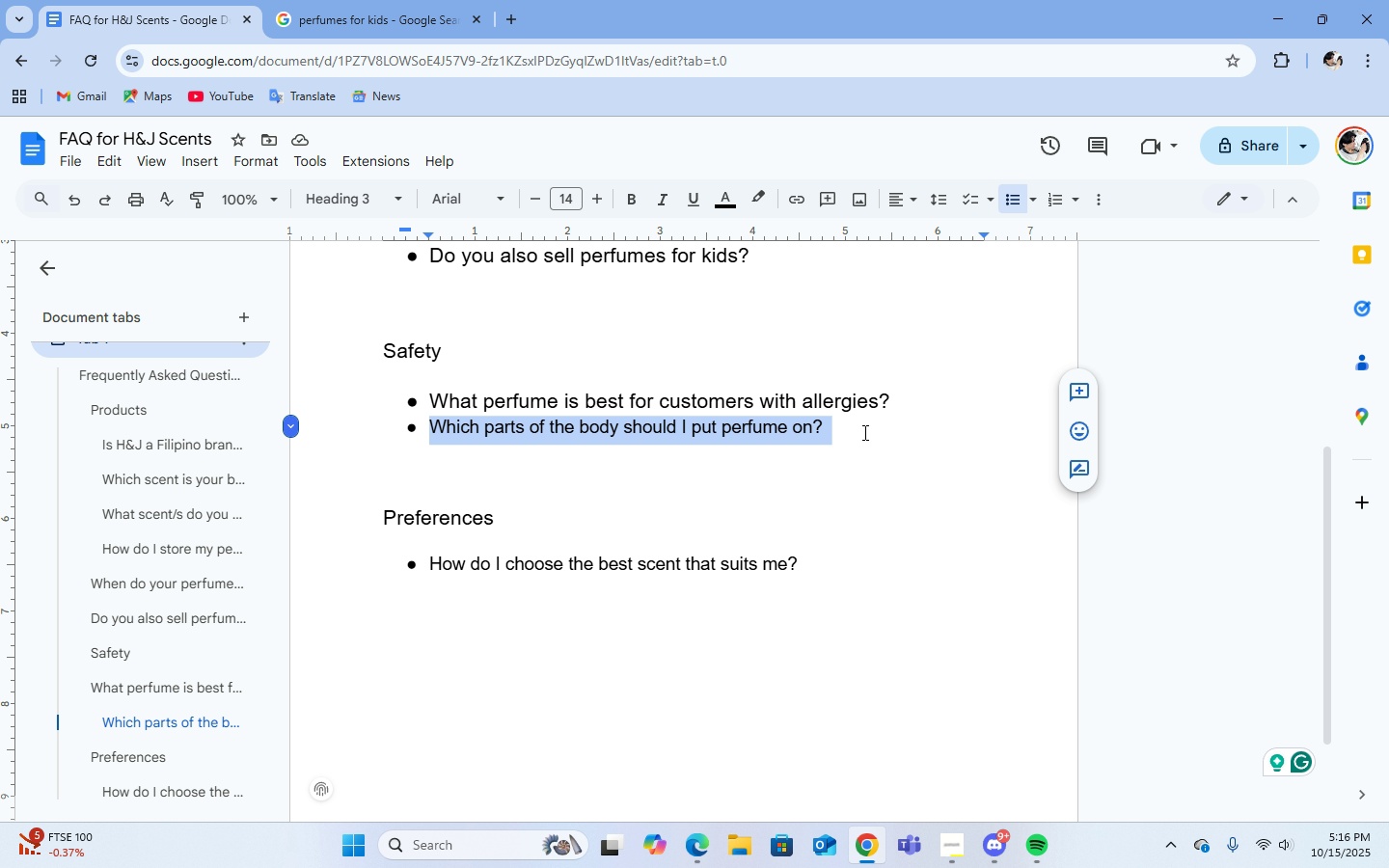 
triple_click([863, 432])
 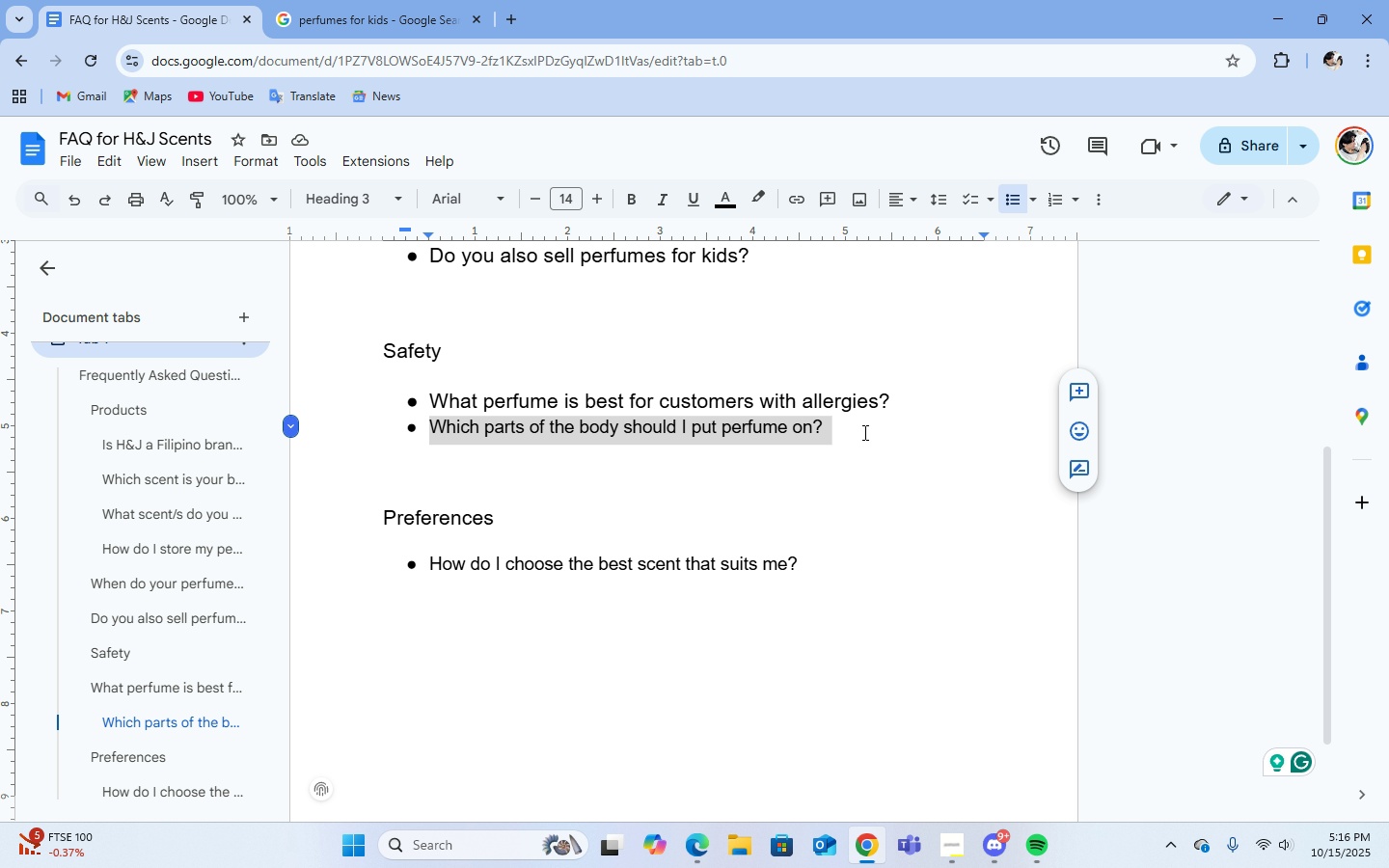 
middle_click([863, 432])
 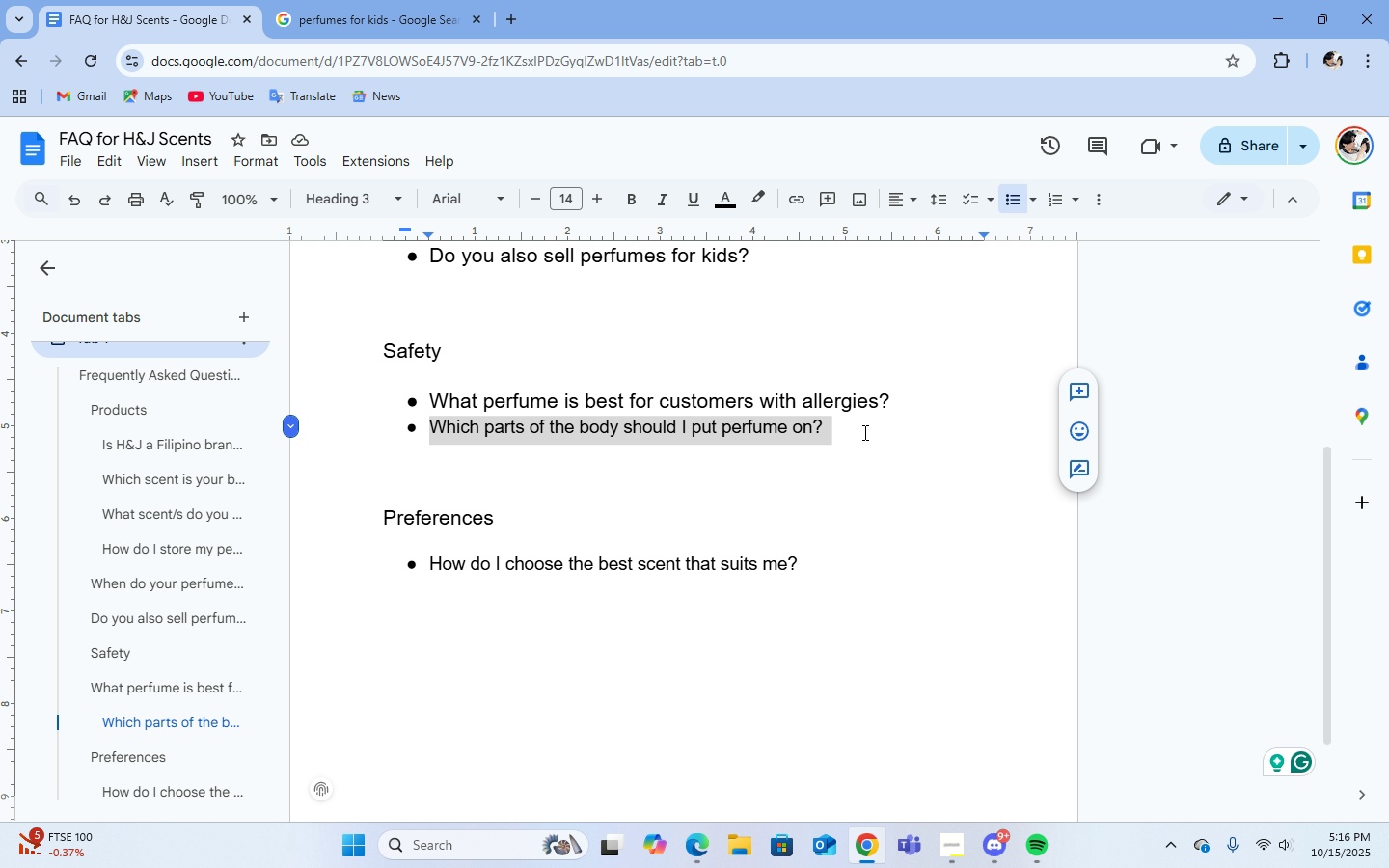 
left_click([863, 432])
 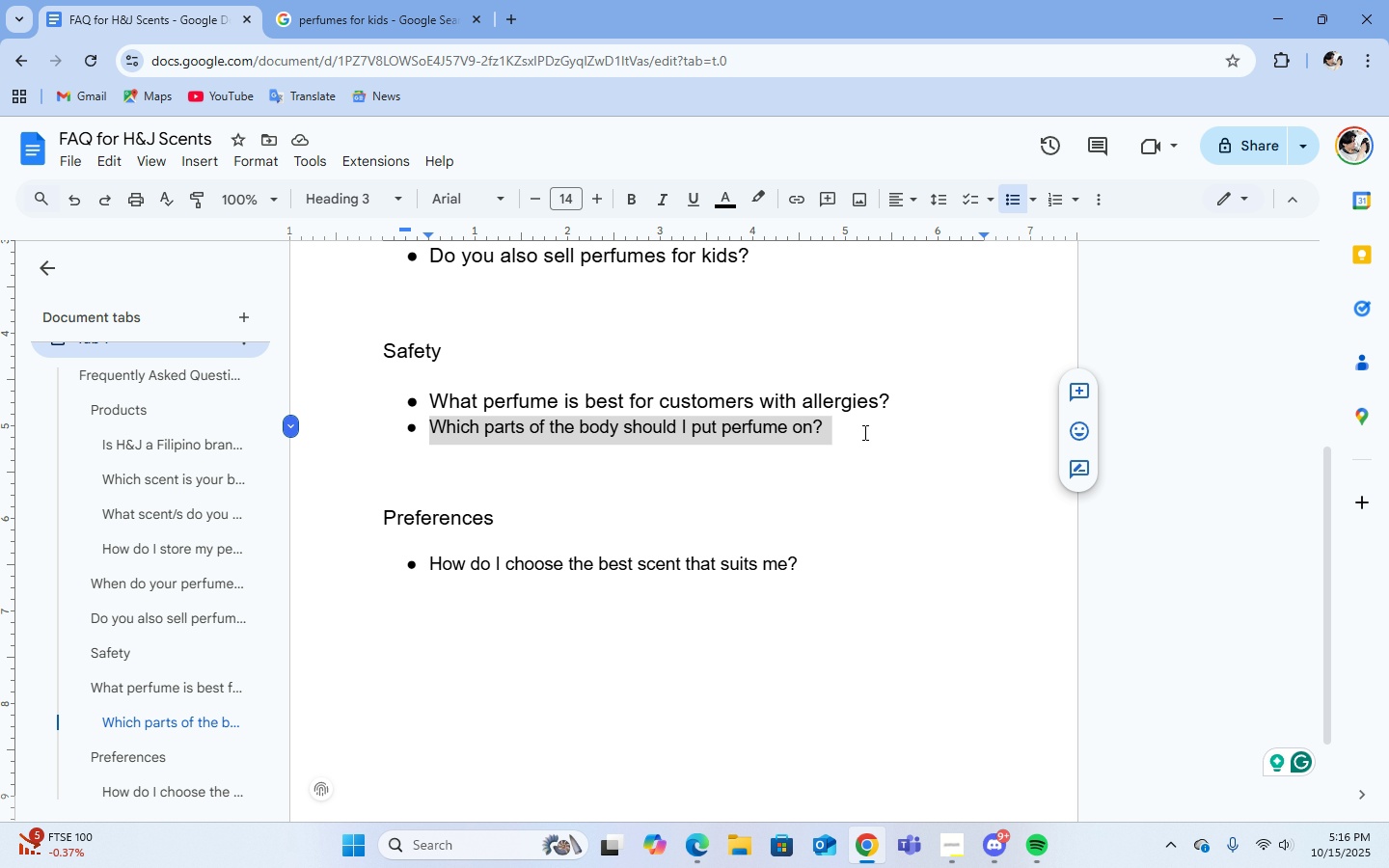 
left_click([863, 432])
 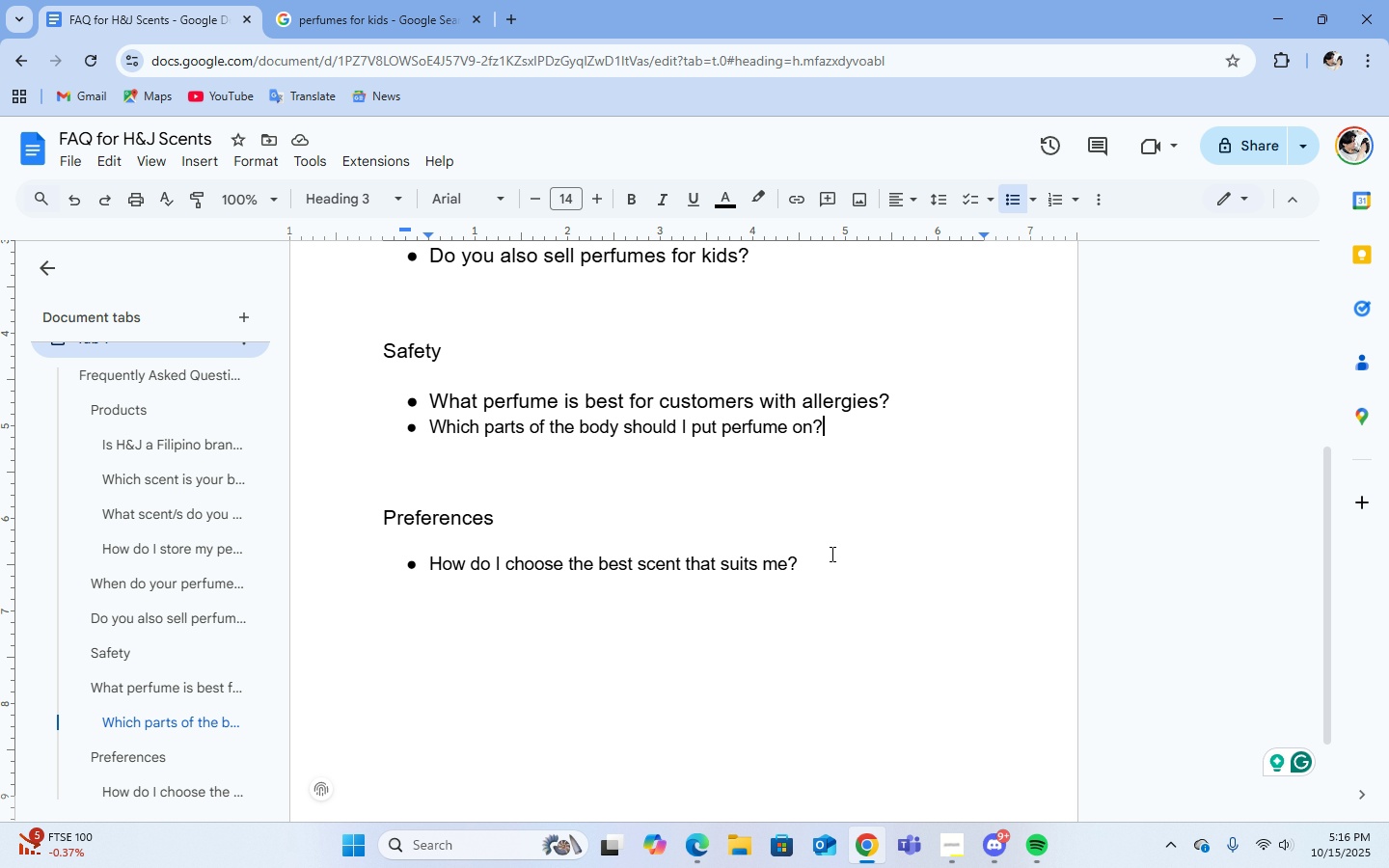 
left_click([831, 560])
 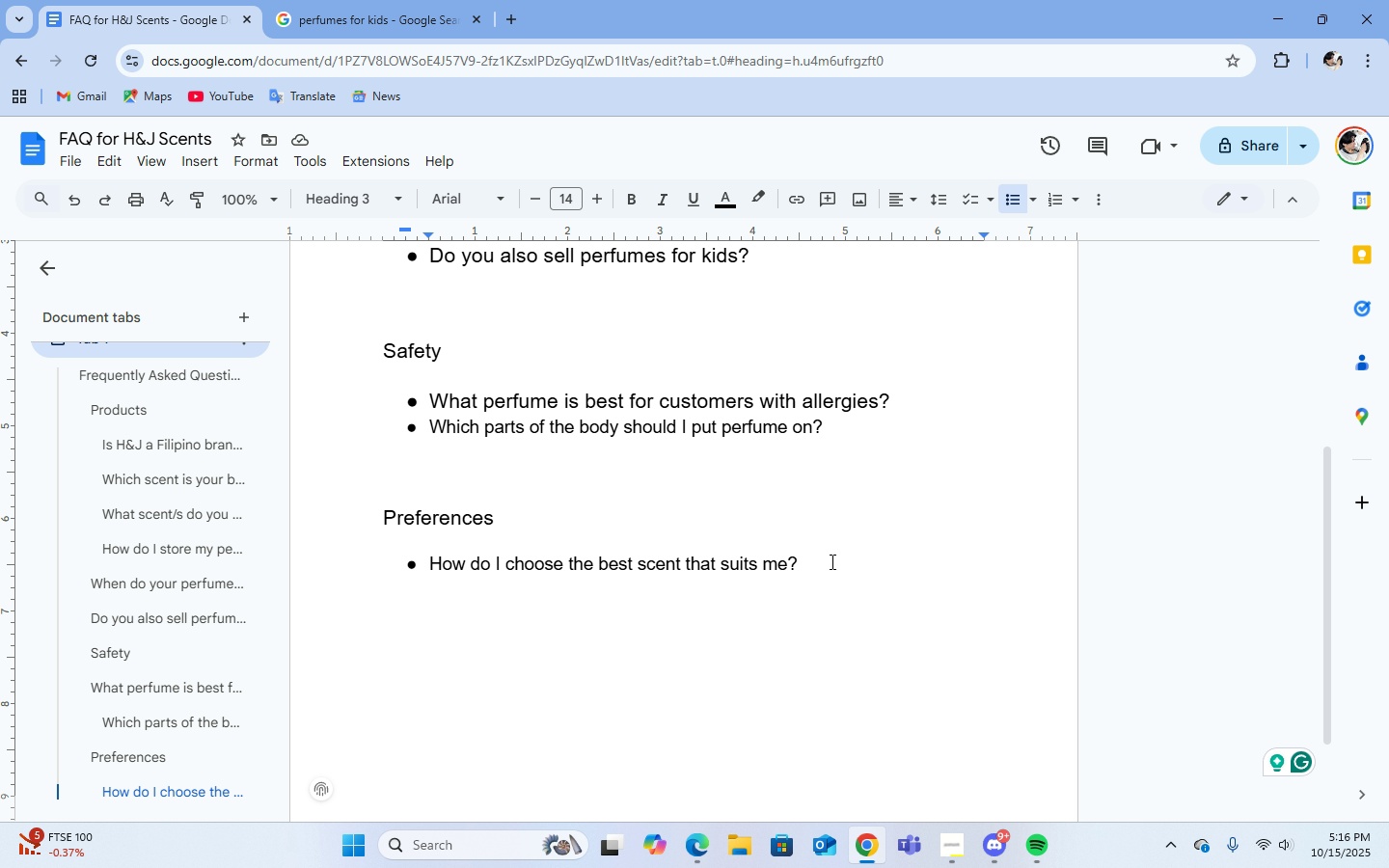 
wait(35.68)
 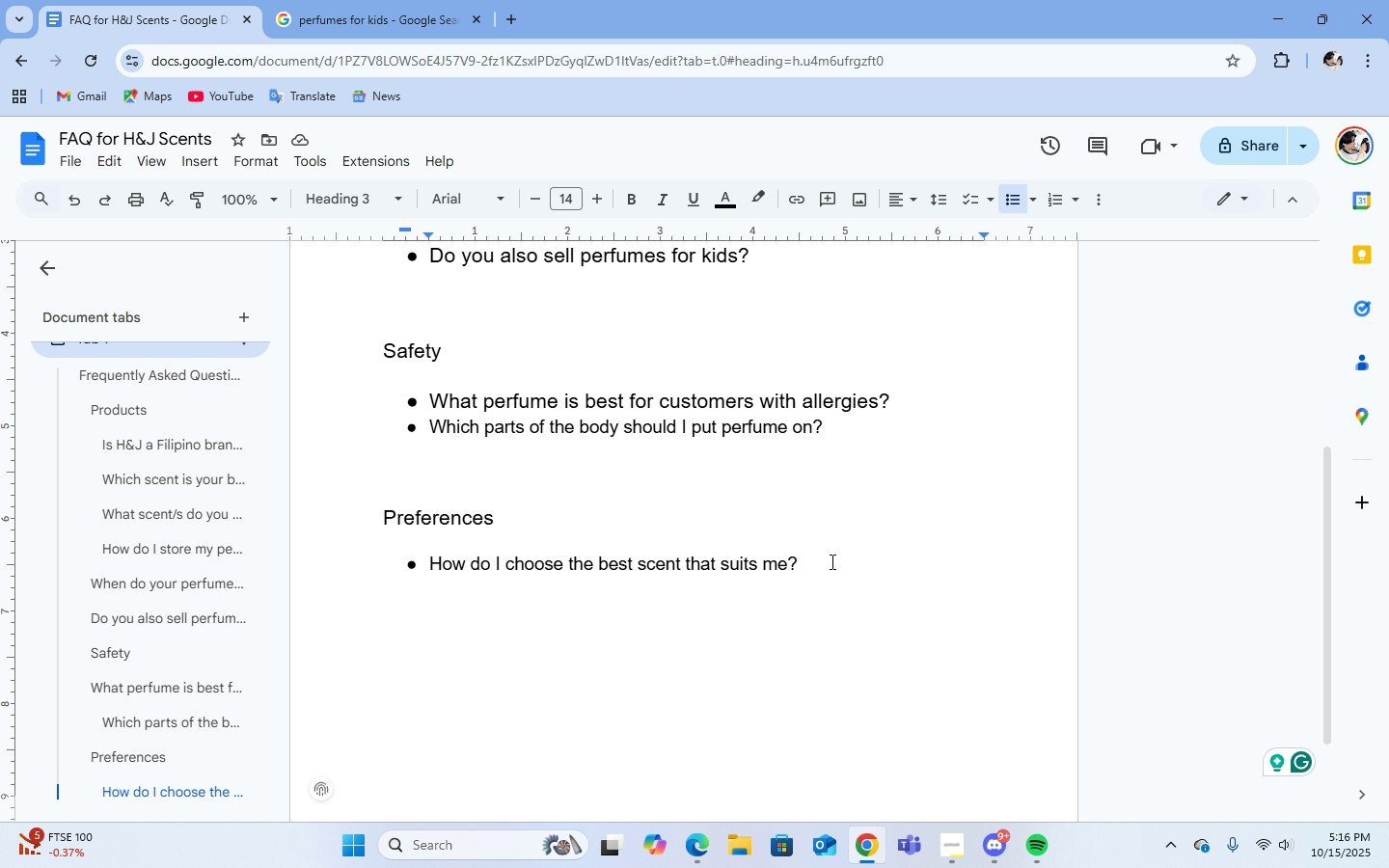 
left_click([351, 6])
 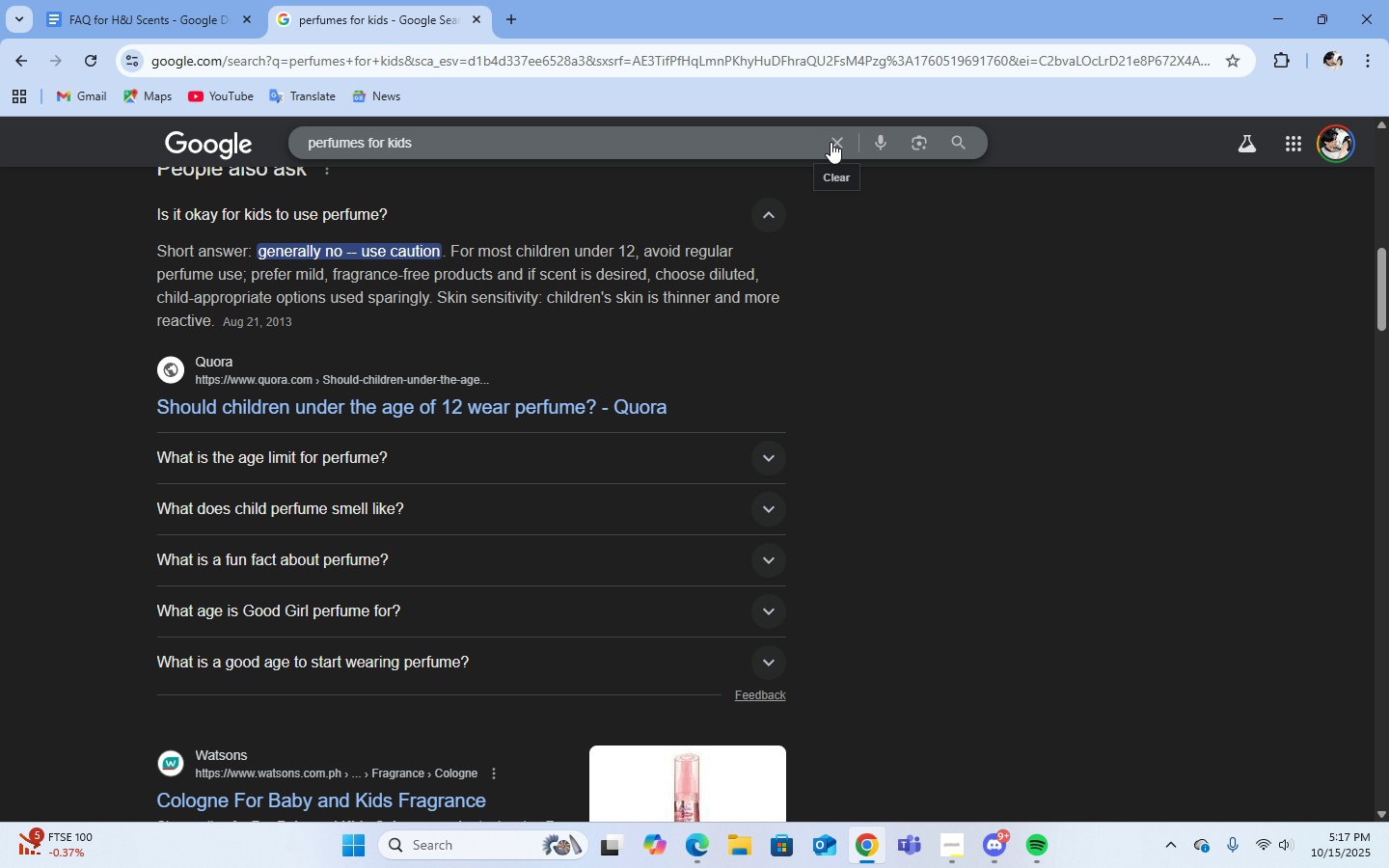 
left_click([831, 142])
 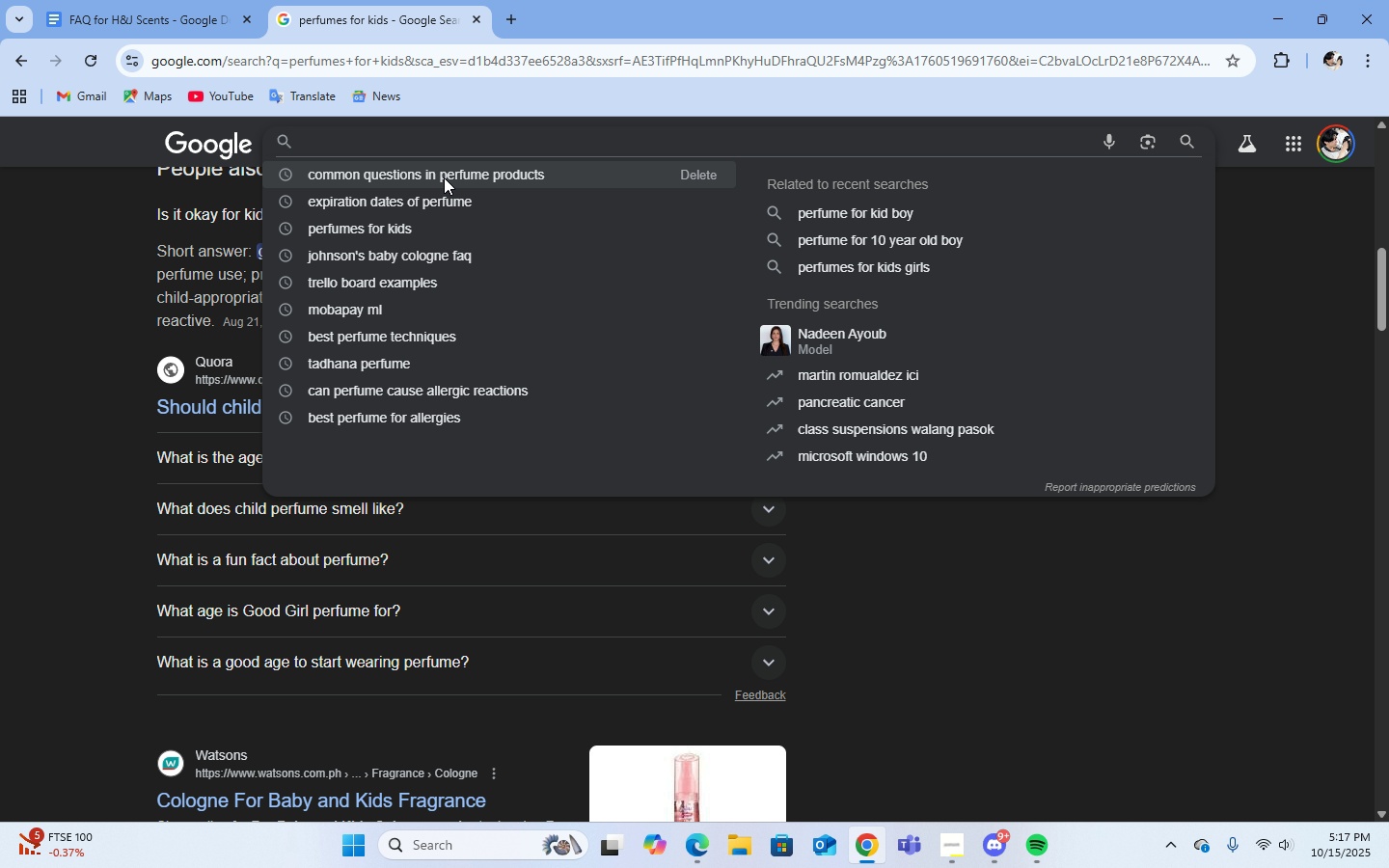 
left_click([444, 177])
 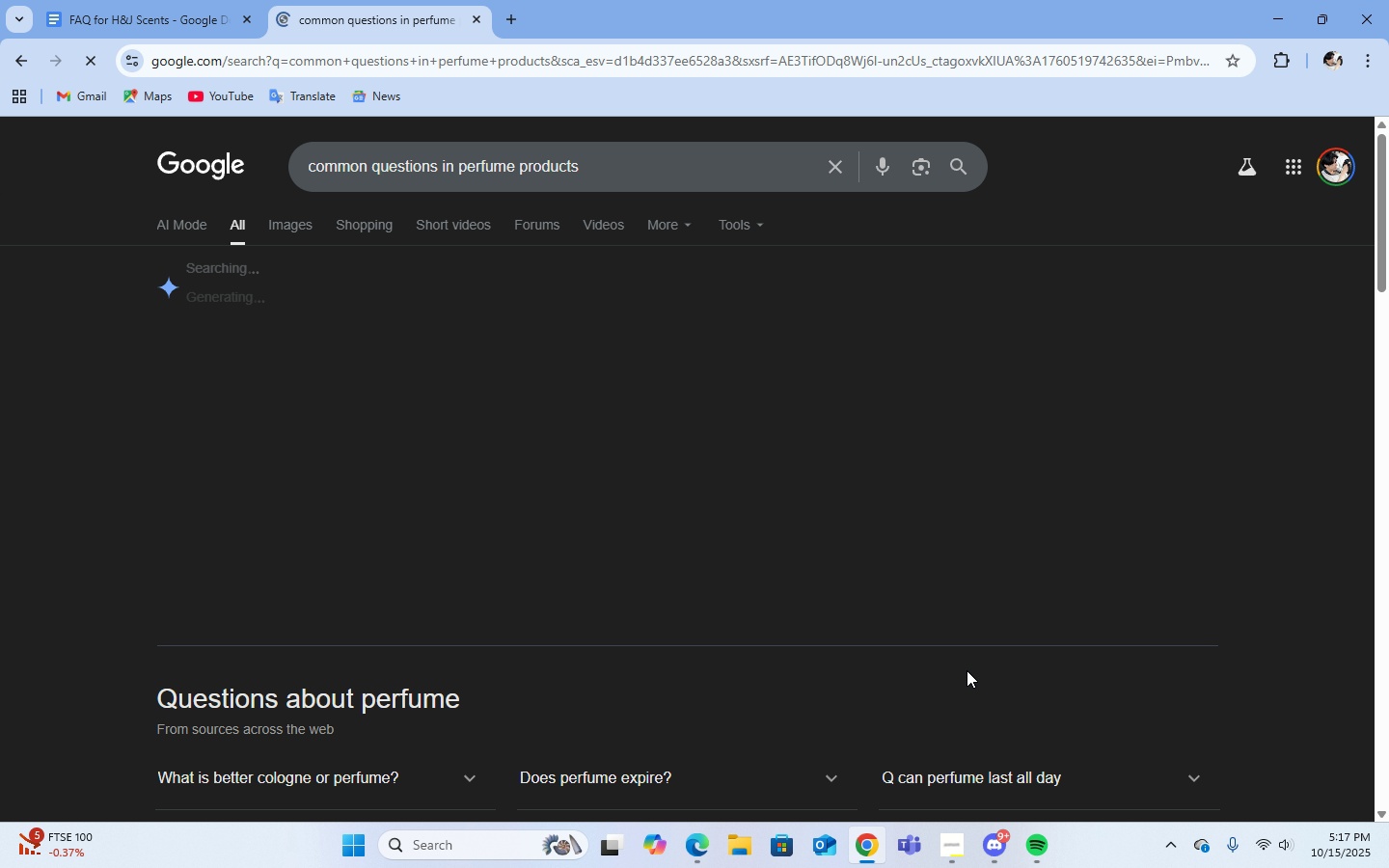 
scroll: coordinate [765, 643], scroll_direction: down, amount: 4.0
 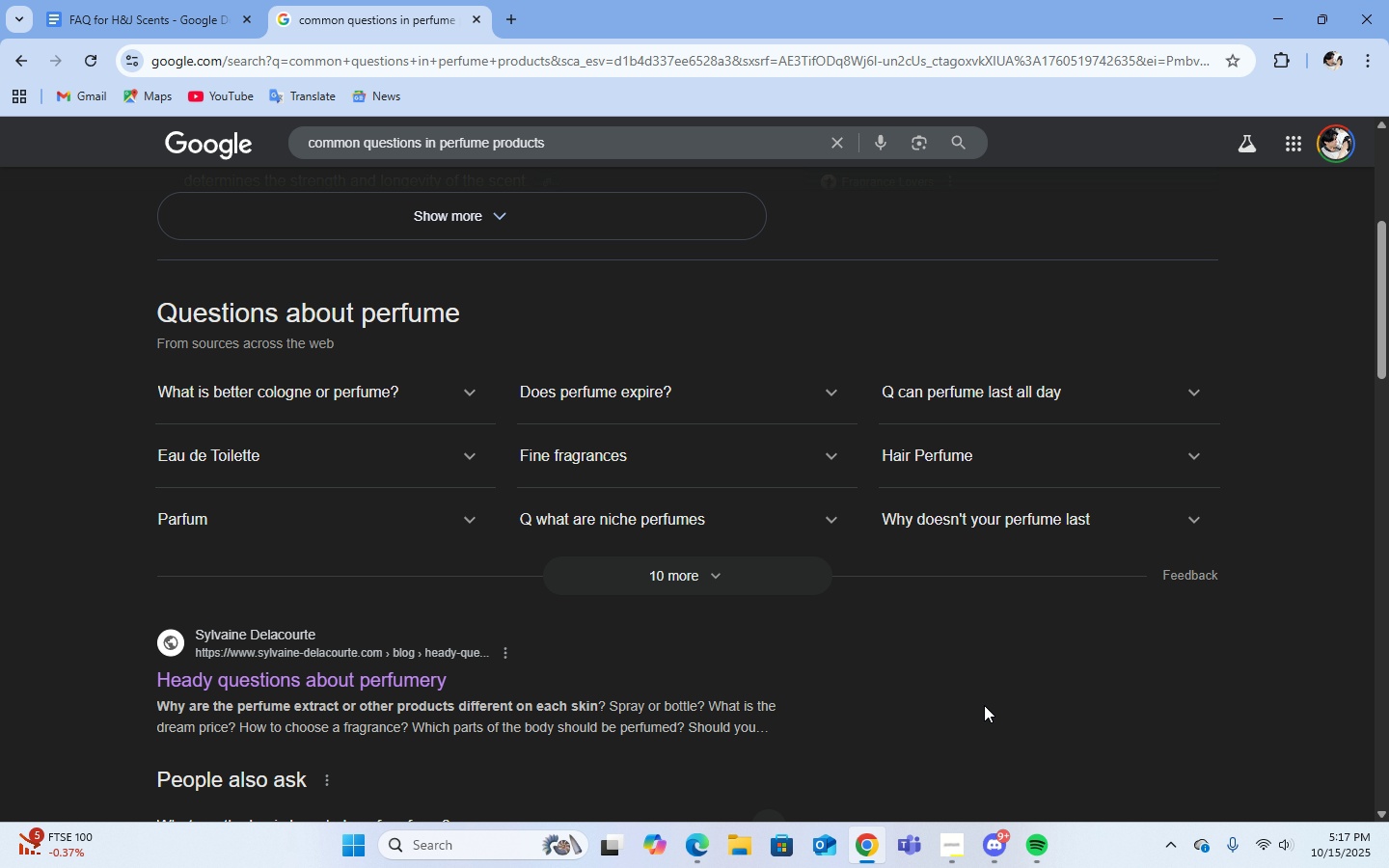 
wait(6.46)
 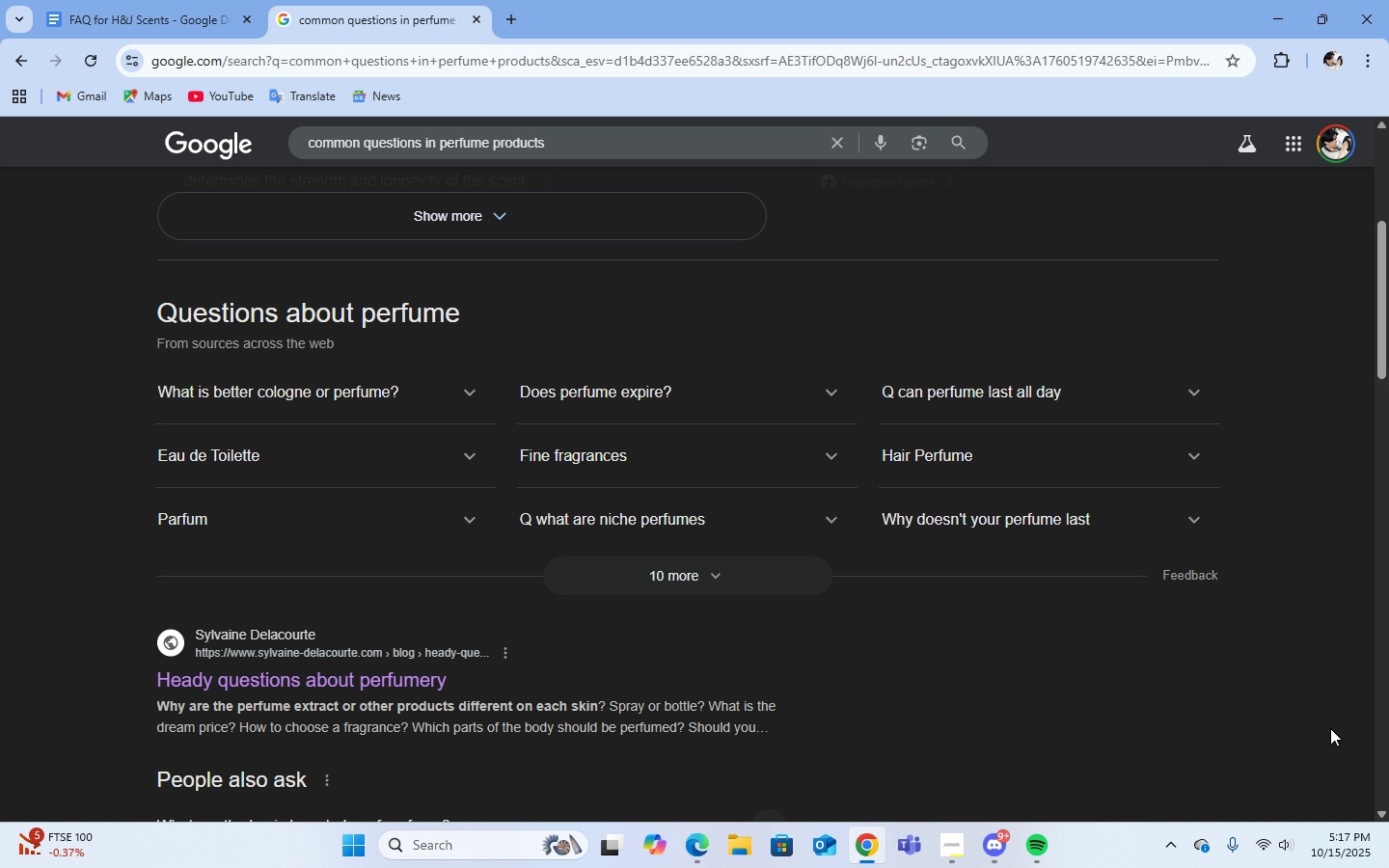 
double_click([704, 565])
 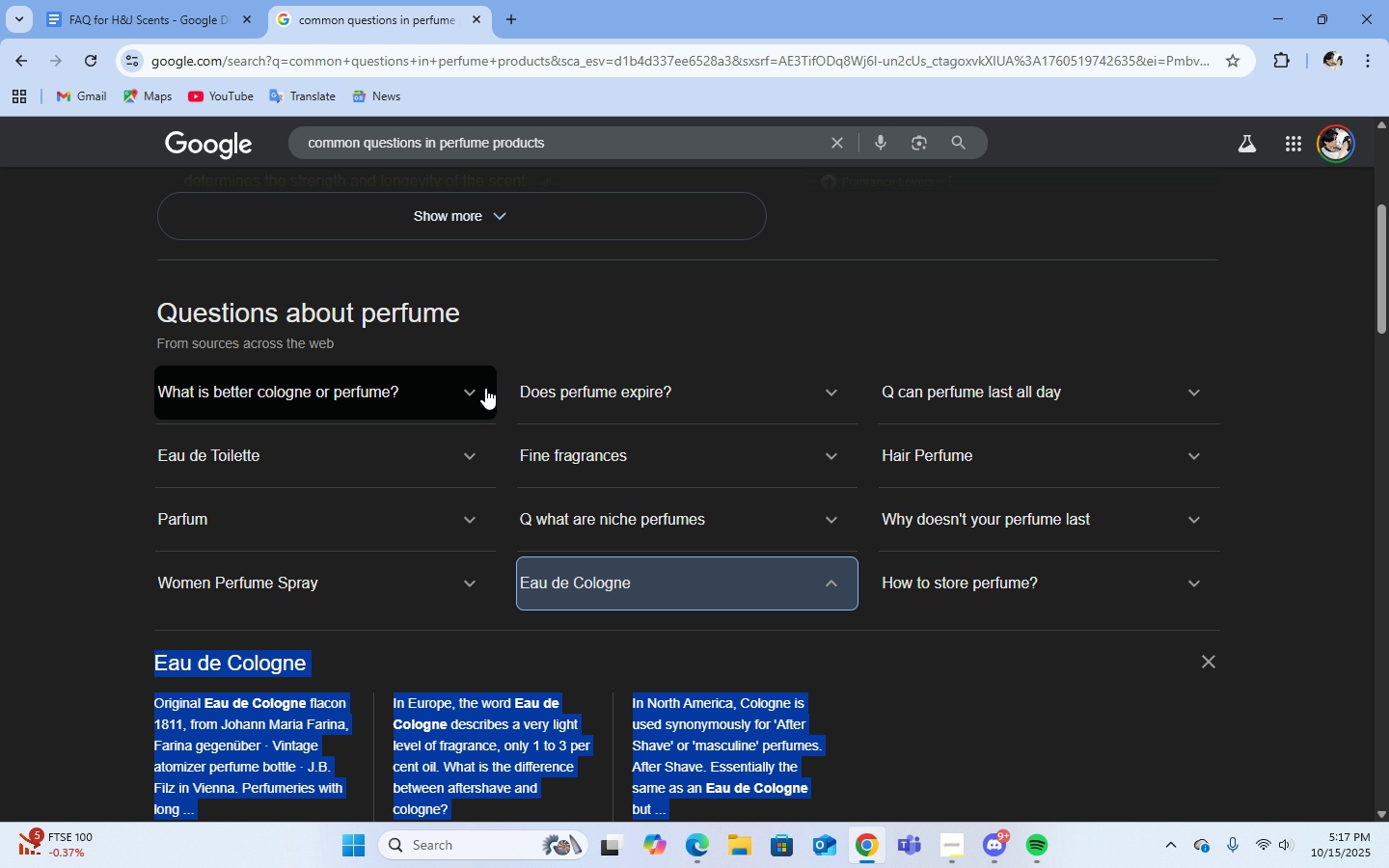 
left_click([477, 388])
 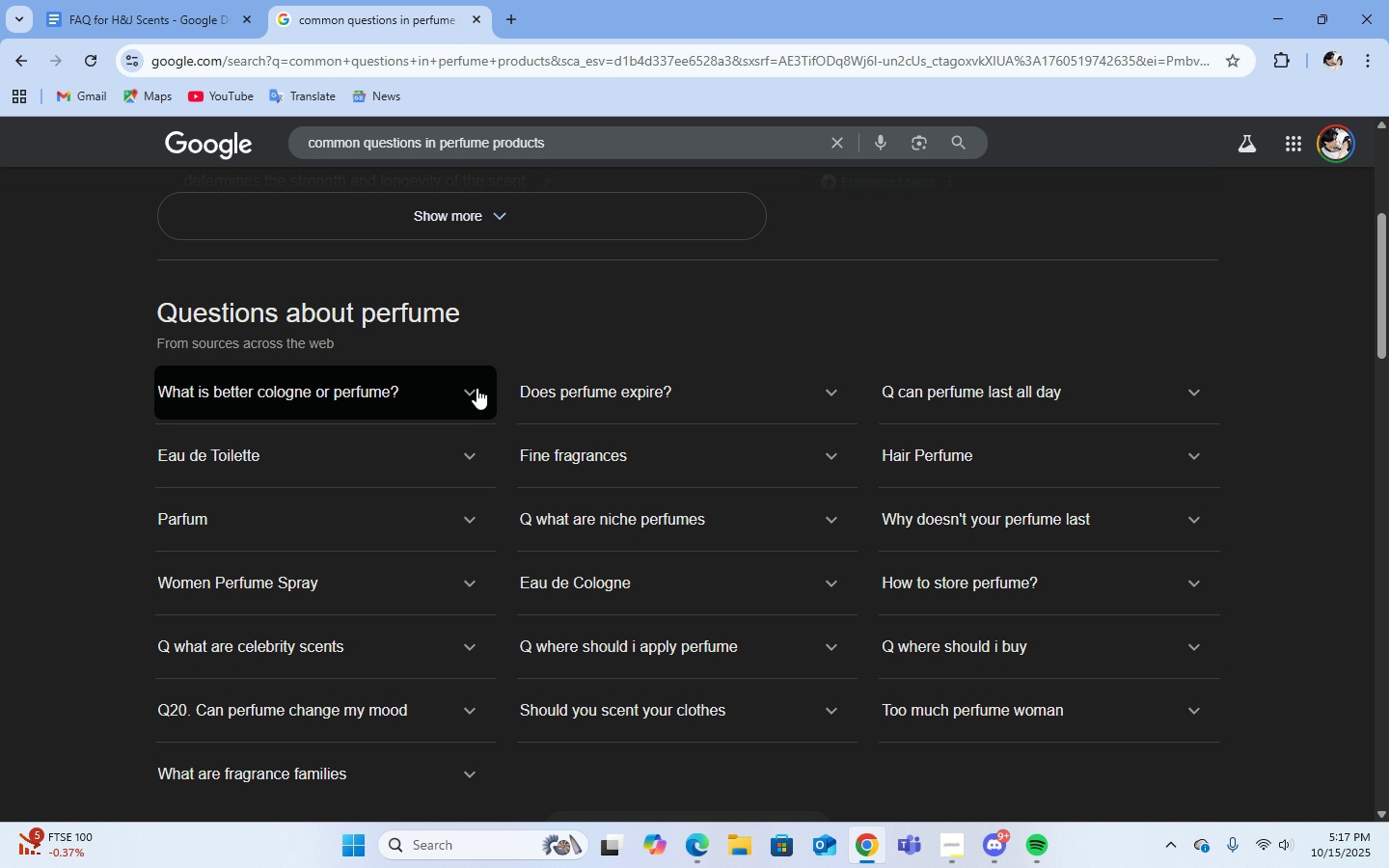 
left_click([477, 388])
 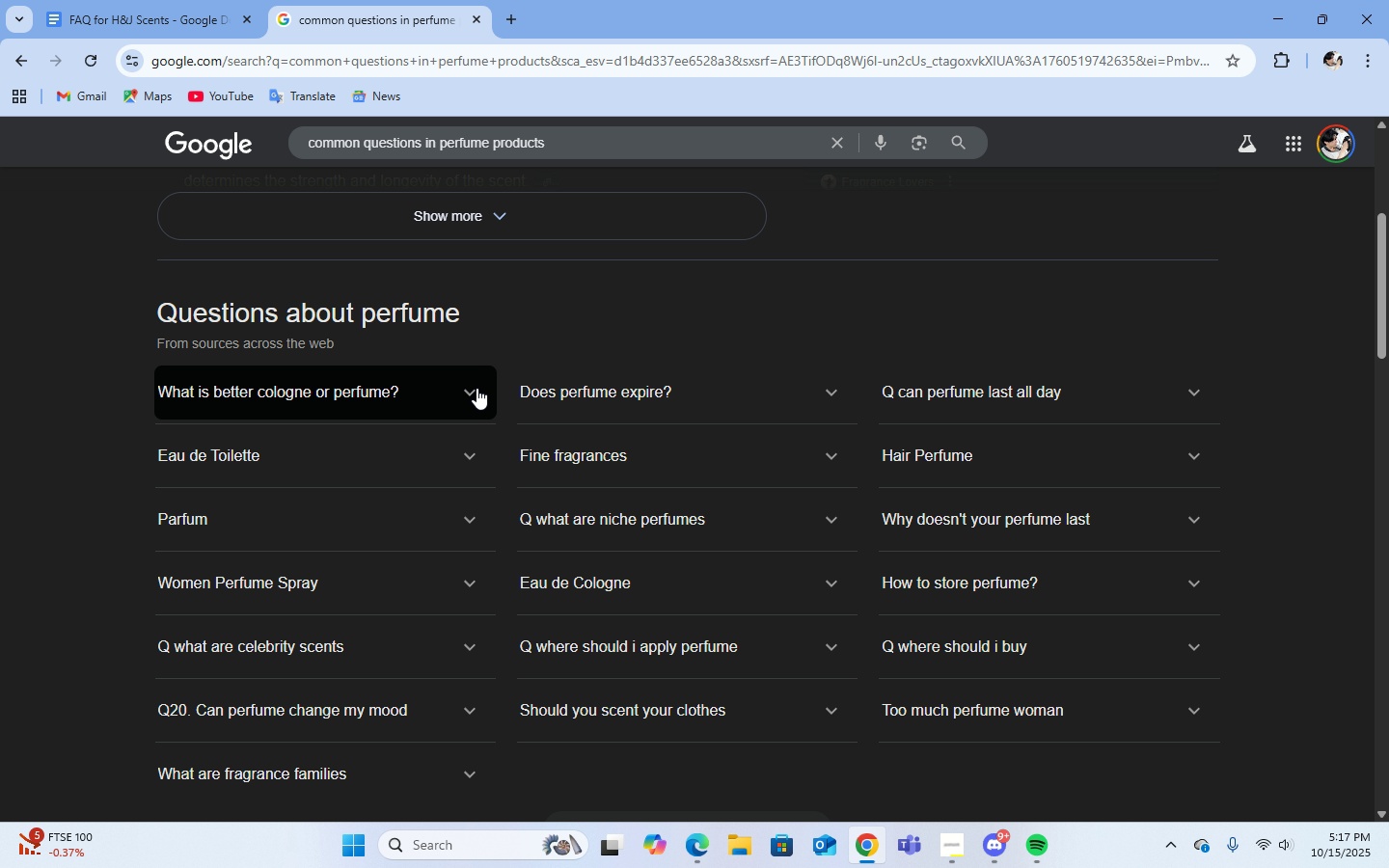 
middle_click([477, 388])
 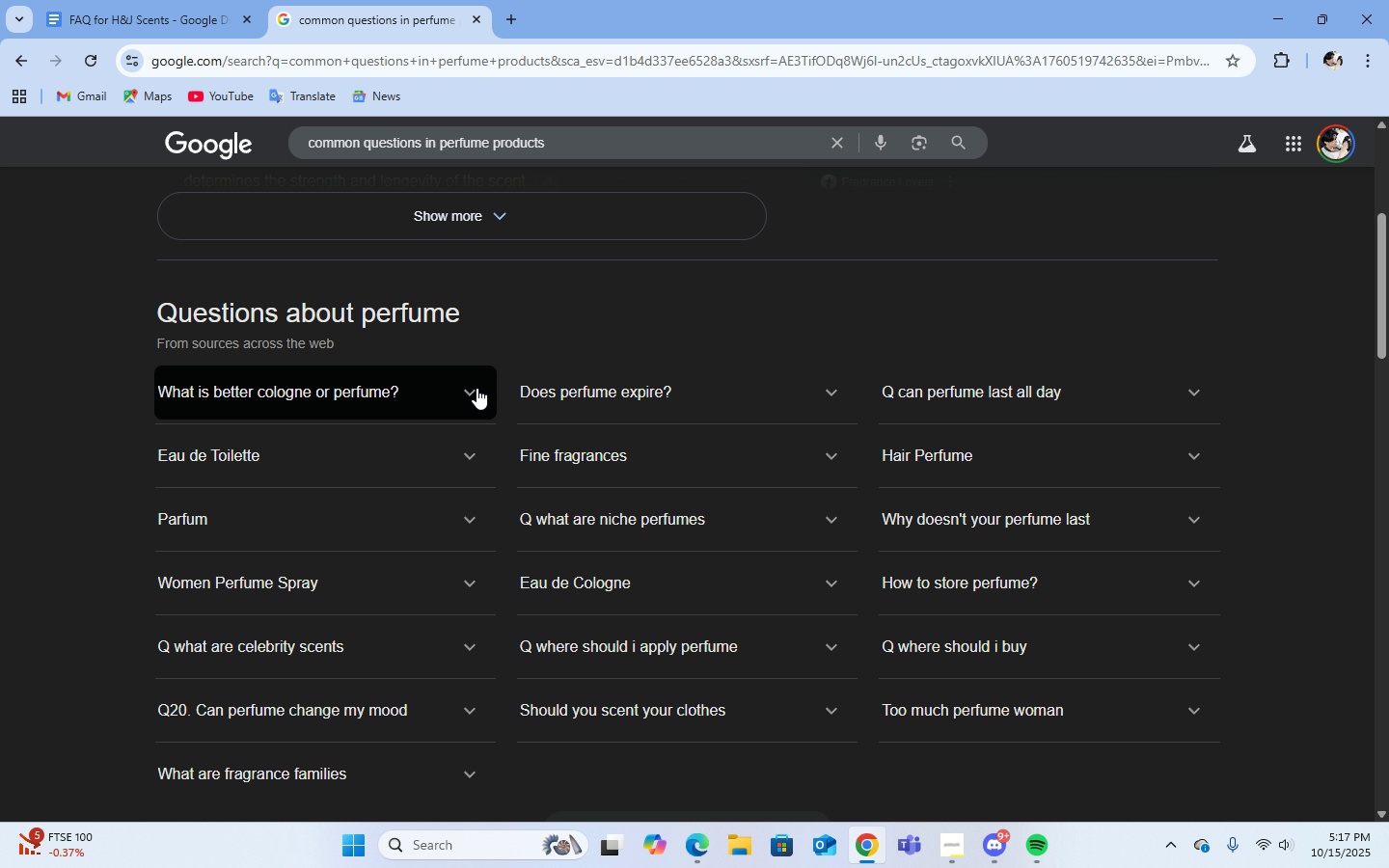 
left_click([477, 388])
 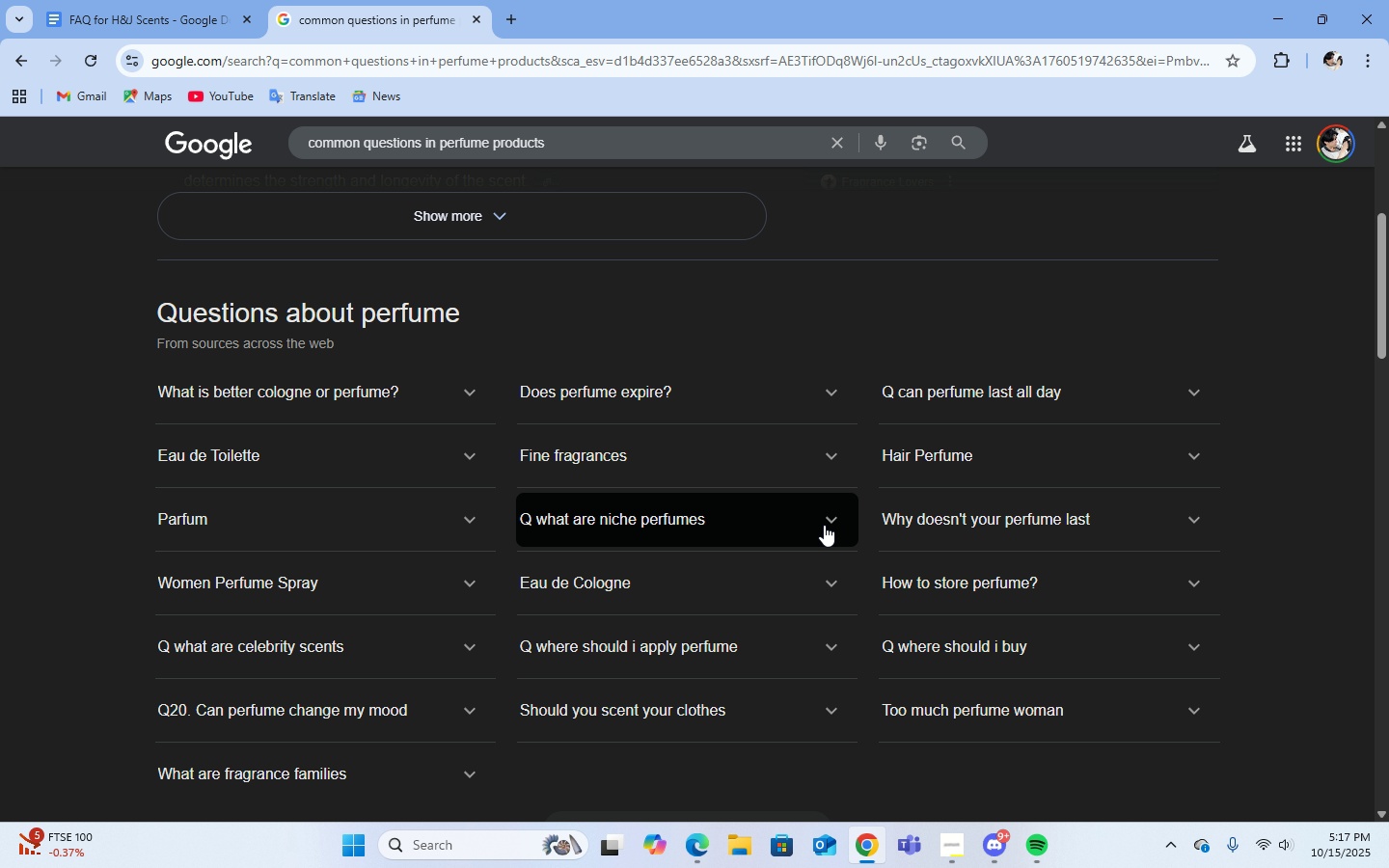 
scroll: coordinate [632, 654], scroll_direction: down, amount: 12.0
 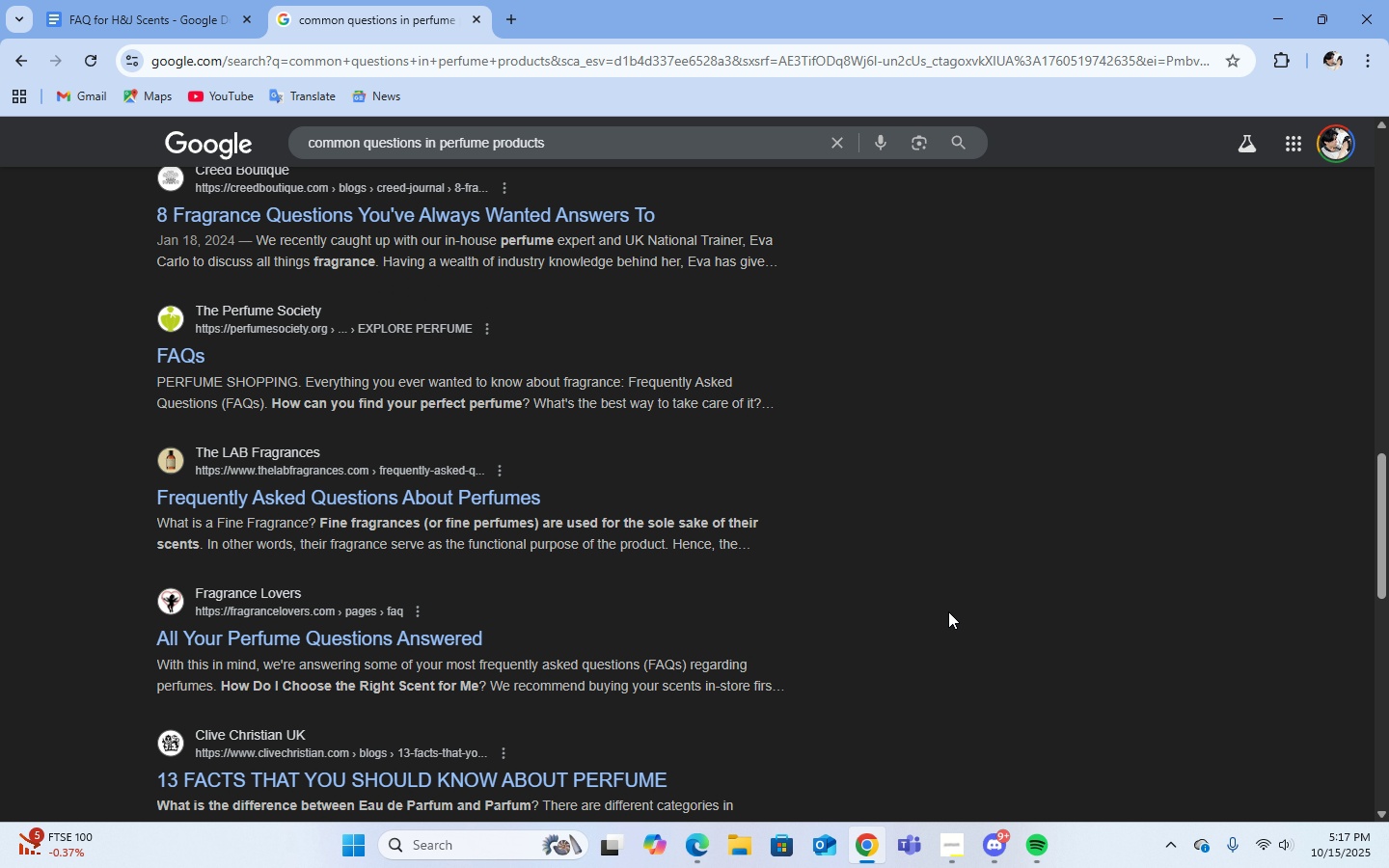 
scroll: coordinate [950, 611], scroll_direction: down, amount: 2.0
 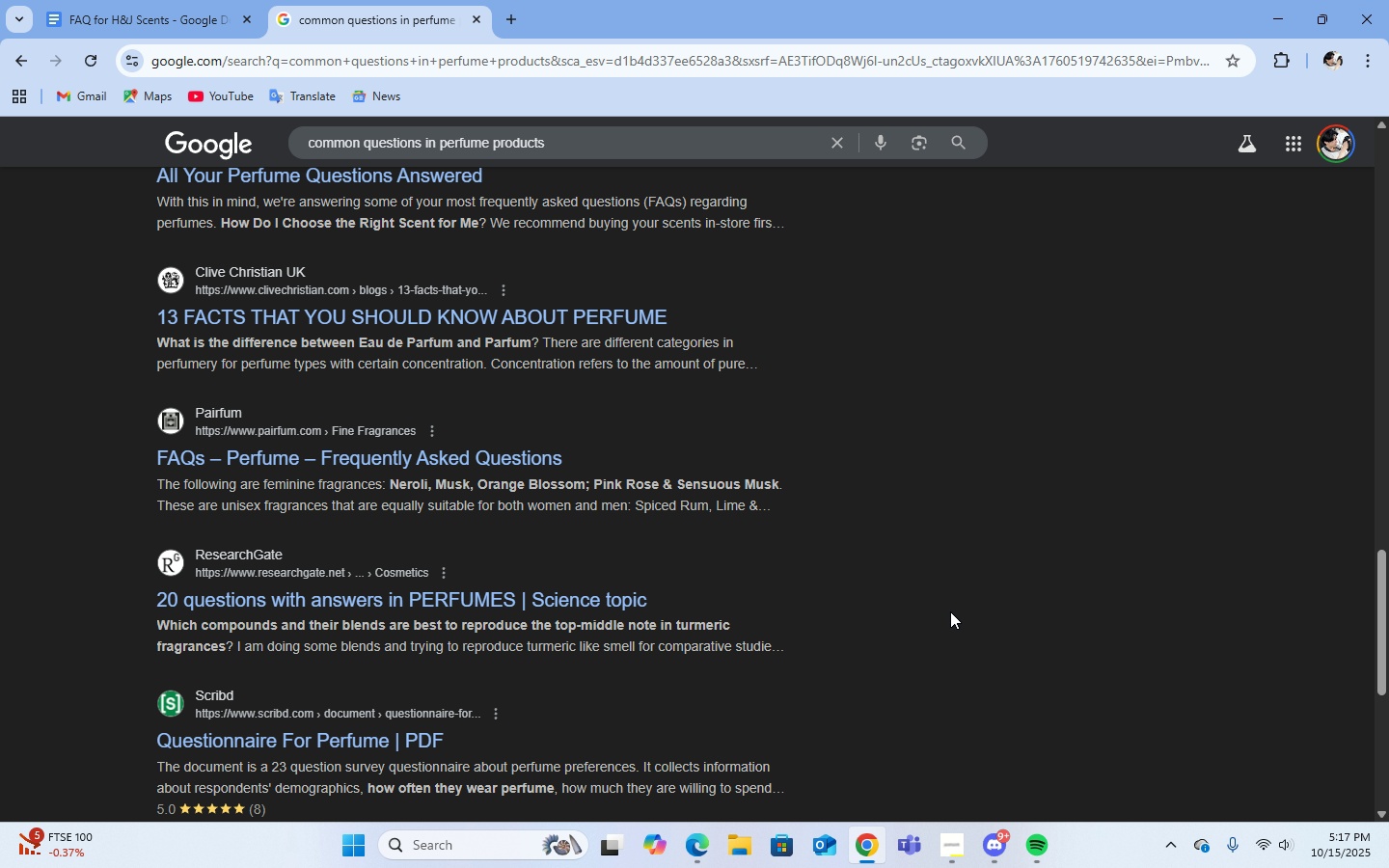 
scroll: coordinate [950, 611], scroll_direction: up, amount: 17.0
 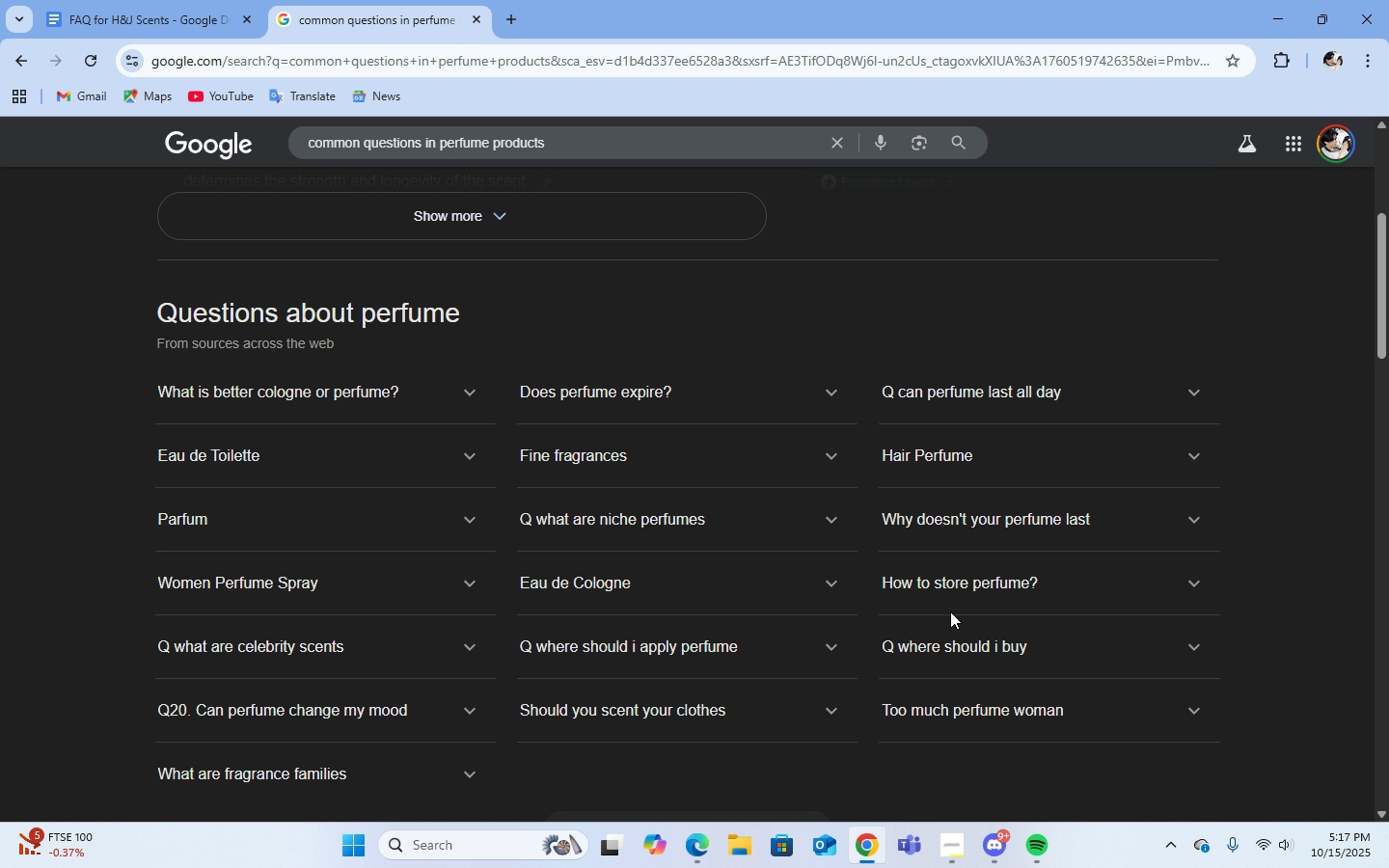 
scroll: coordinate [950, 611], scroll_direction: down, amount: 2.0
 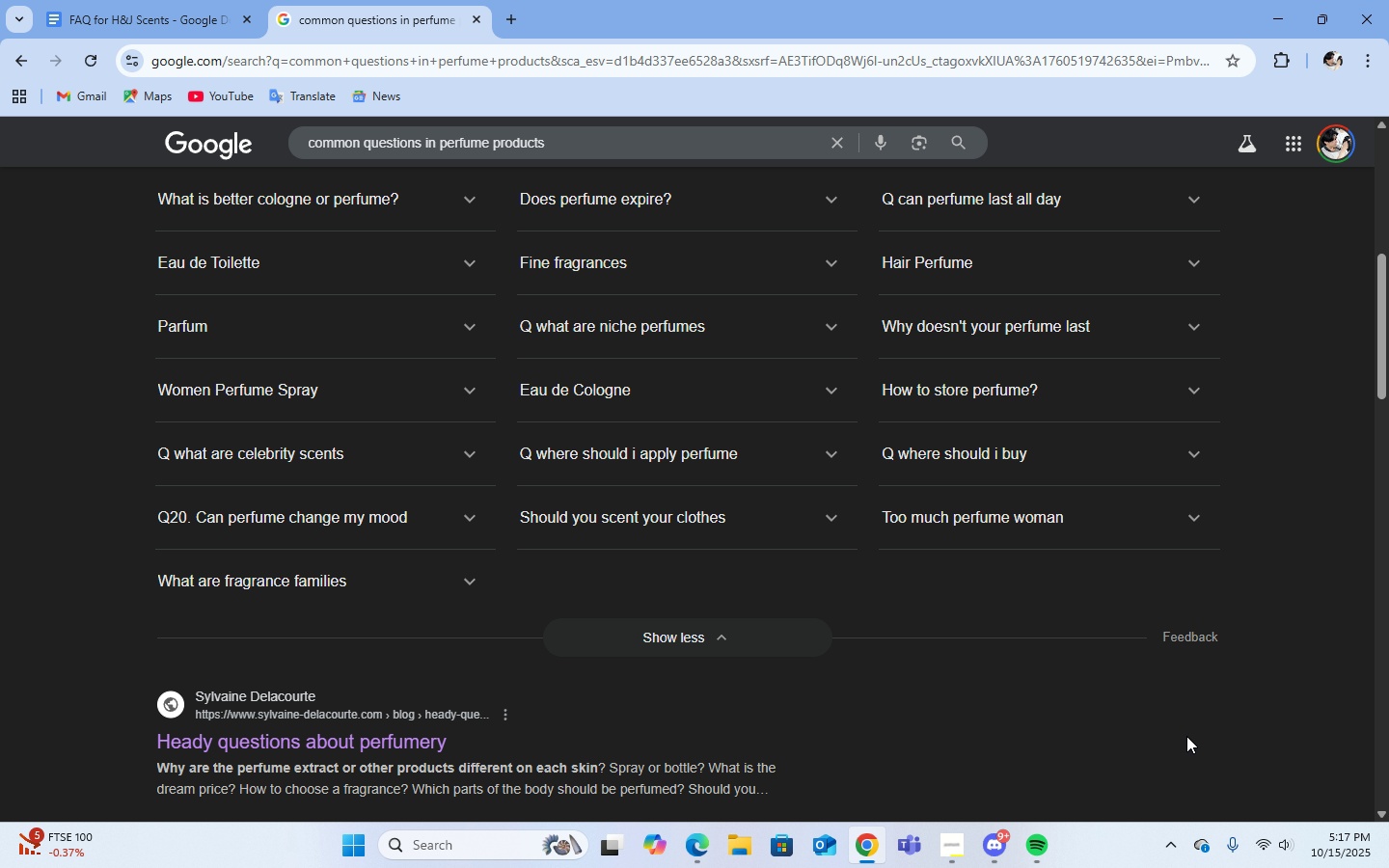 
wait(9.5)
 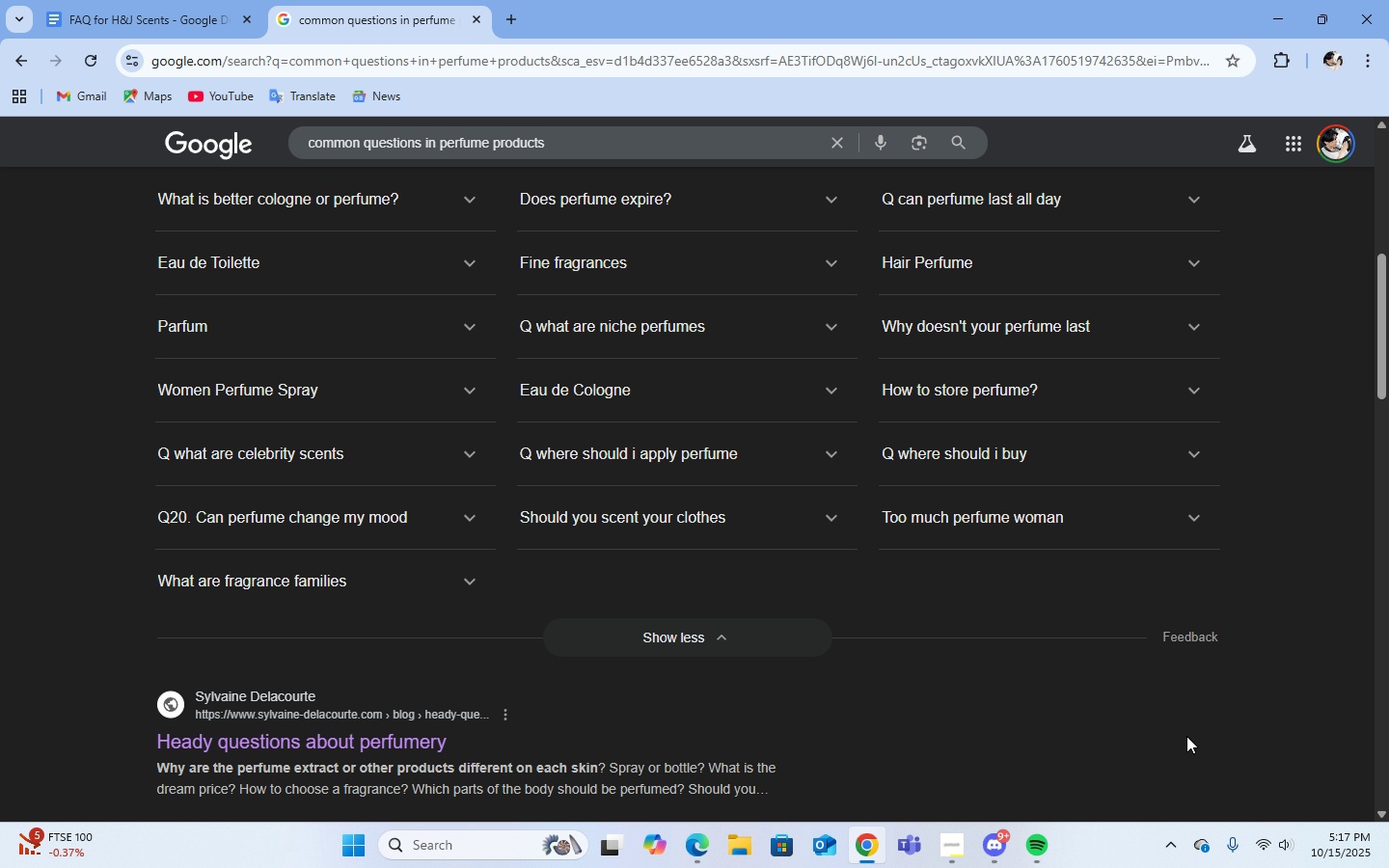 
left_click([177, 1])
 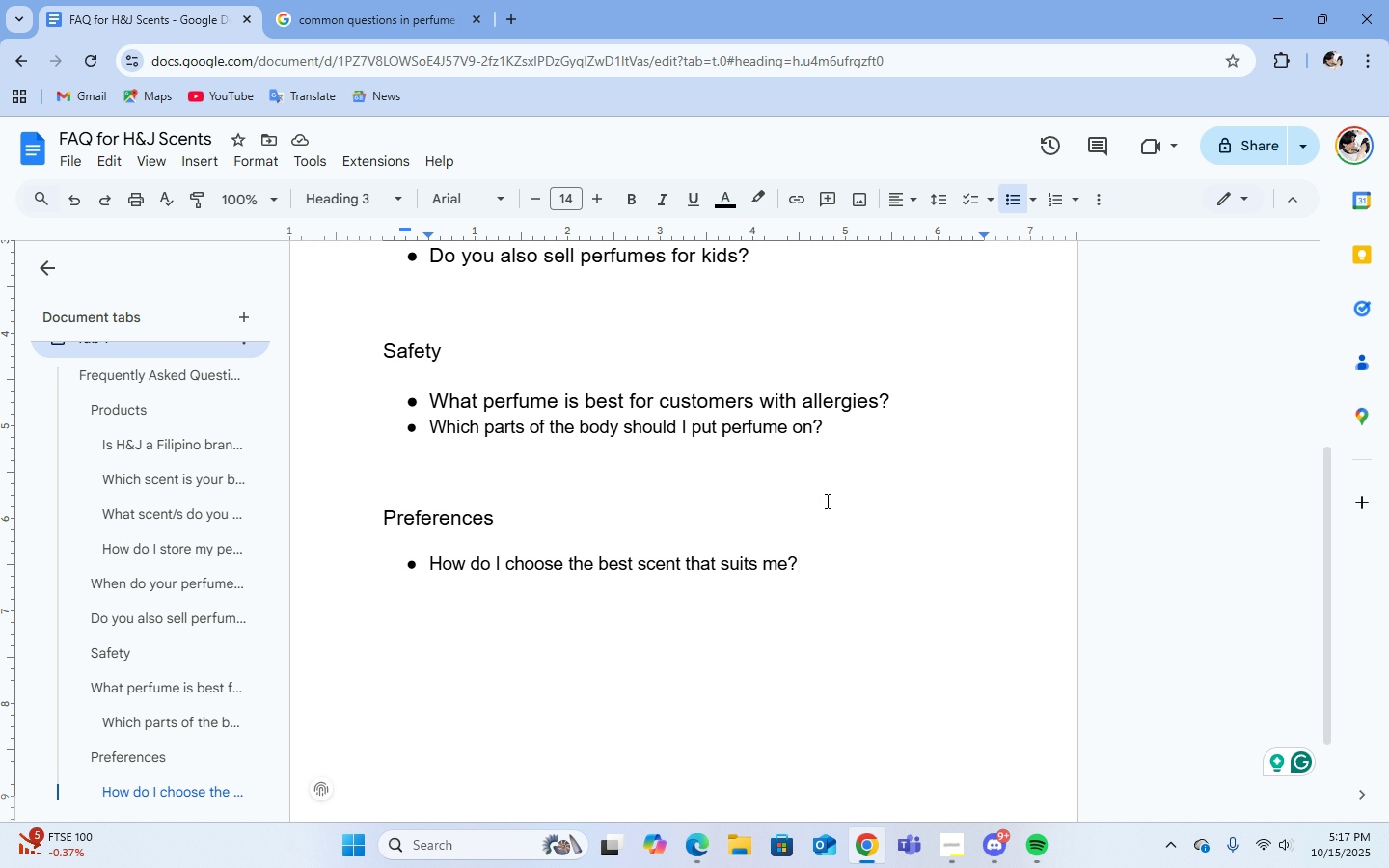 
scroll: coordinate [867, 501], scroll_direction: up, amount: 2.0
 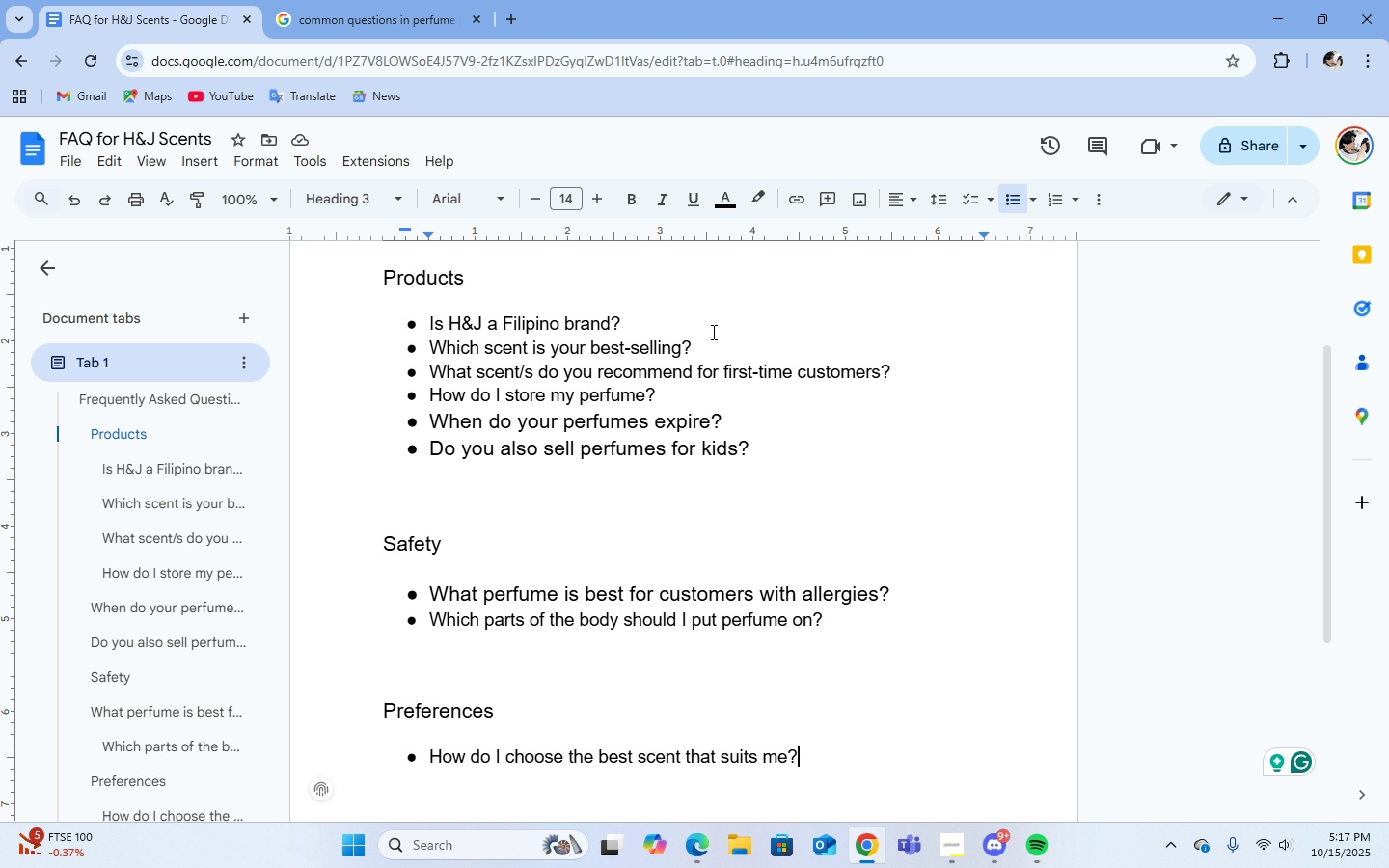 
left_click([712, 332])
 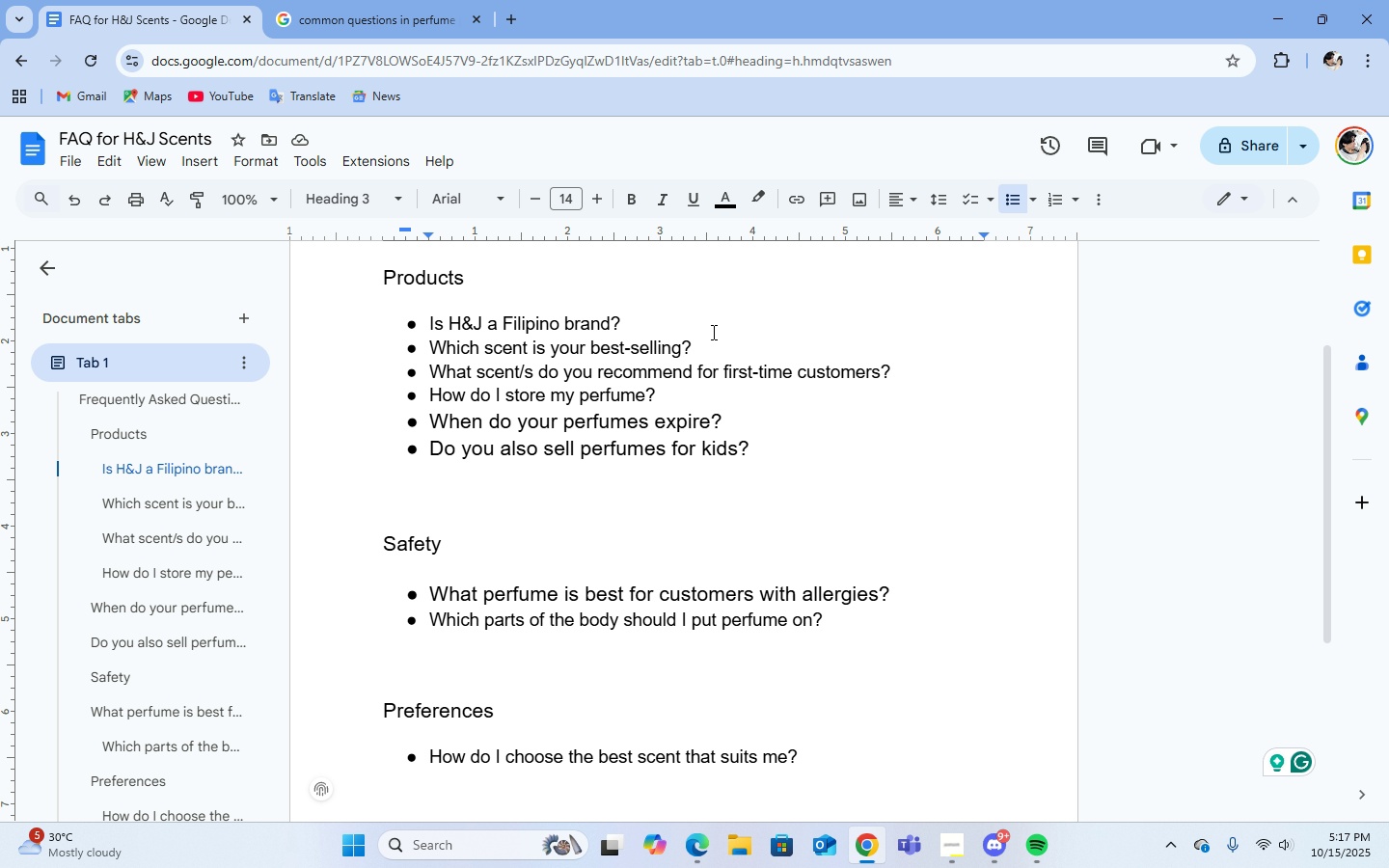 
key(Enter)
 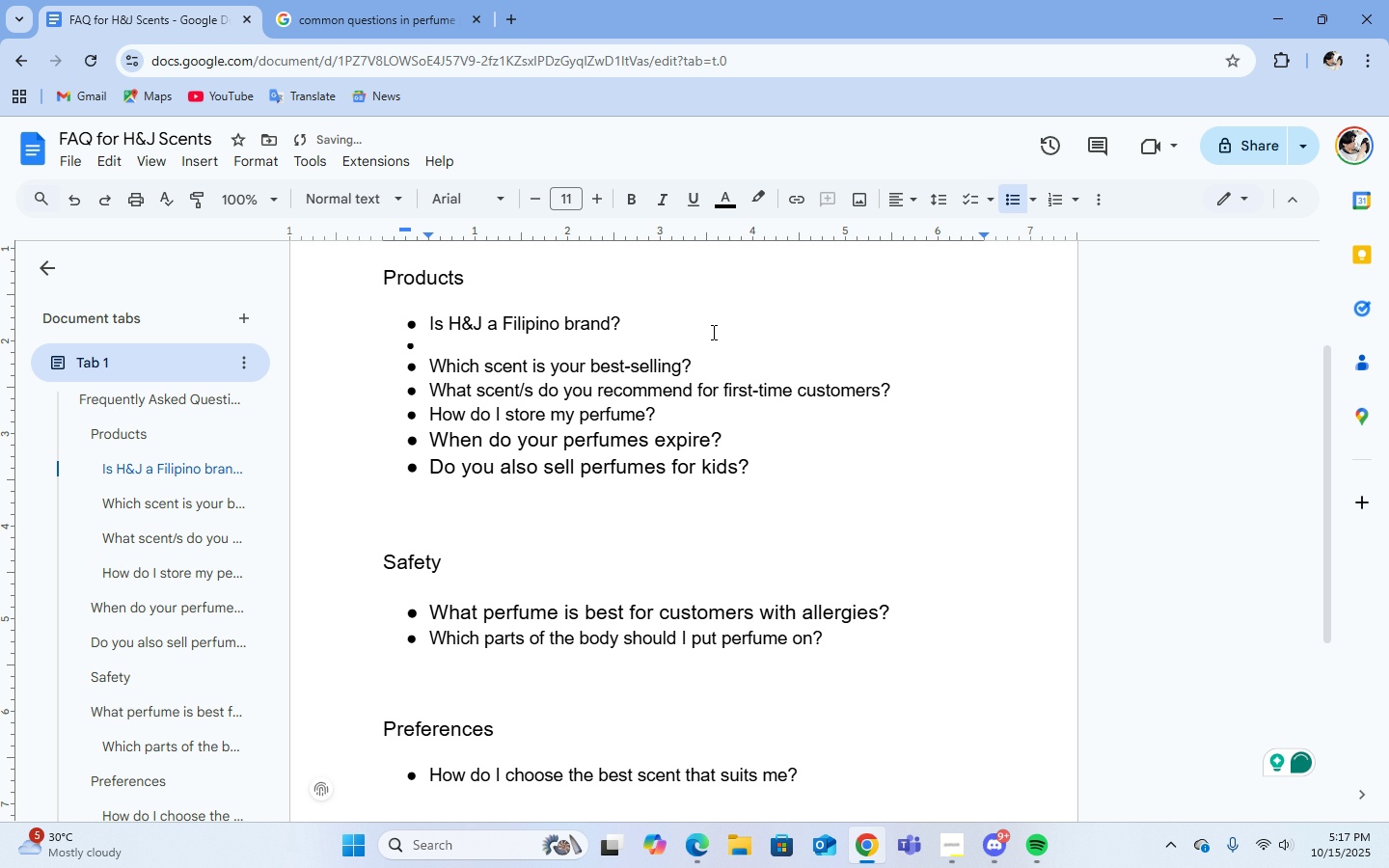 
type(where do I)
 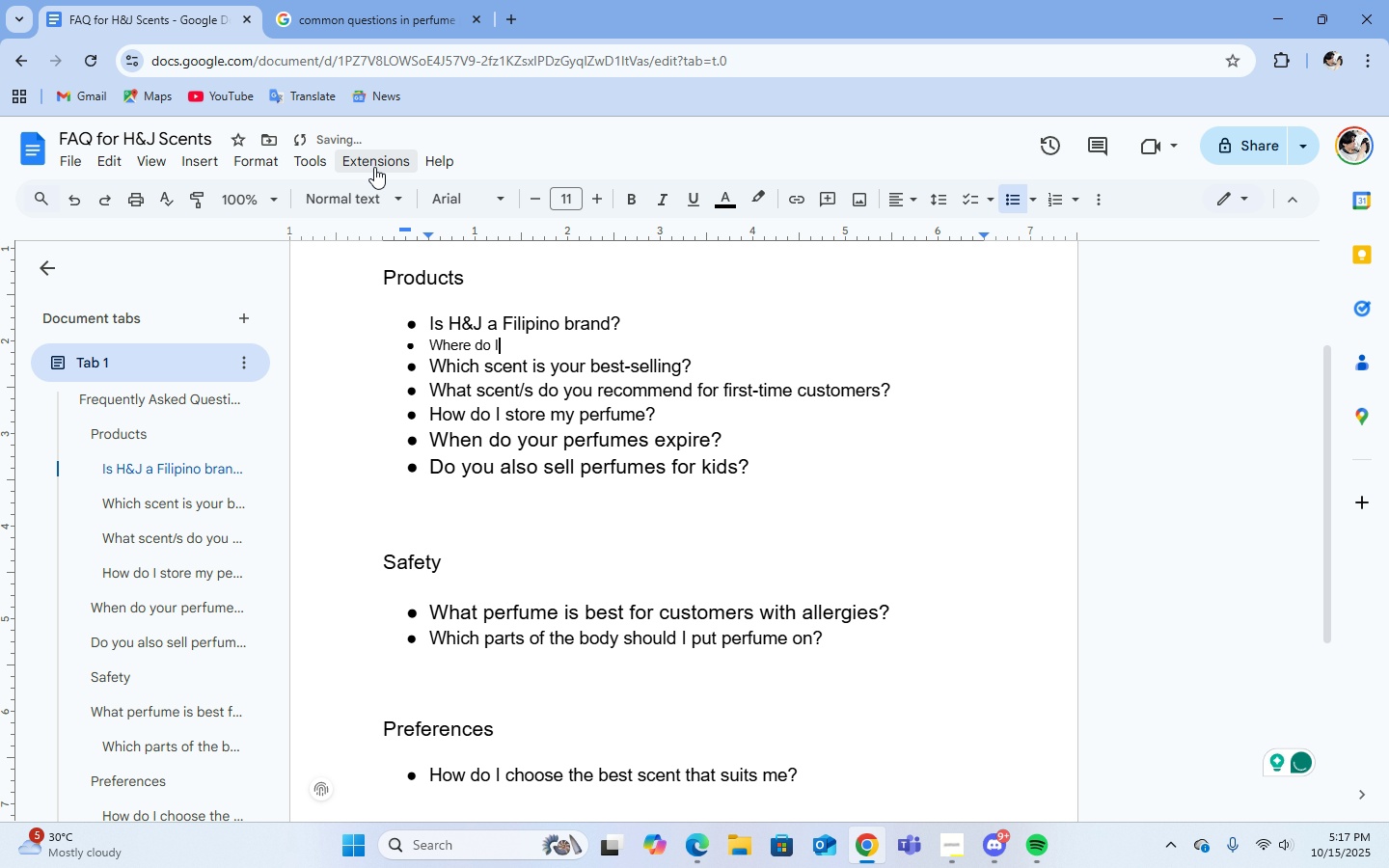 
left_click([354, 197])
 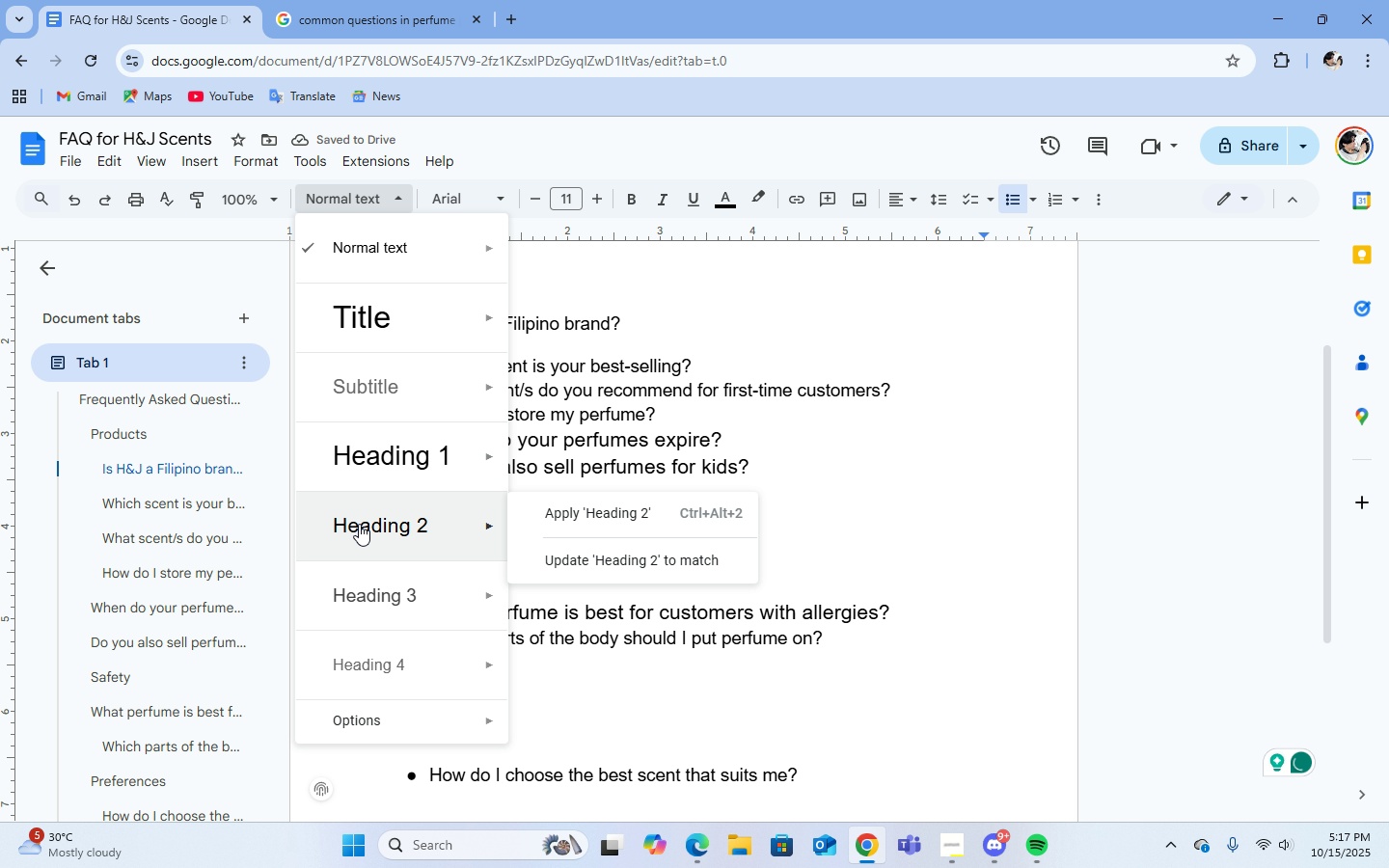 
left_click([359, 524])
 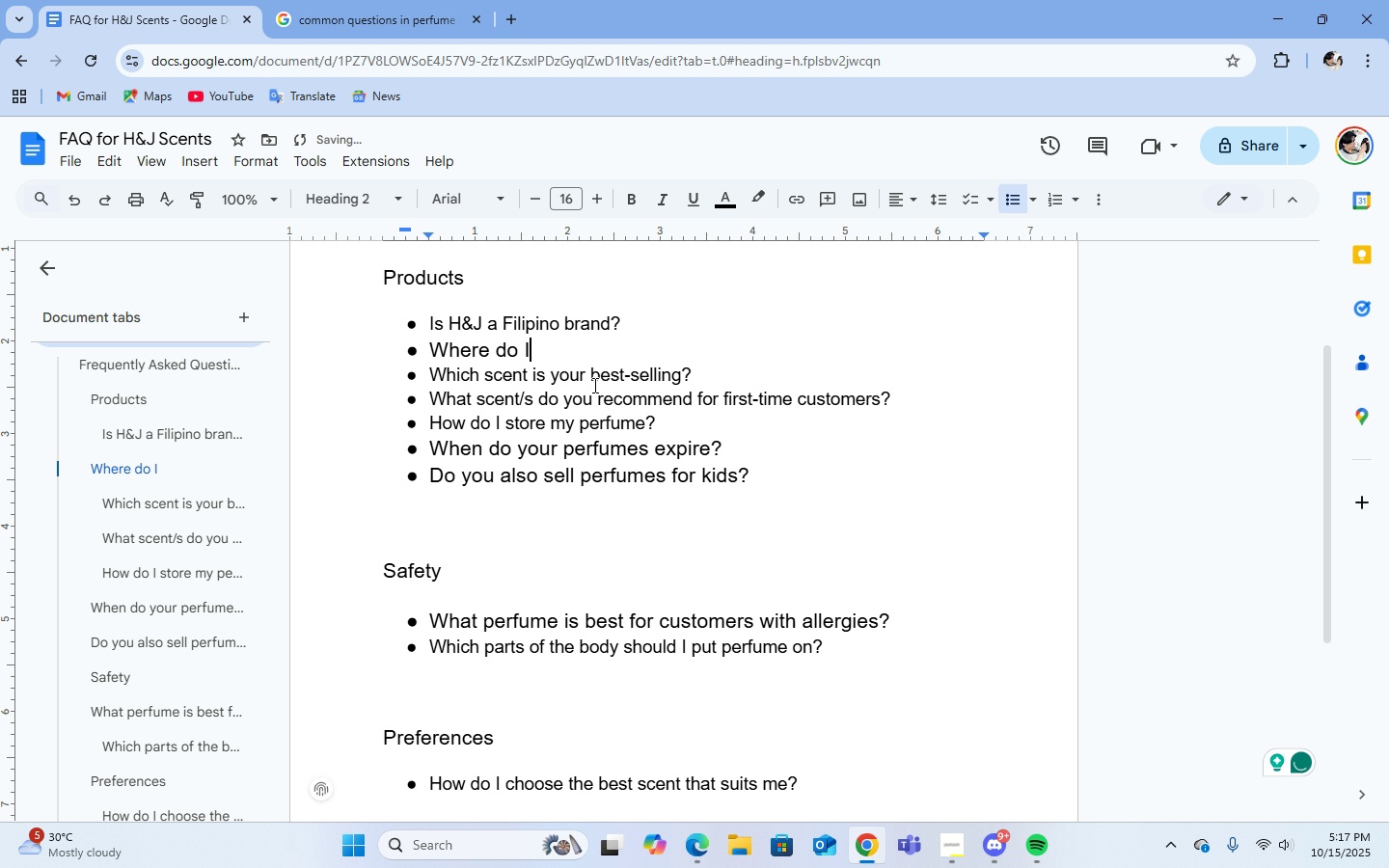 
type( BUY)
key(Backspace)
key(Backspace)
key(Backspace)
type(by)
key(Backspace)
type(uy your scents?)
 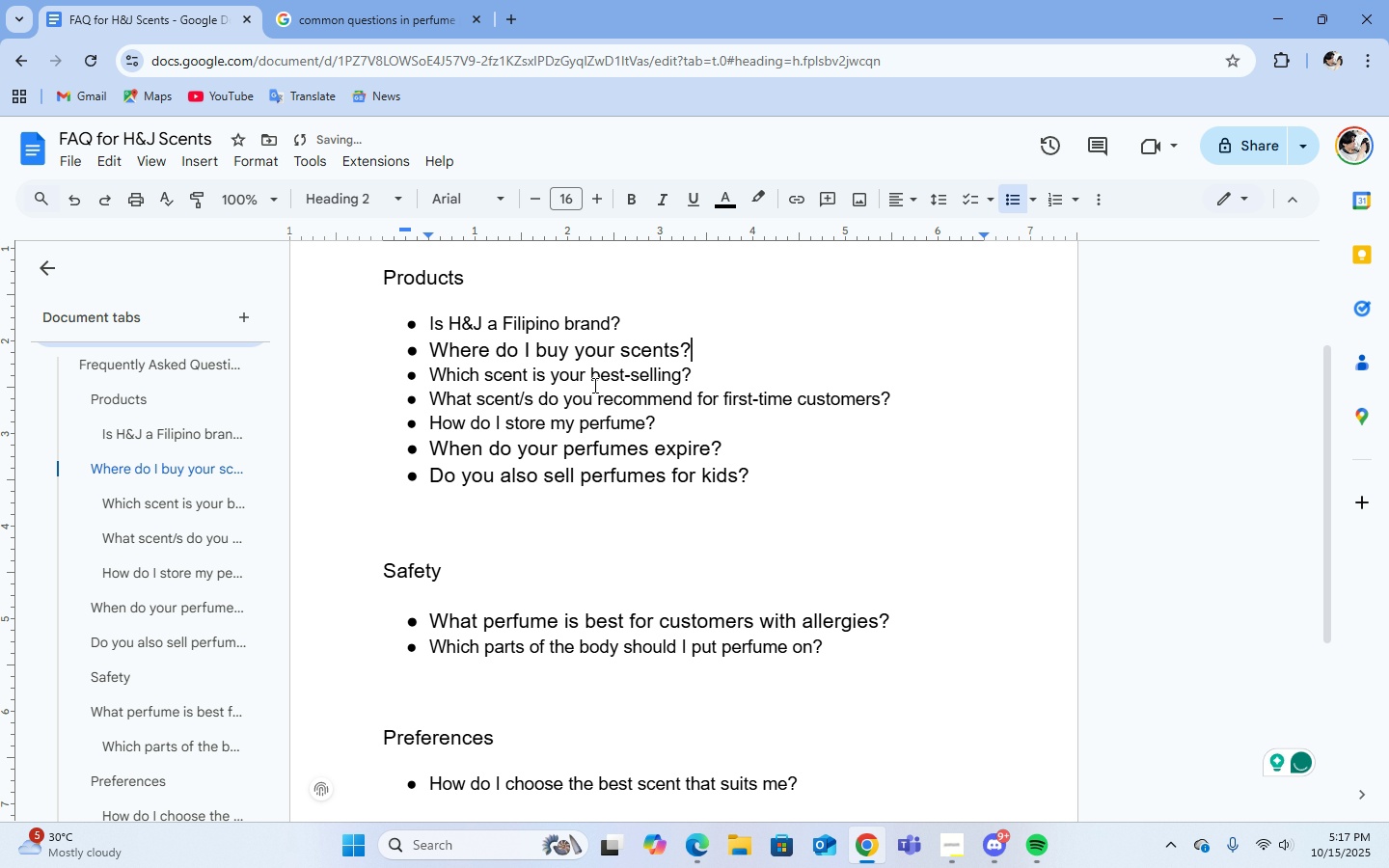 
scroll: coordinate [899, 689], scroll_direction: up, amount: 2.0
 